 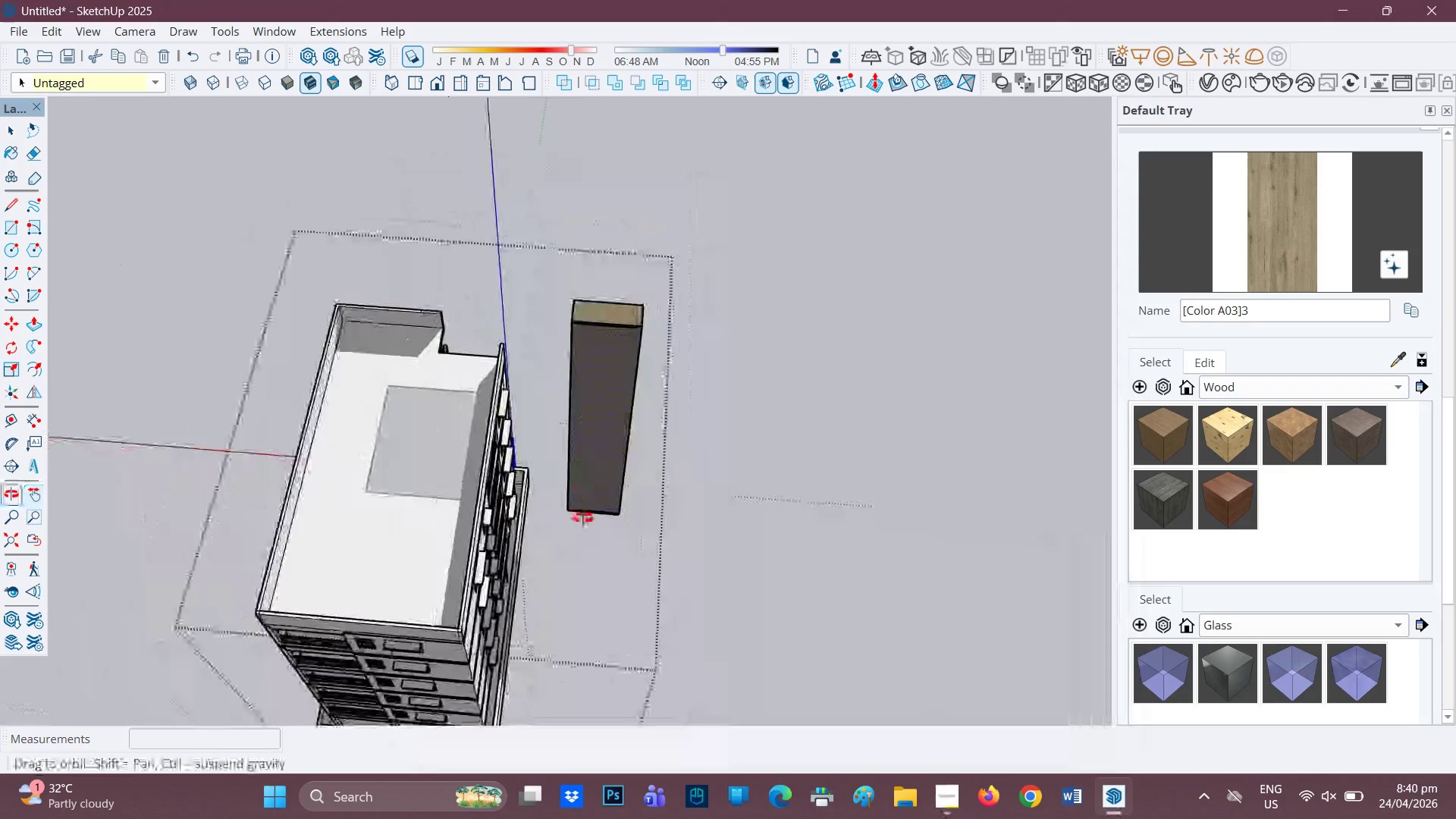 
key(Space)
 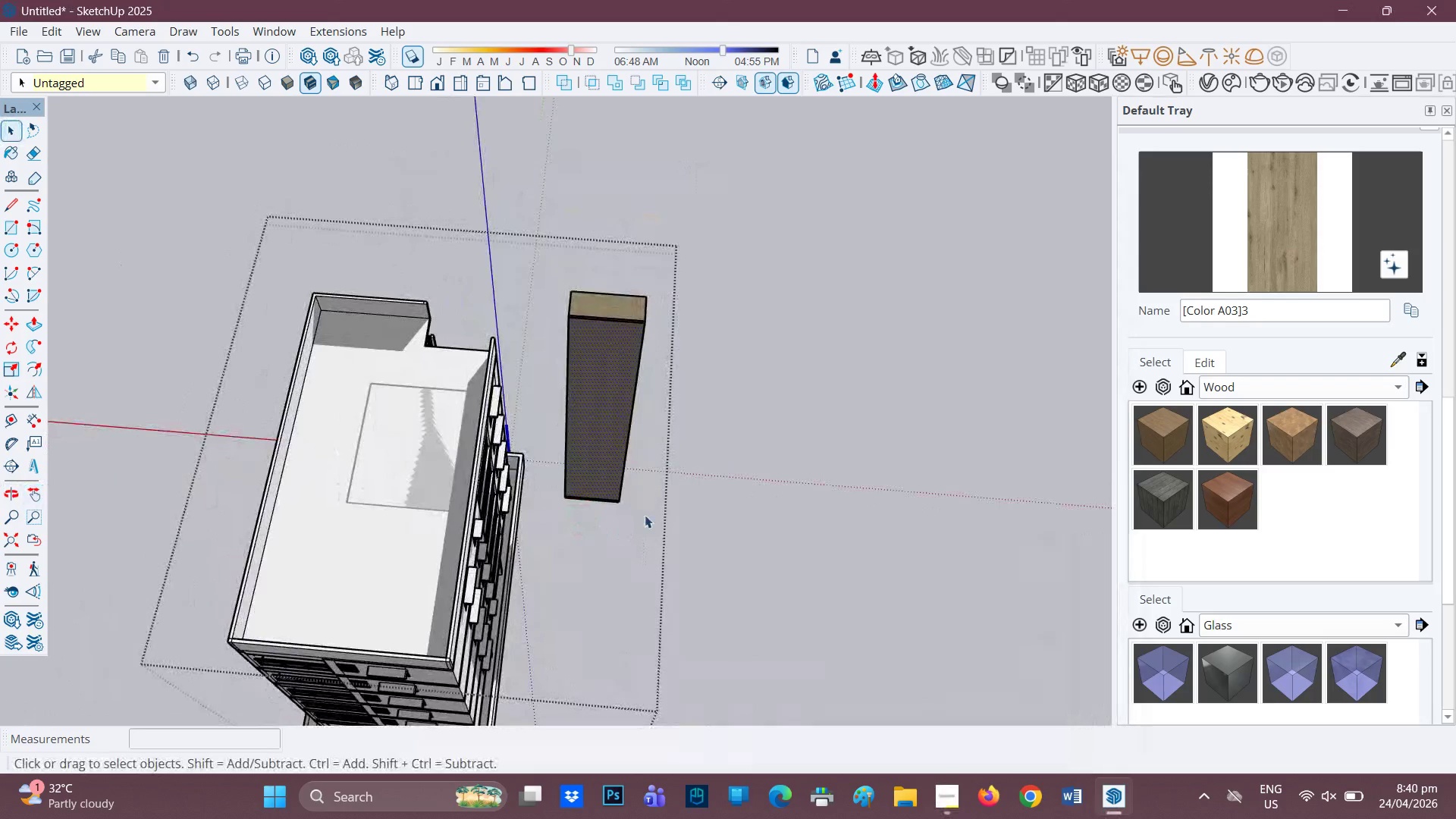 
scroll: coordinate [611, 528], scroll_direction: up, amount: 1.0
 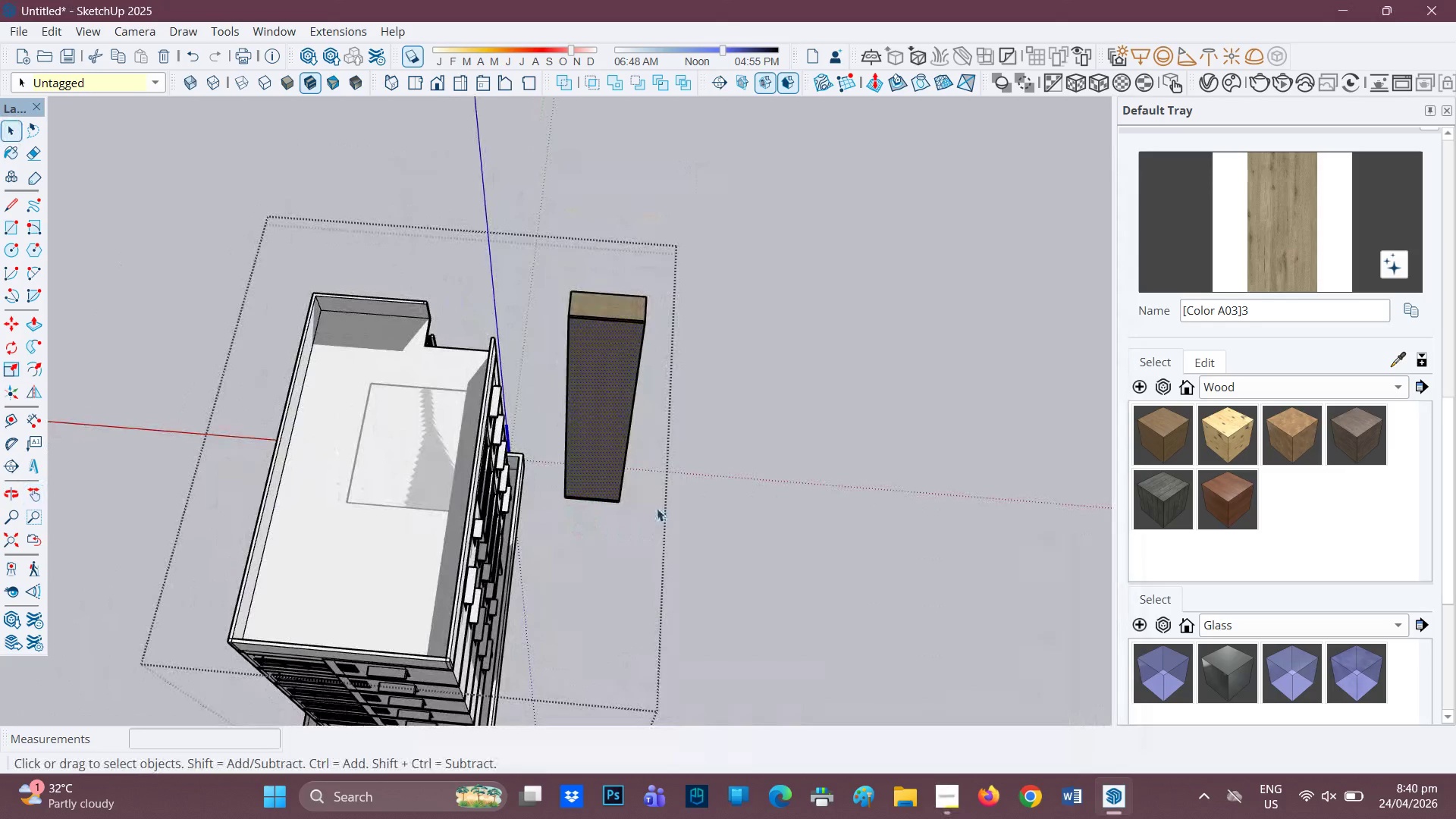 
left_click_drag(start_coordinate=[657, 509], to_coordinate=[647, 485])
 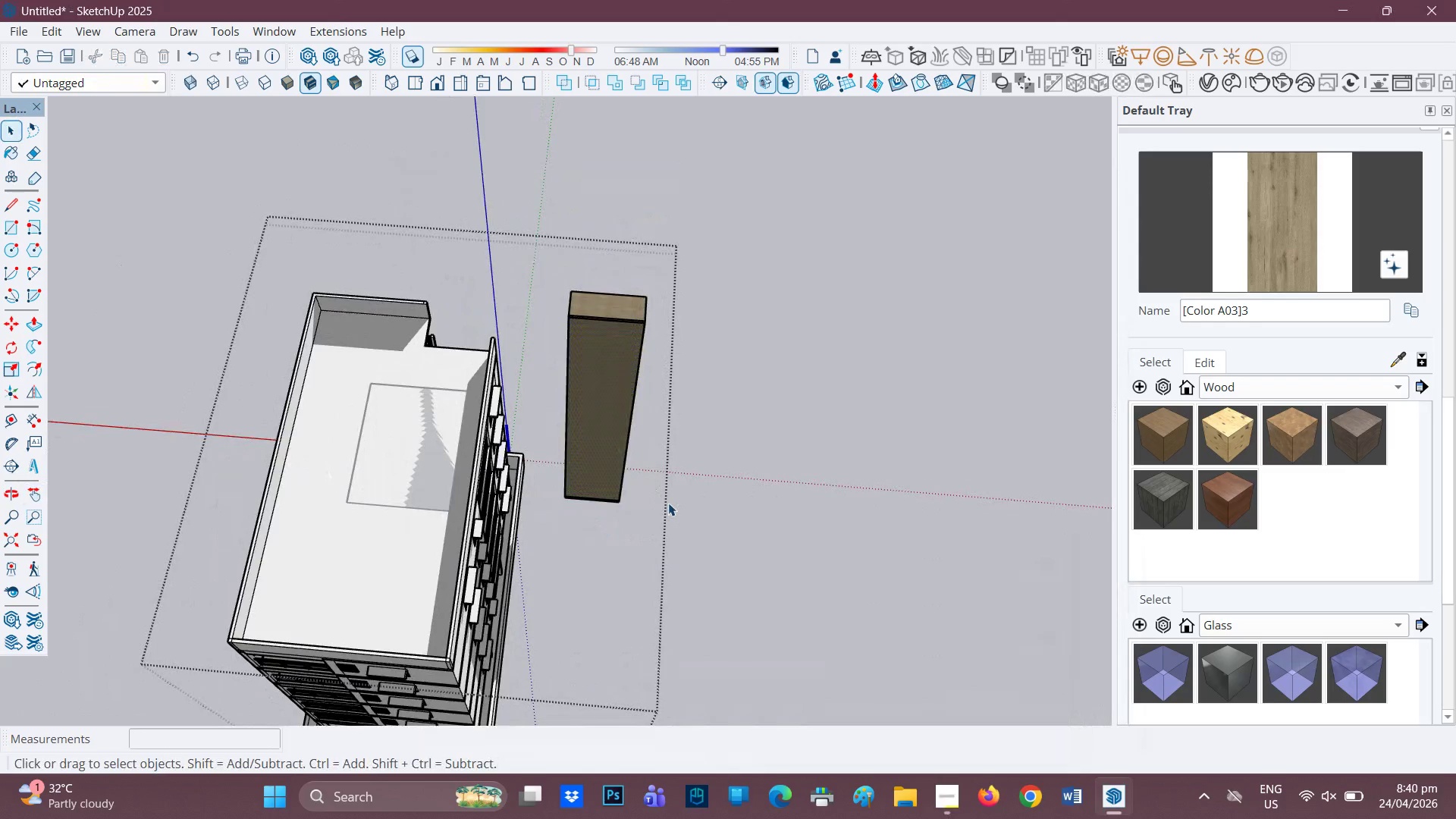 
scroll: coordinate [668, 503], scroll_direction: down, amount: 2.0
 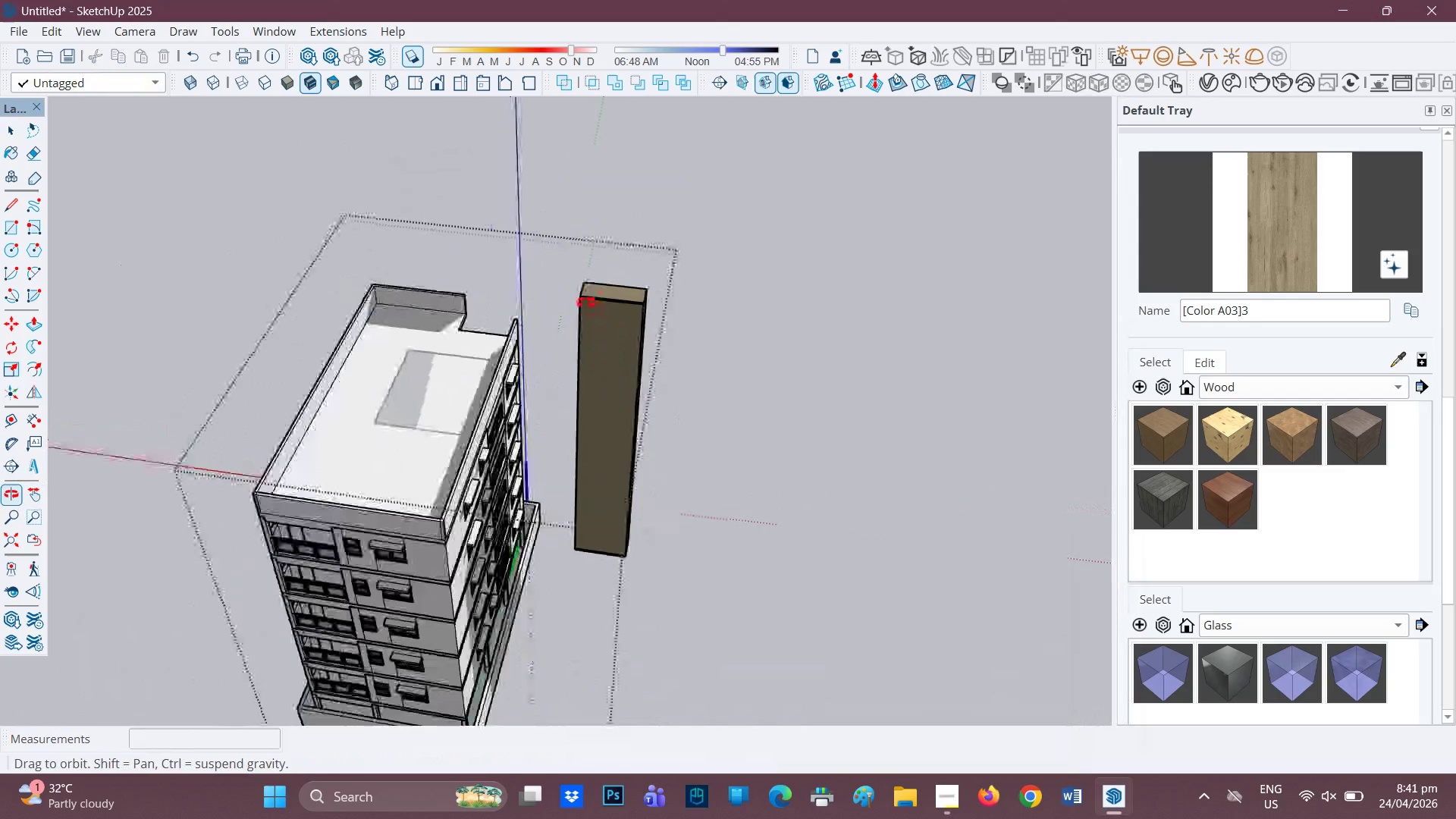 
scroll: coordinate [670, 353], scroll_direction: up, amount: 19.0
 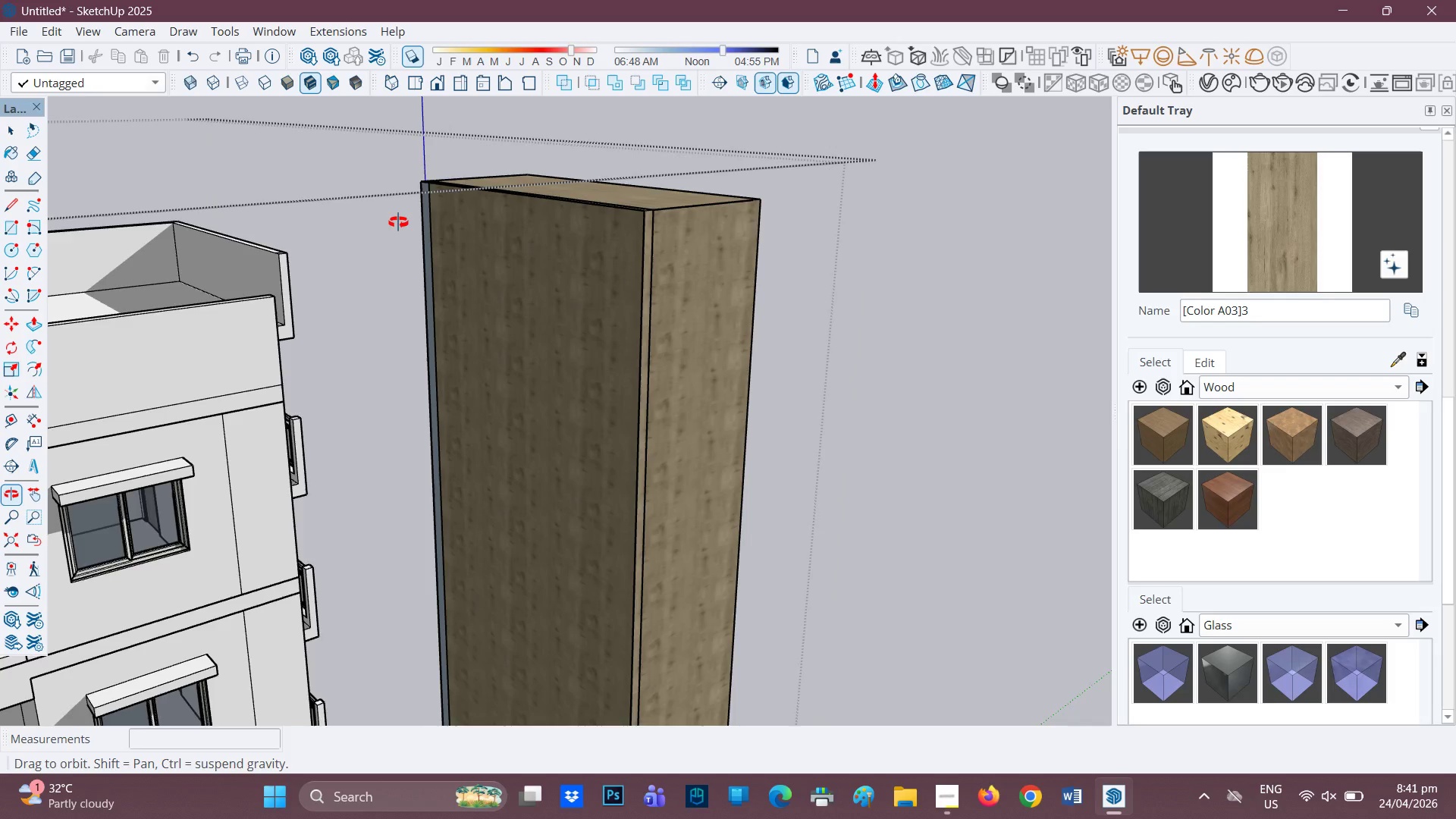 
key(P)
 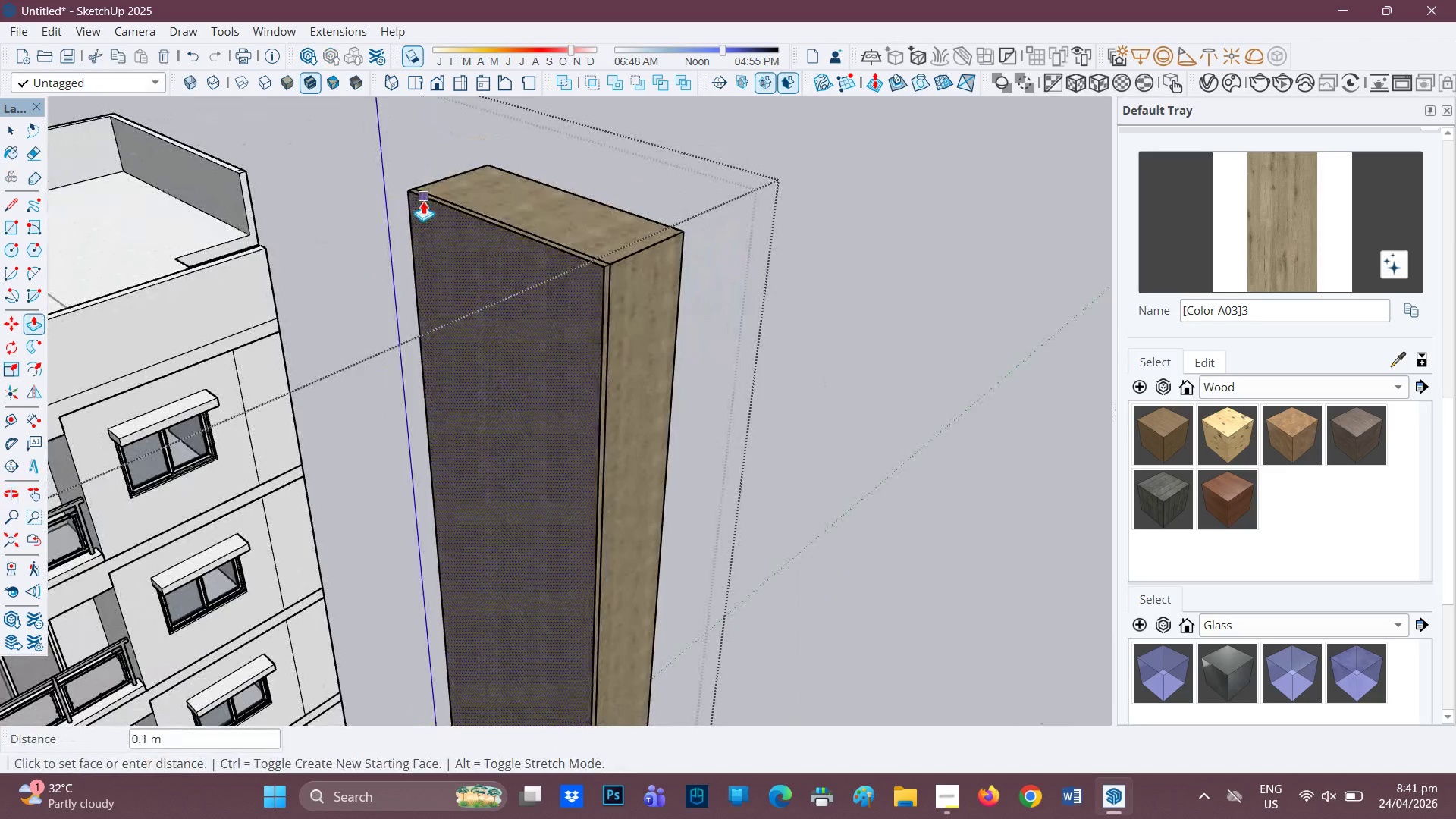 
scroll: coordinate [484, 300], scroll_direction: down, amount: 3.0
 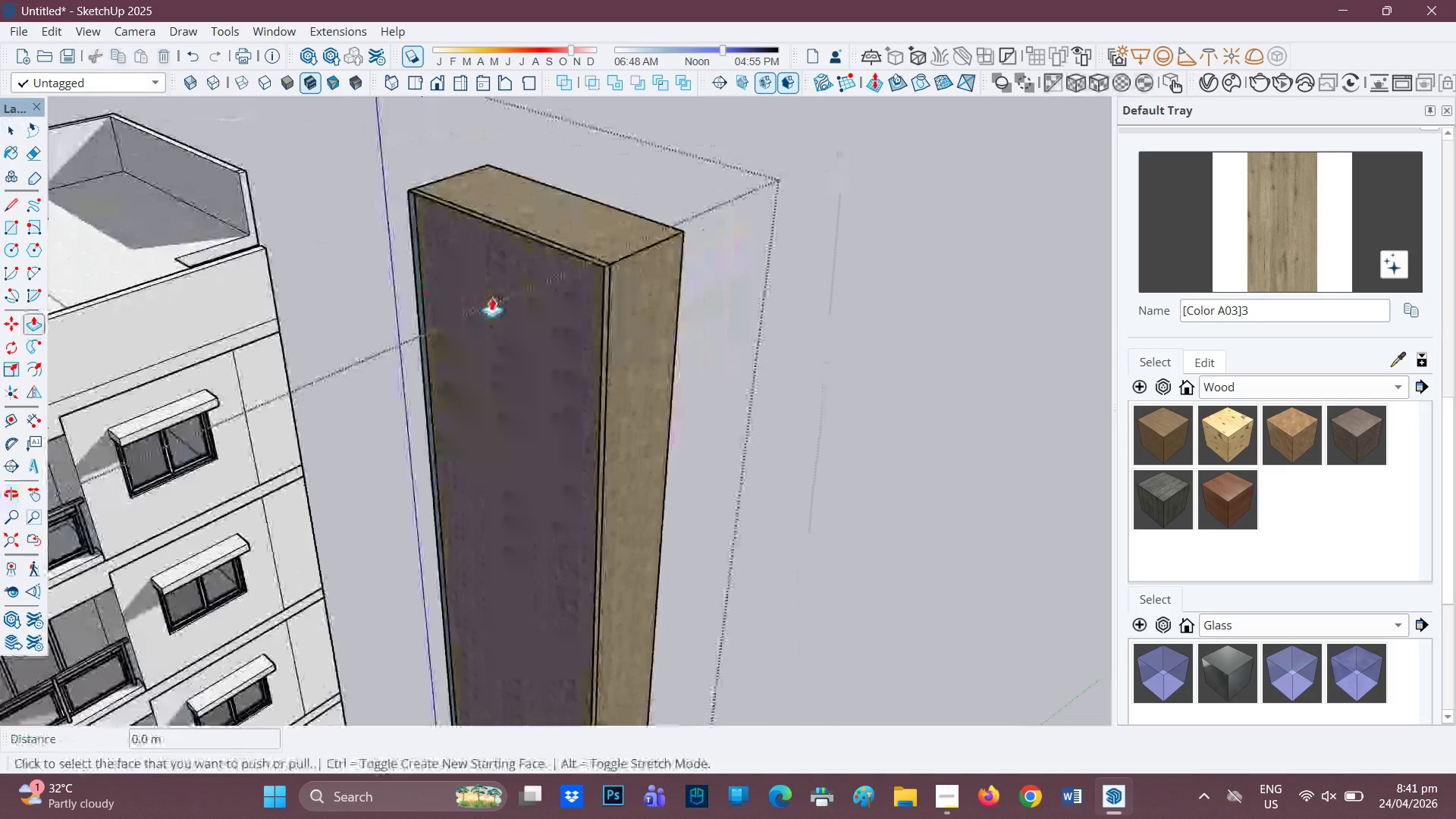 
left_click([424, 201])
 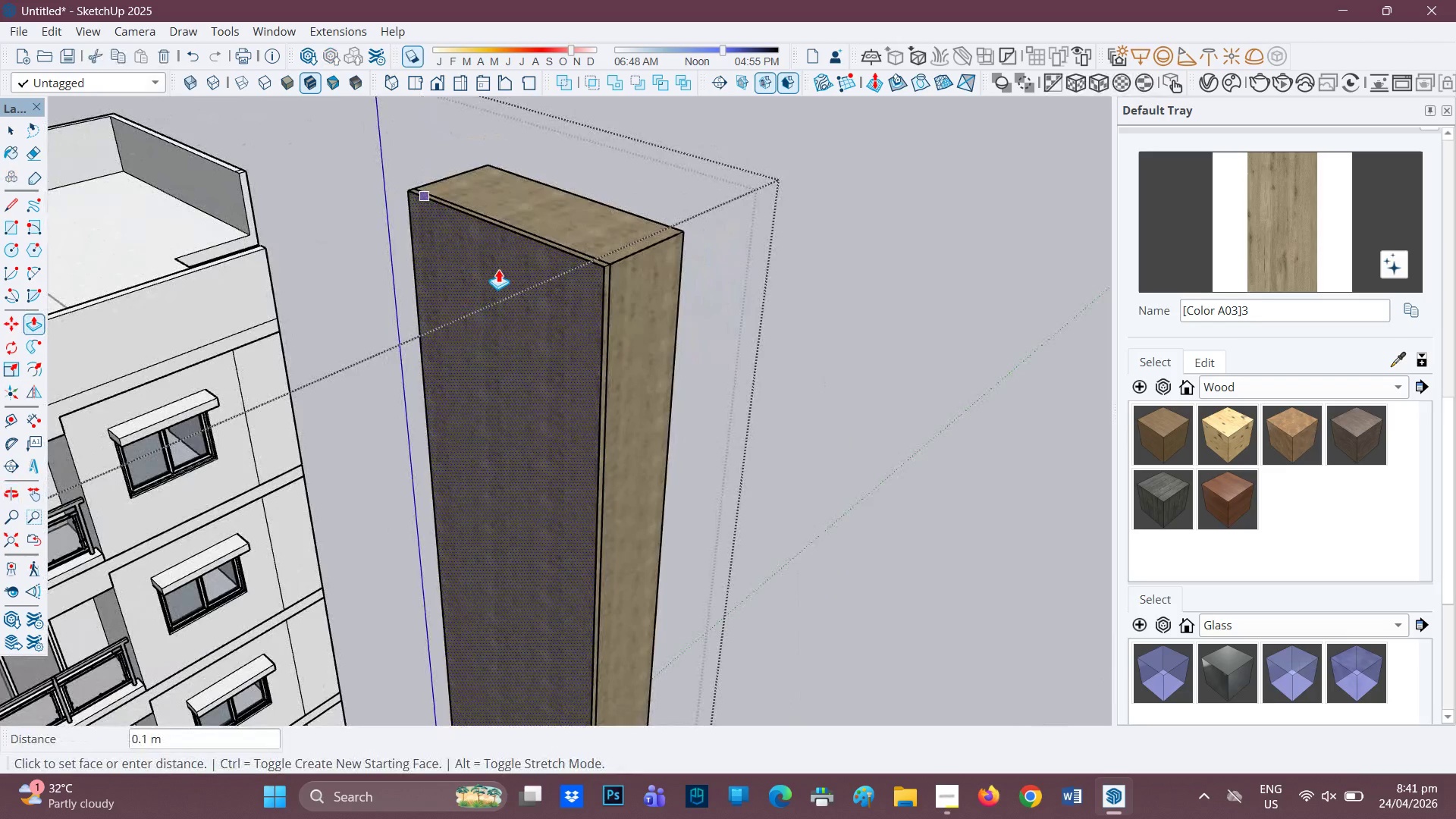 
scroll: coordinate [617, 218], scroll_direction: up, amount: 12.0
 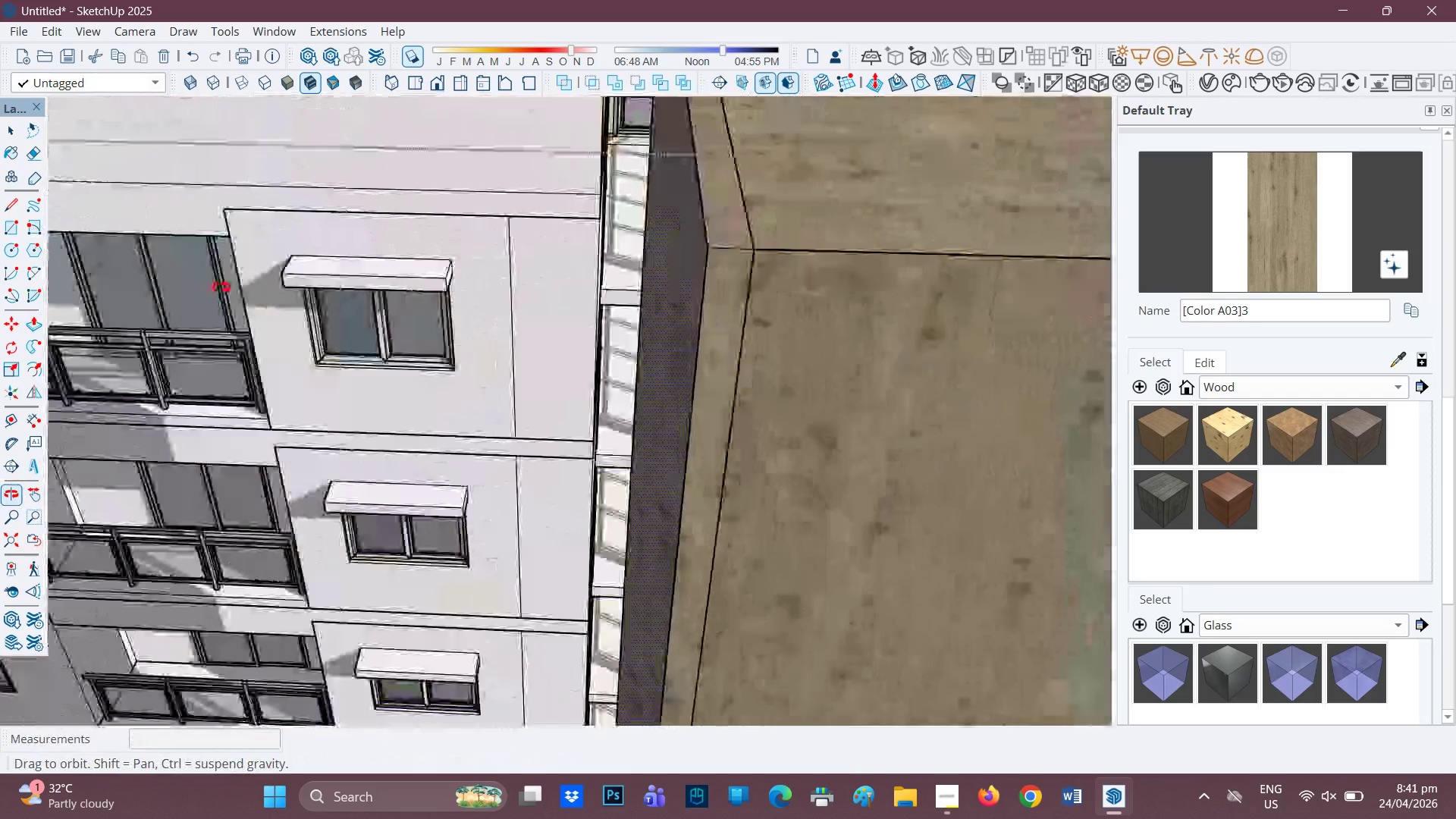 
scroll: coordinate [670, 259], scroll_direction: none, amount: 0.0
 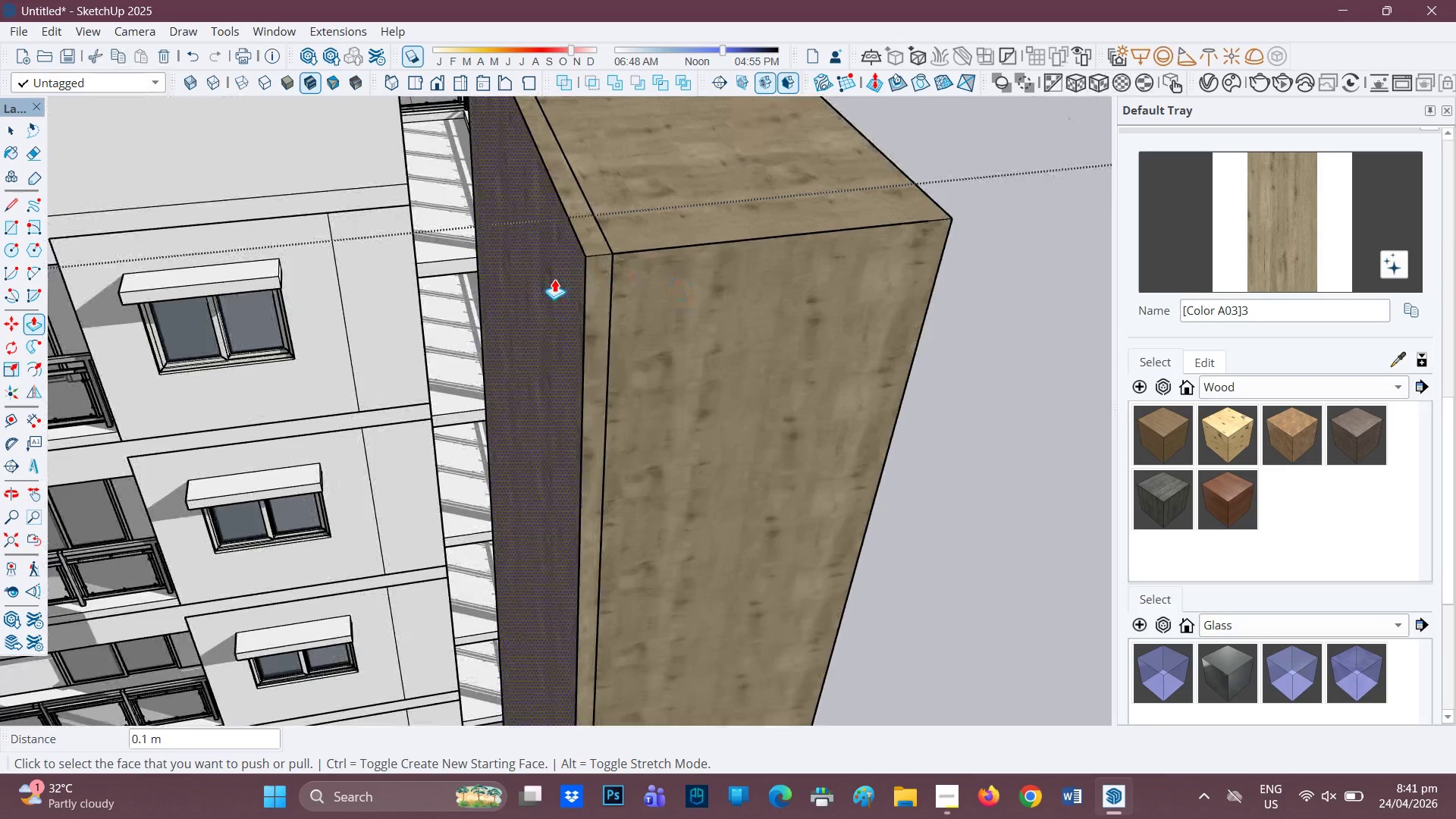 
key(P)
 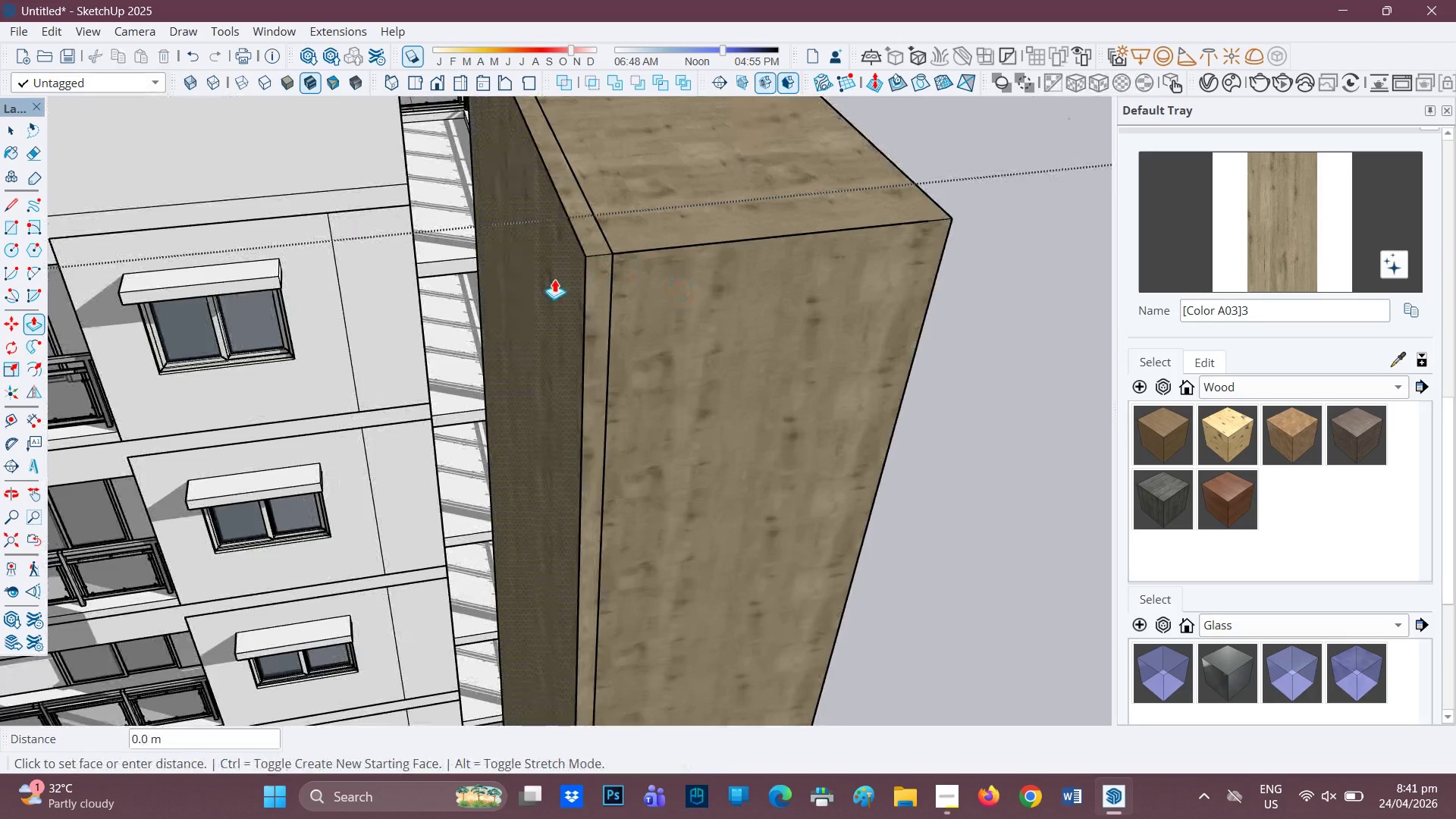 
left_click([554, 279])
 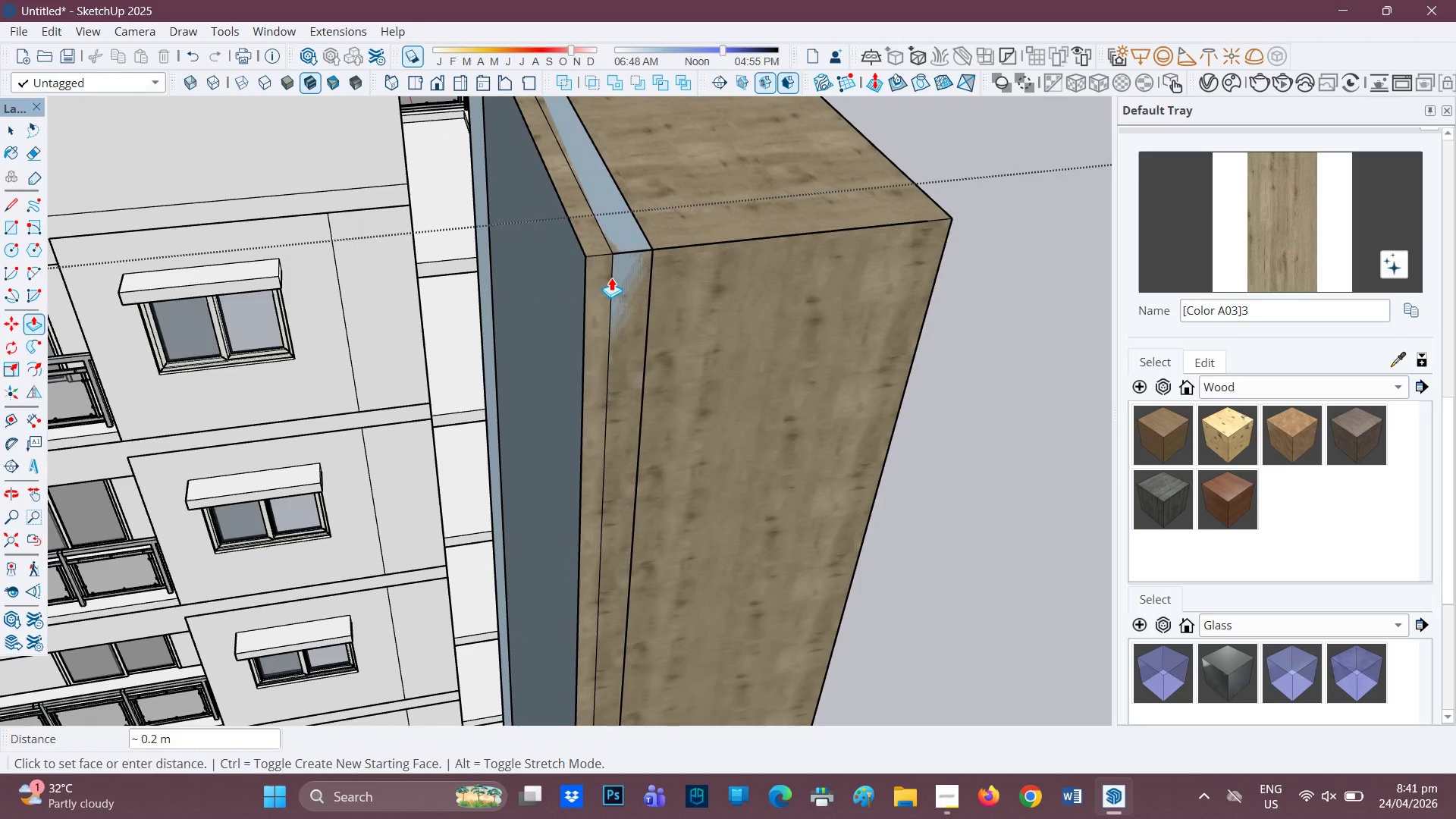 
wait(6.11)
 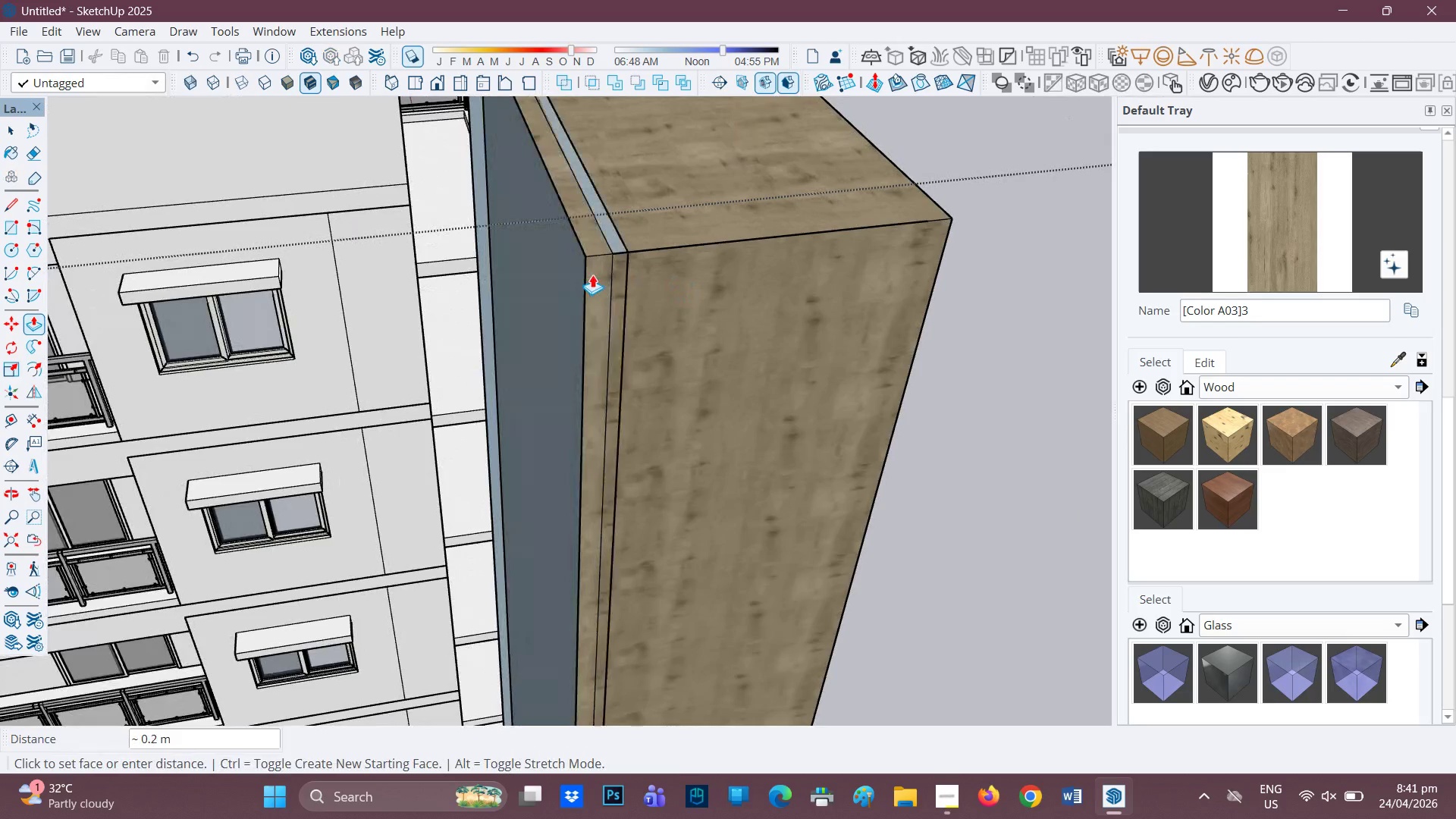 
left_click([607, 314])
 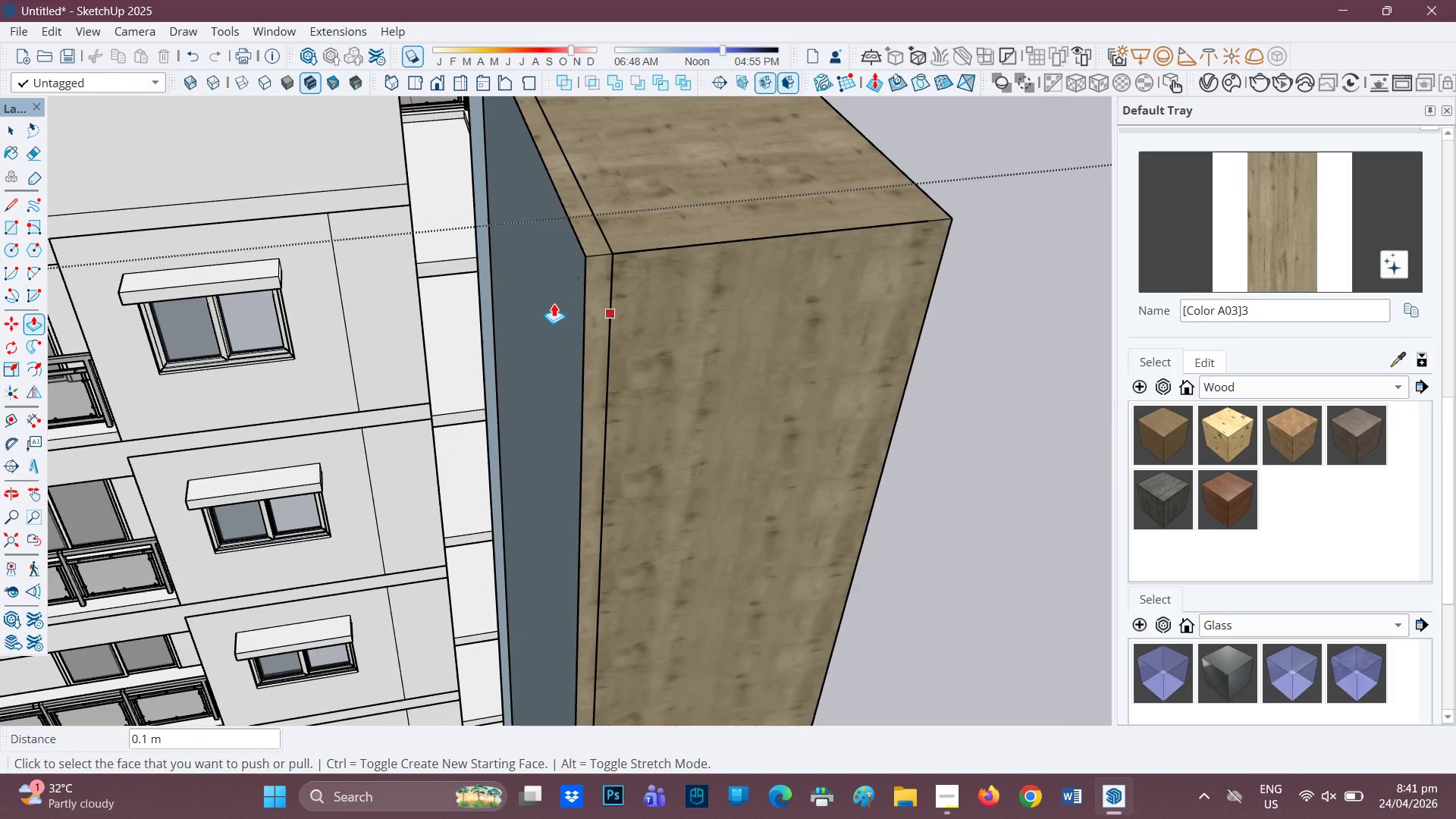 
scroll: coordinate [510, 314], scroll_direction: down, amount: 7.0
 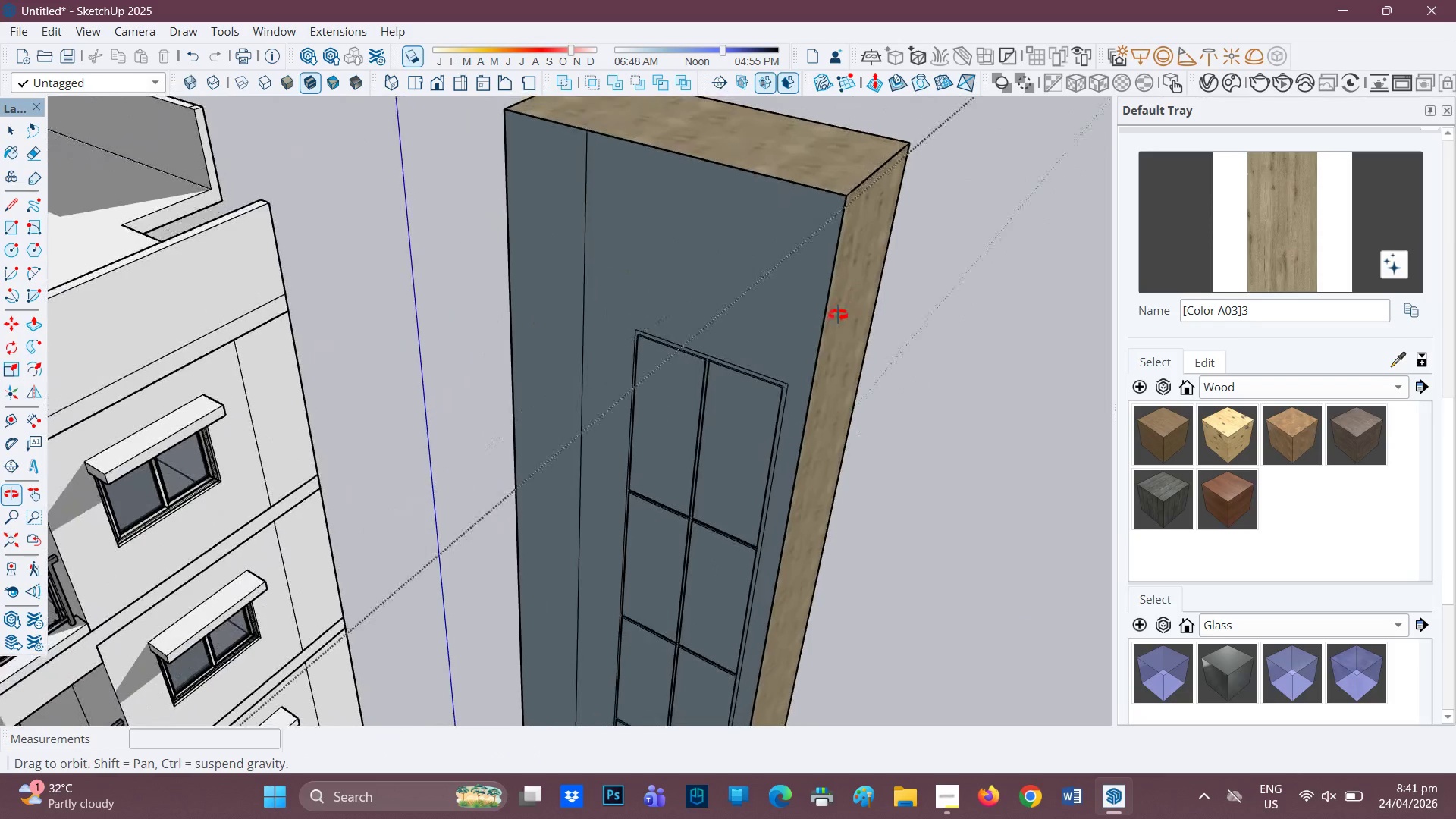 
key(H)
 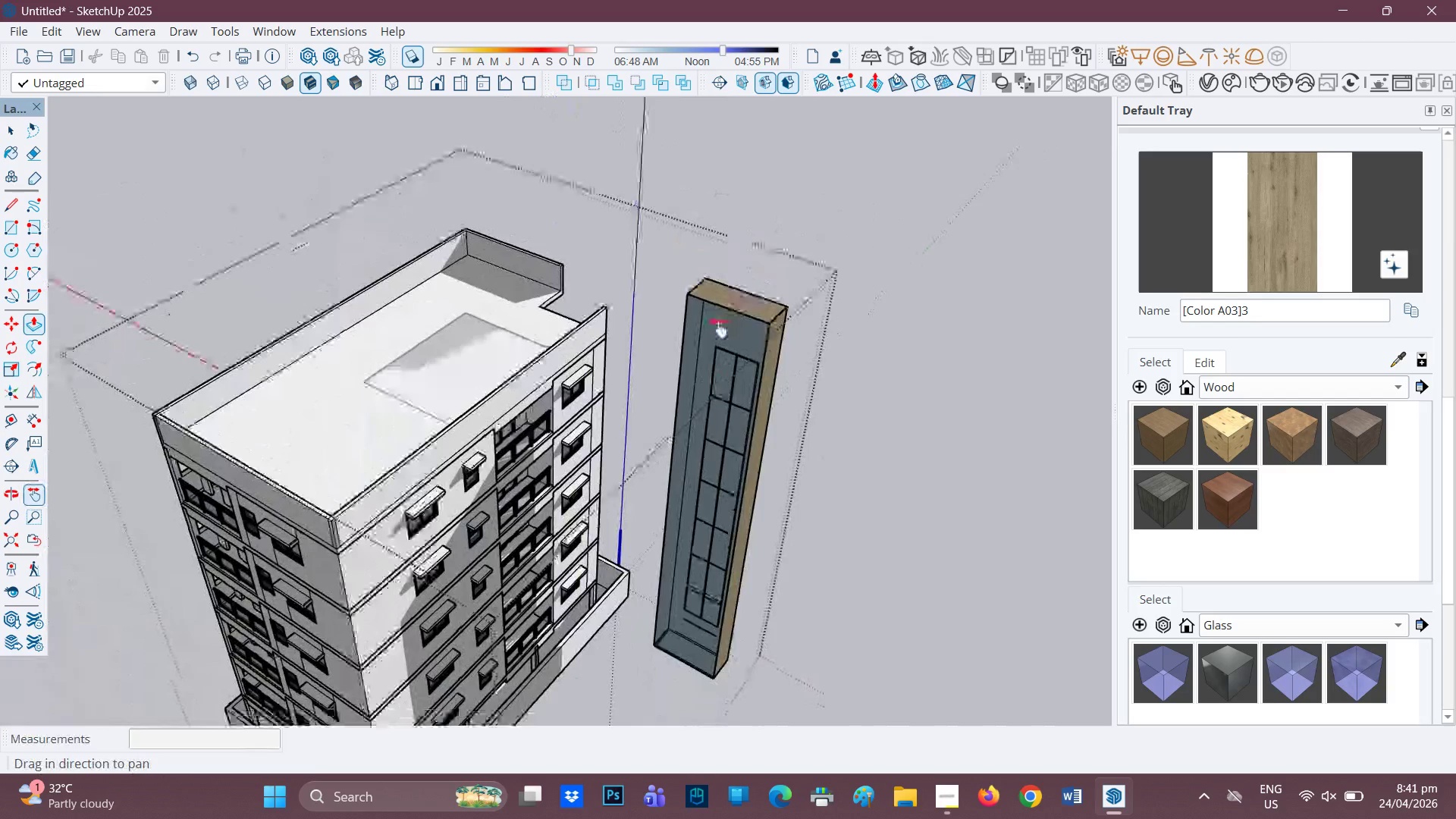 
left_click_drag(start_coordinate=[712, 398], to_coordinate=[691, 265])
 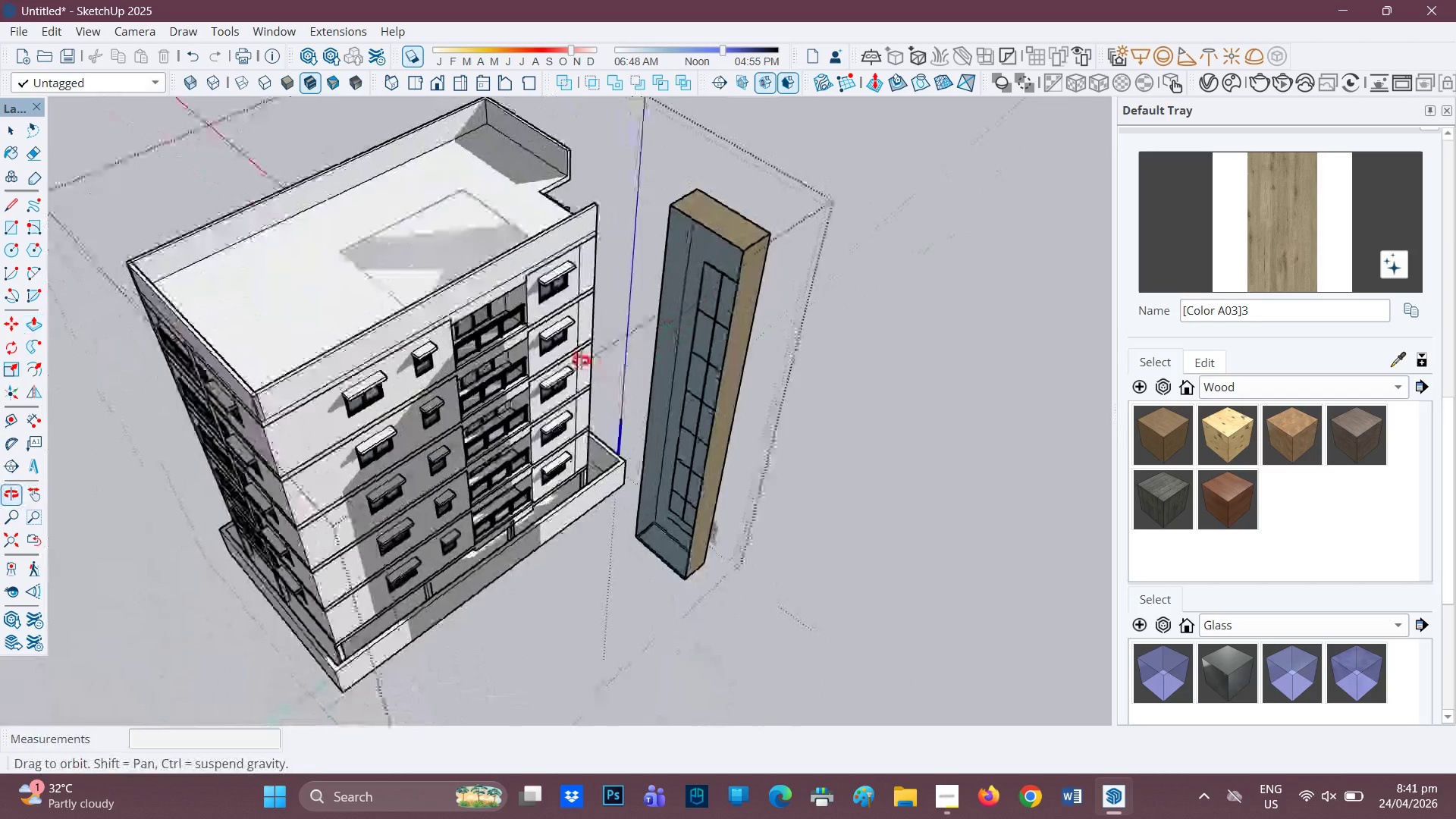 
scroll: coordinate [575, 385], scroll_direction: down, amount: 21.0
 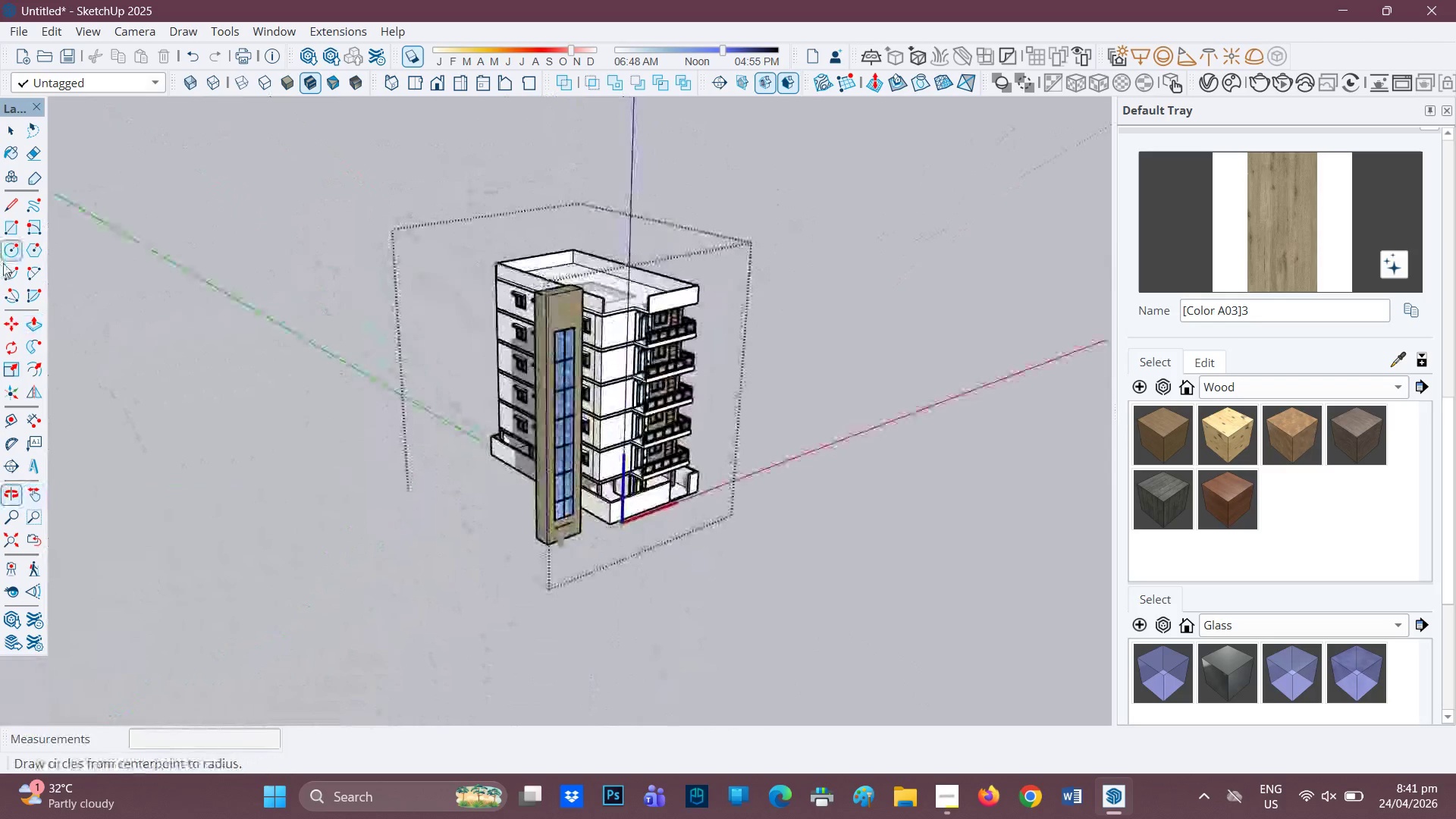 
scroll: coordinate [730, 288], scroll_direction: up, amount: 12.0
 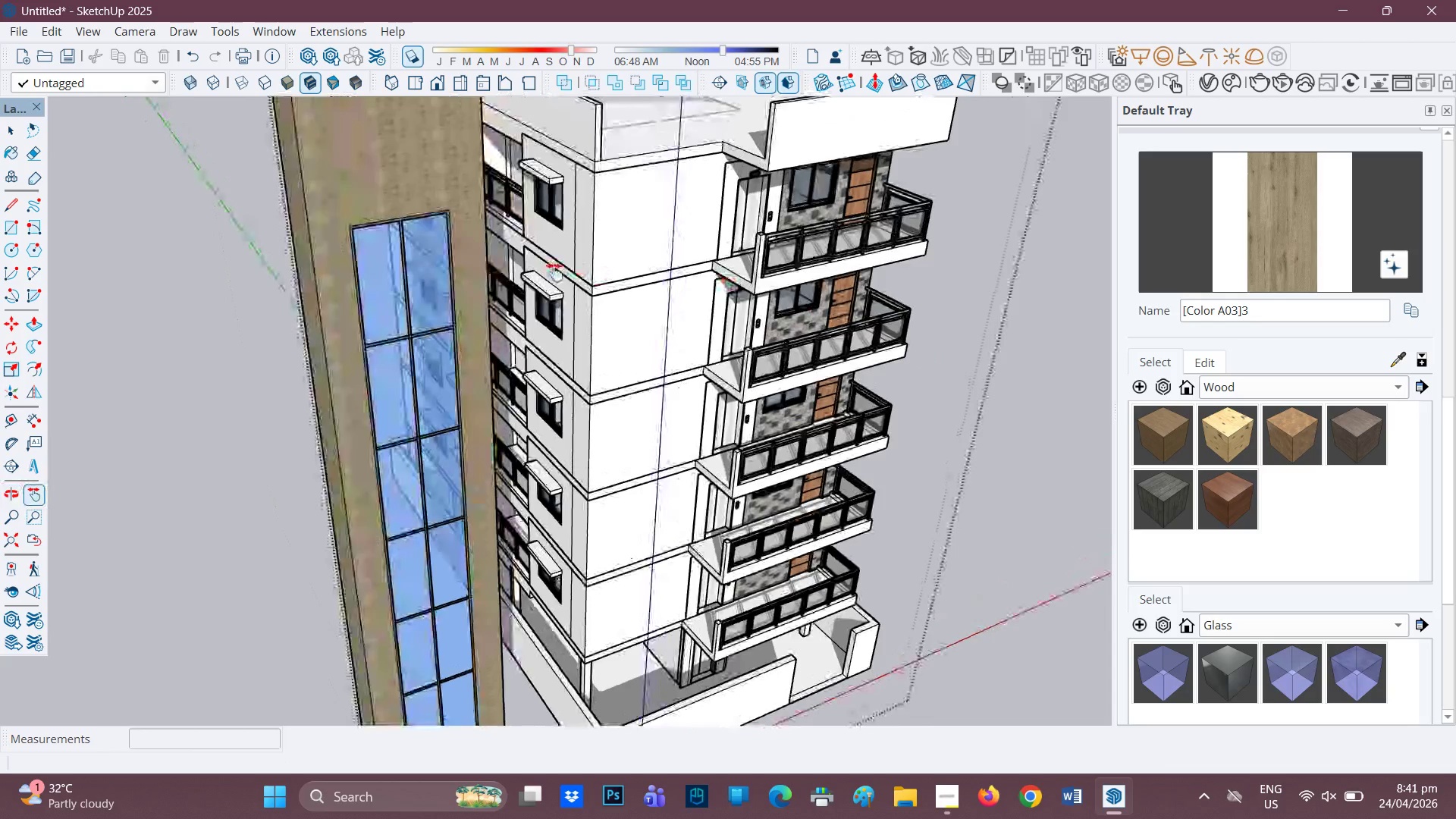 
scroll: coordinate [607, 266], scroll_direction: down, amount: 8.0
 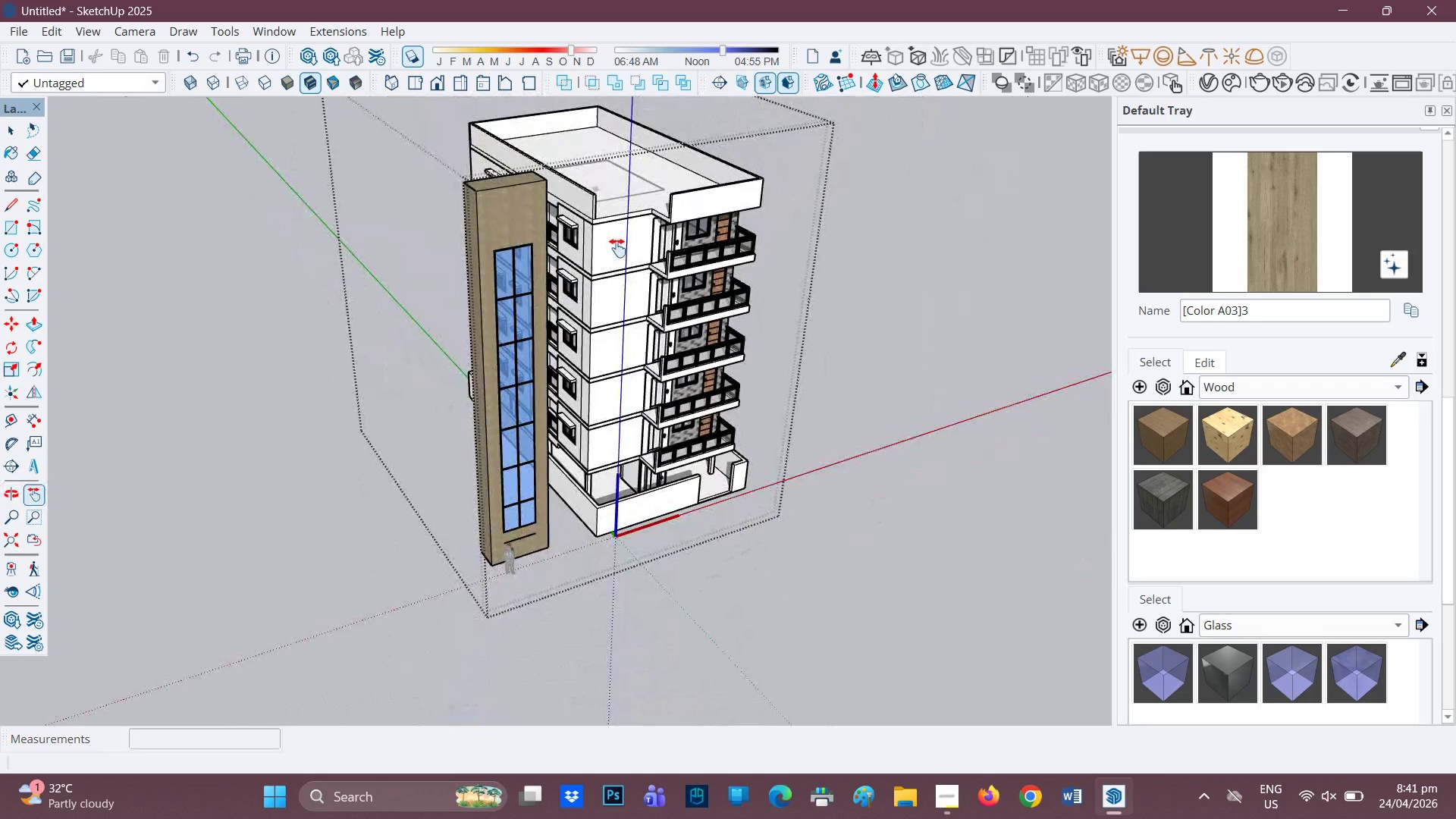 
scroll: coordinate [599, 318], scroll_direction: up, amount: 4.0
 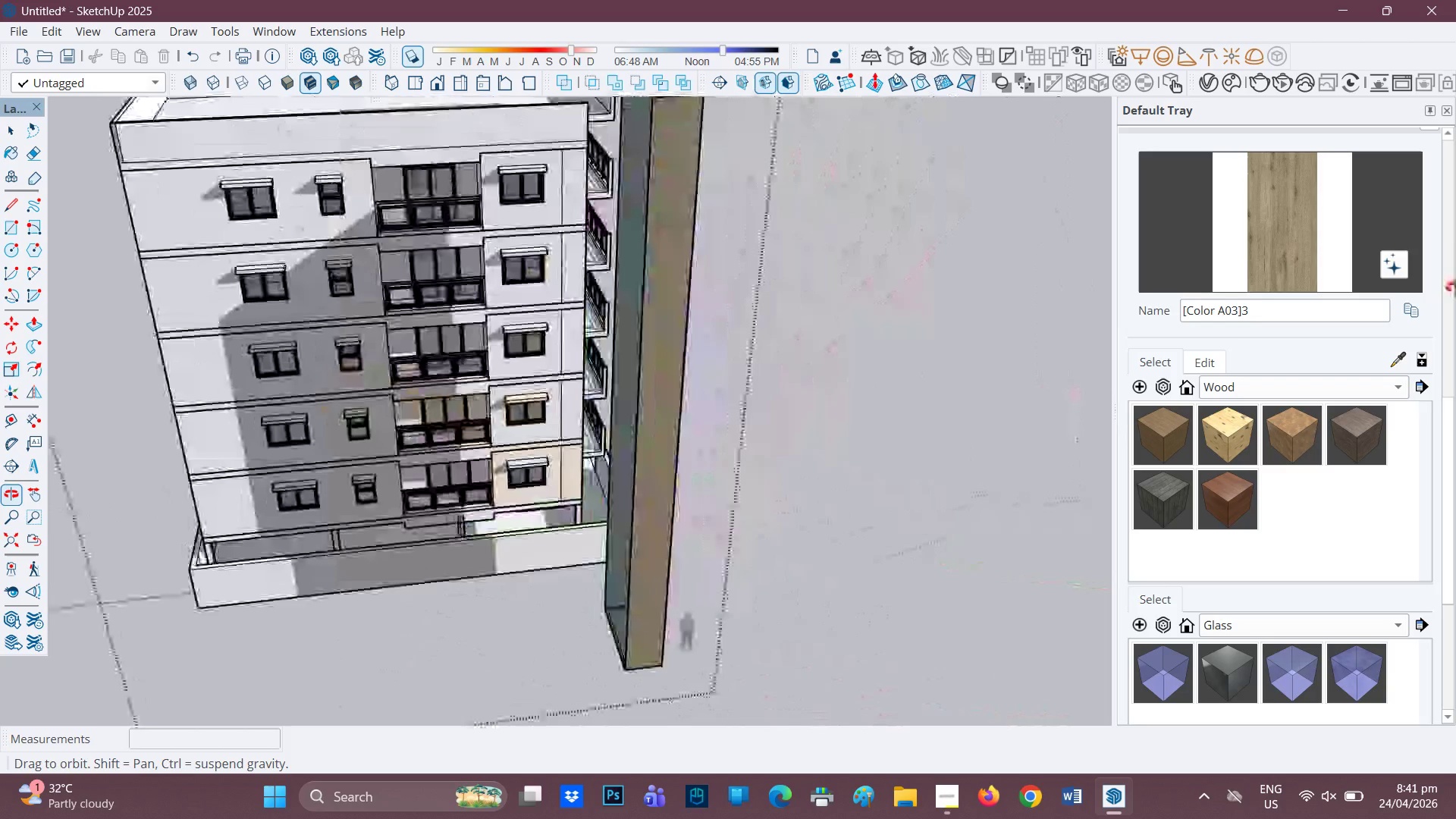 
scroll: coordinate [536, 407], scroll_direction: down, amount: 4.0
 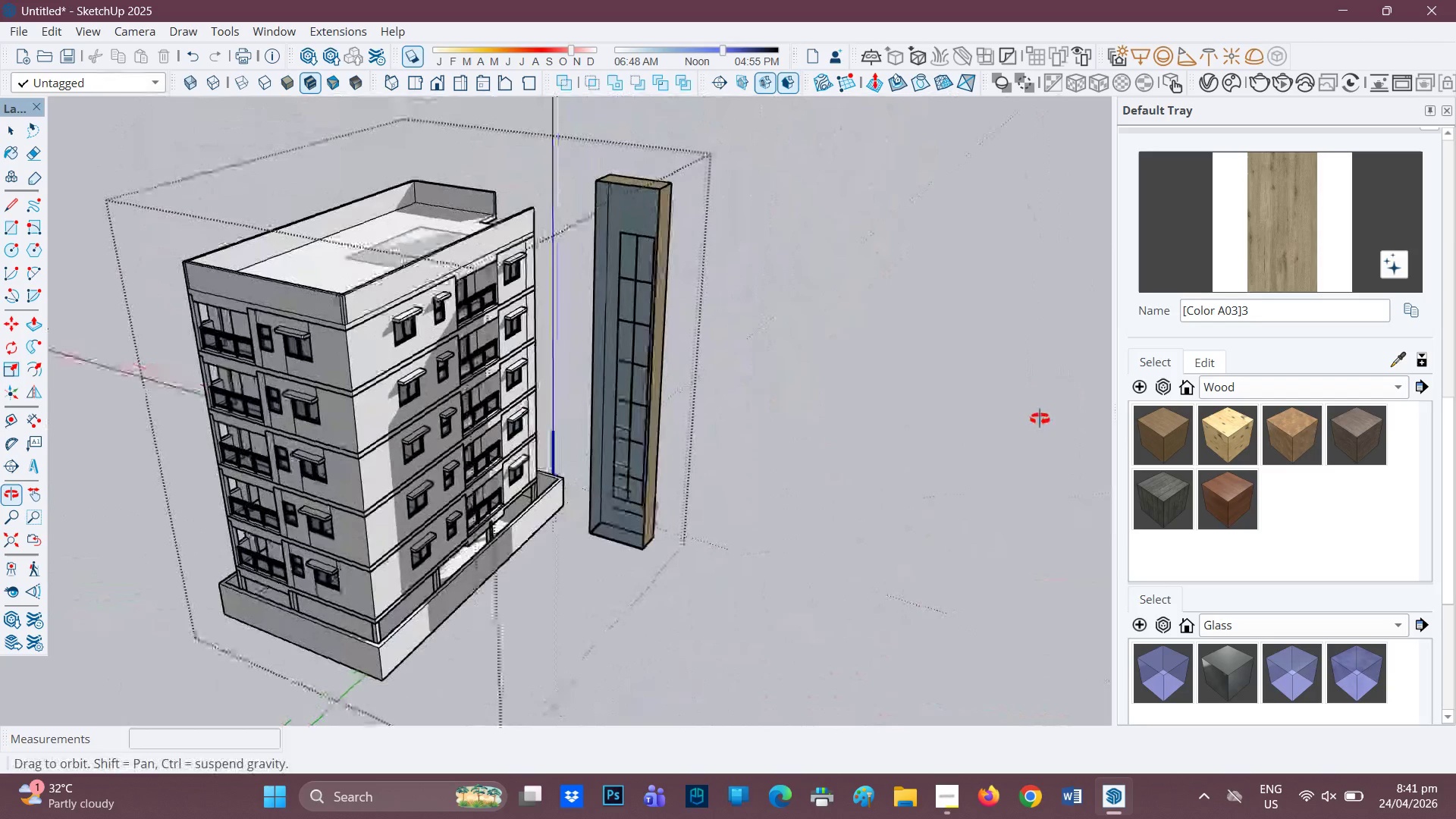 
key(R)
 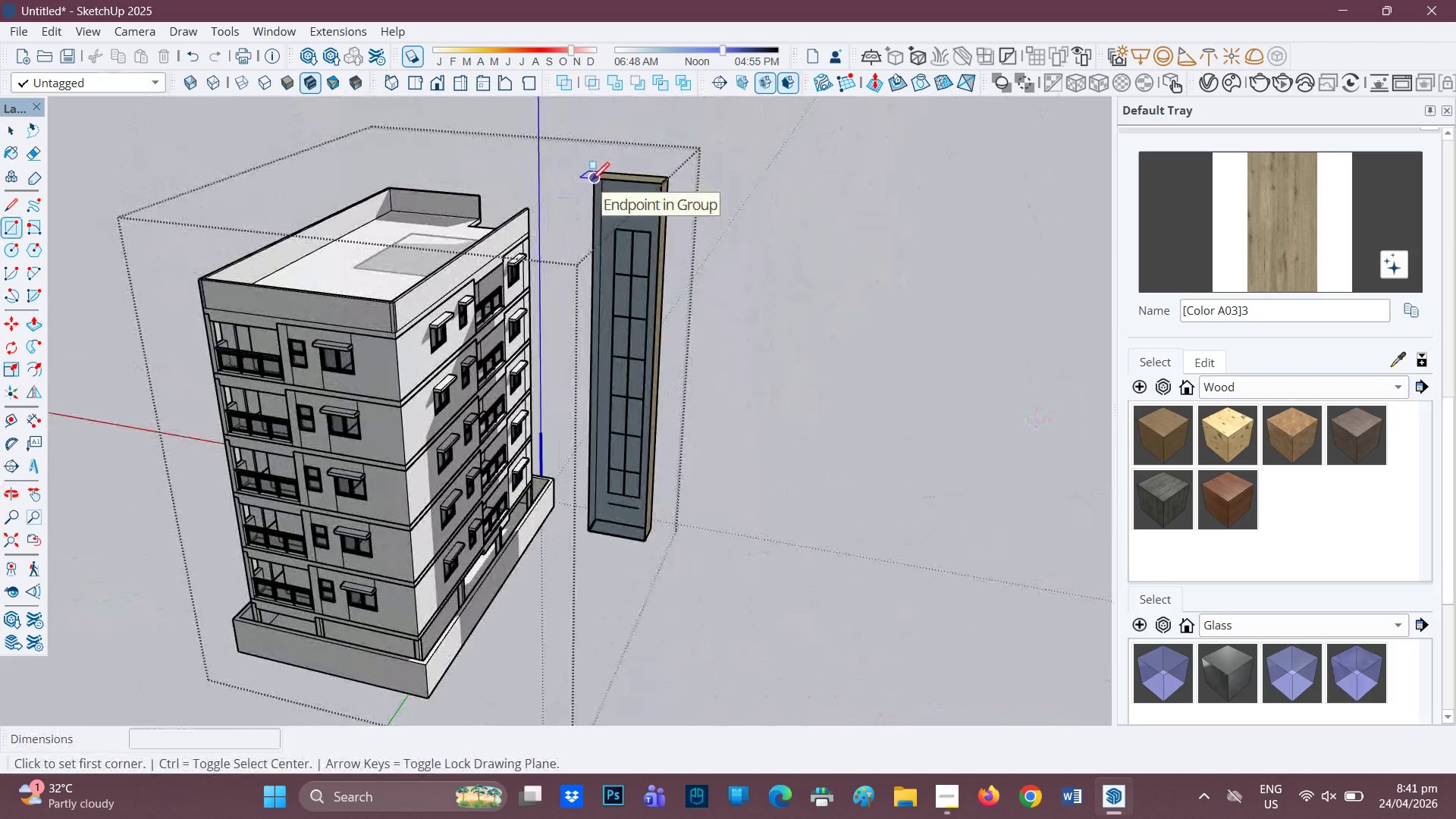 
left_click([592, 182])
 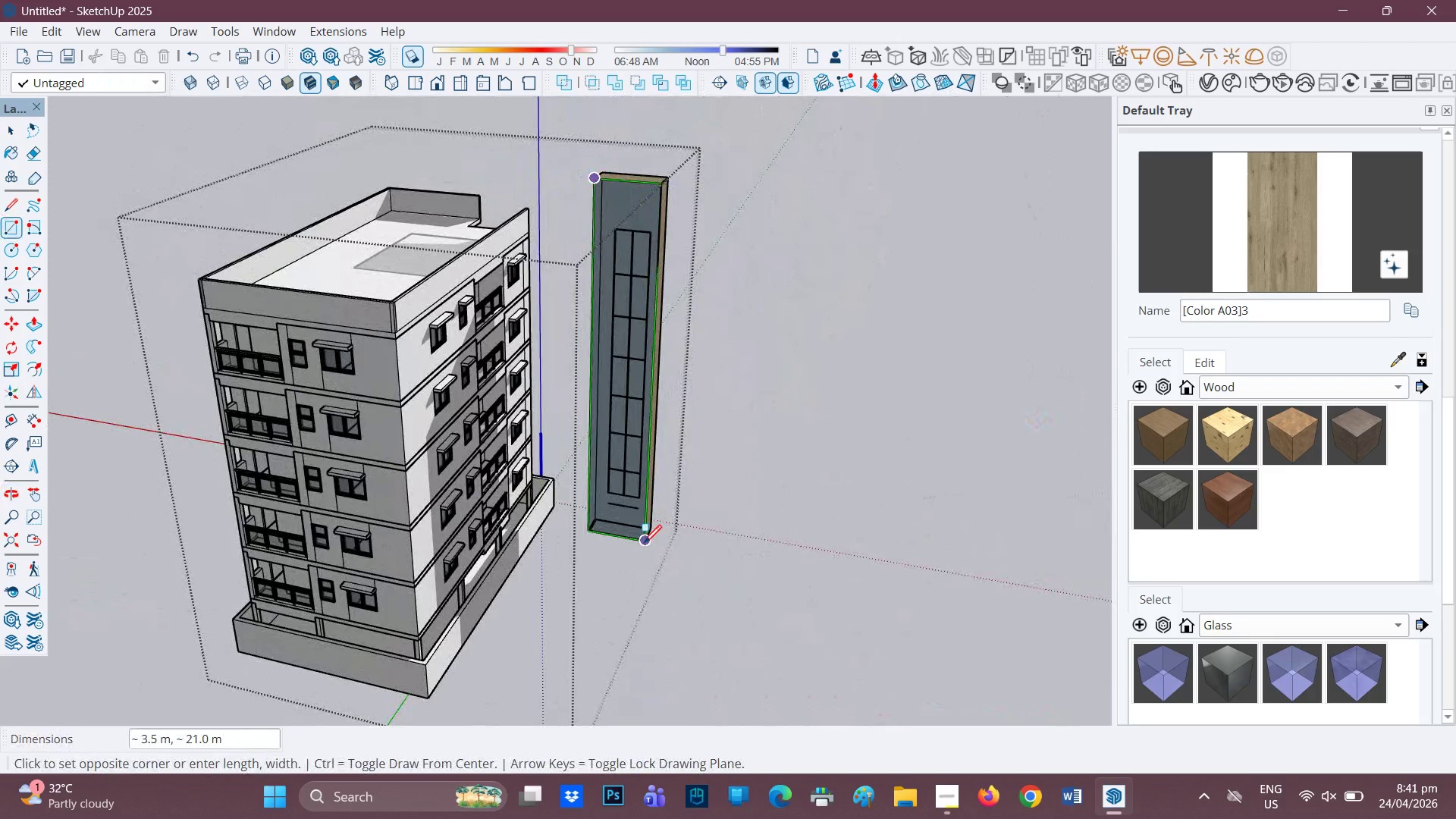 
left_click([644, 544])
 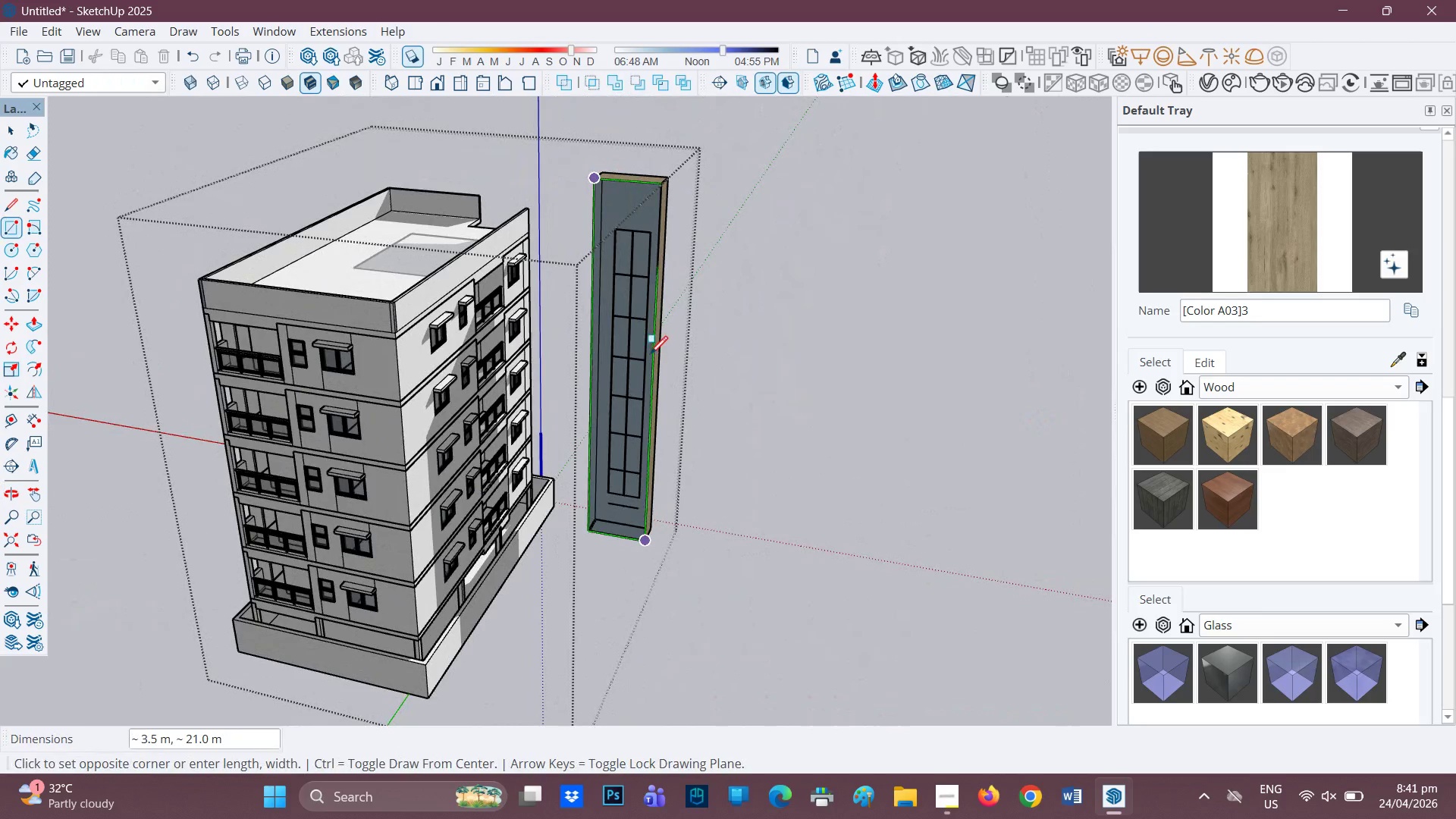 
scroll: coordinate [661, 310], scroll_direction: up, amount: 5.0
 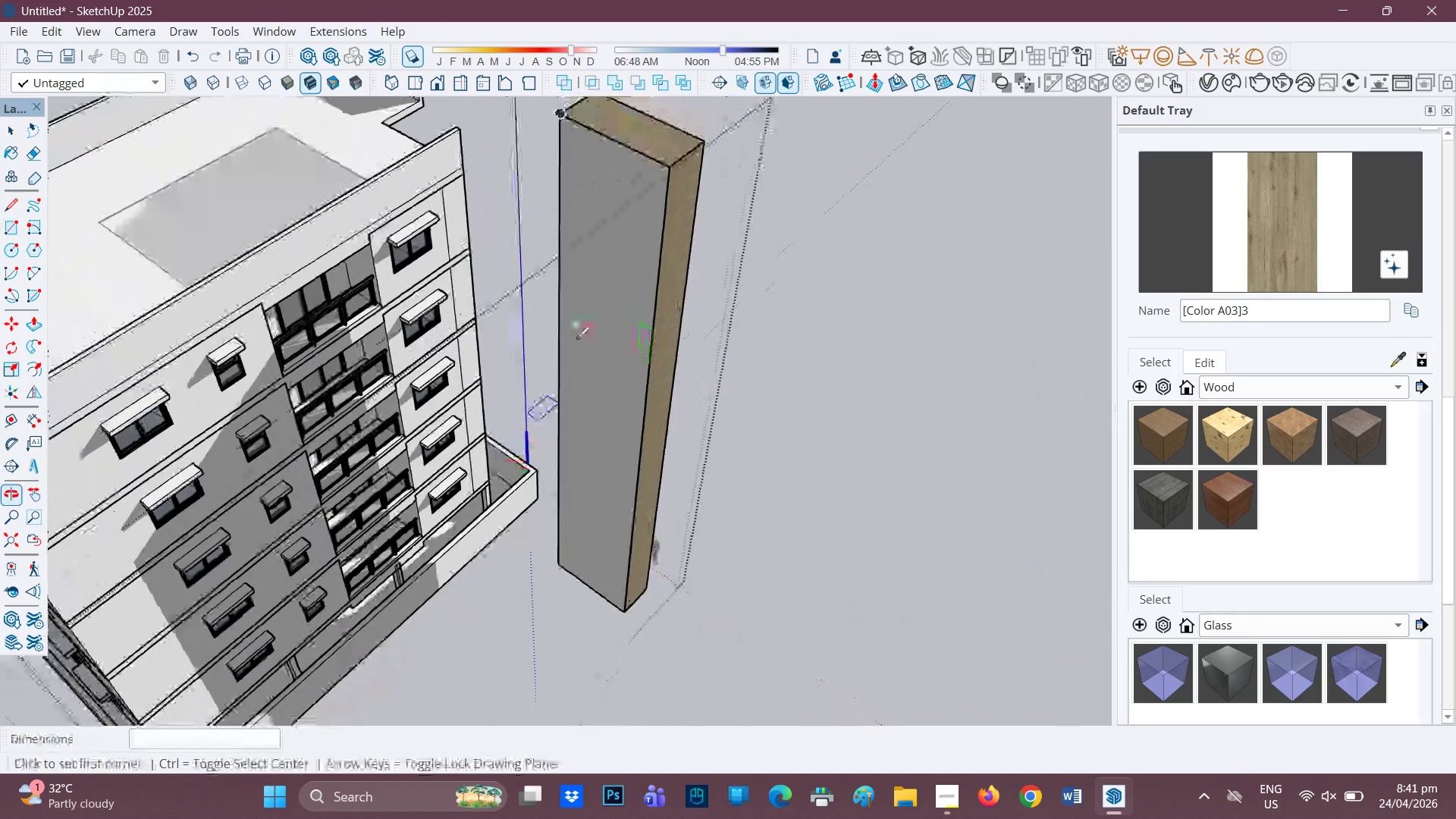 
key(P)
 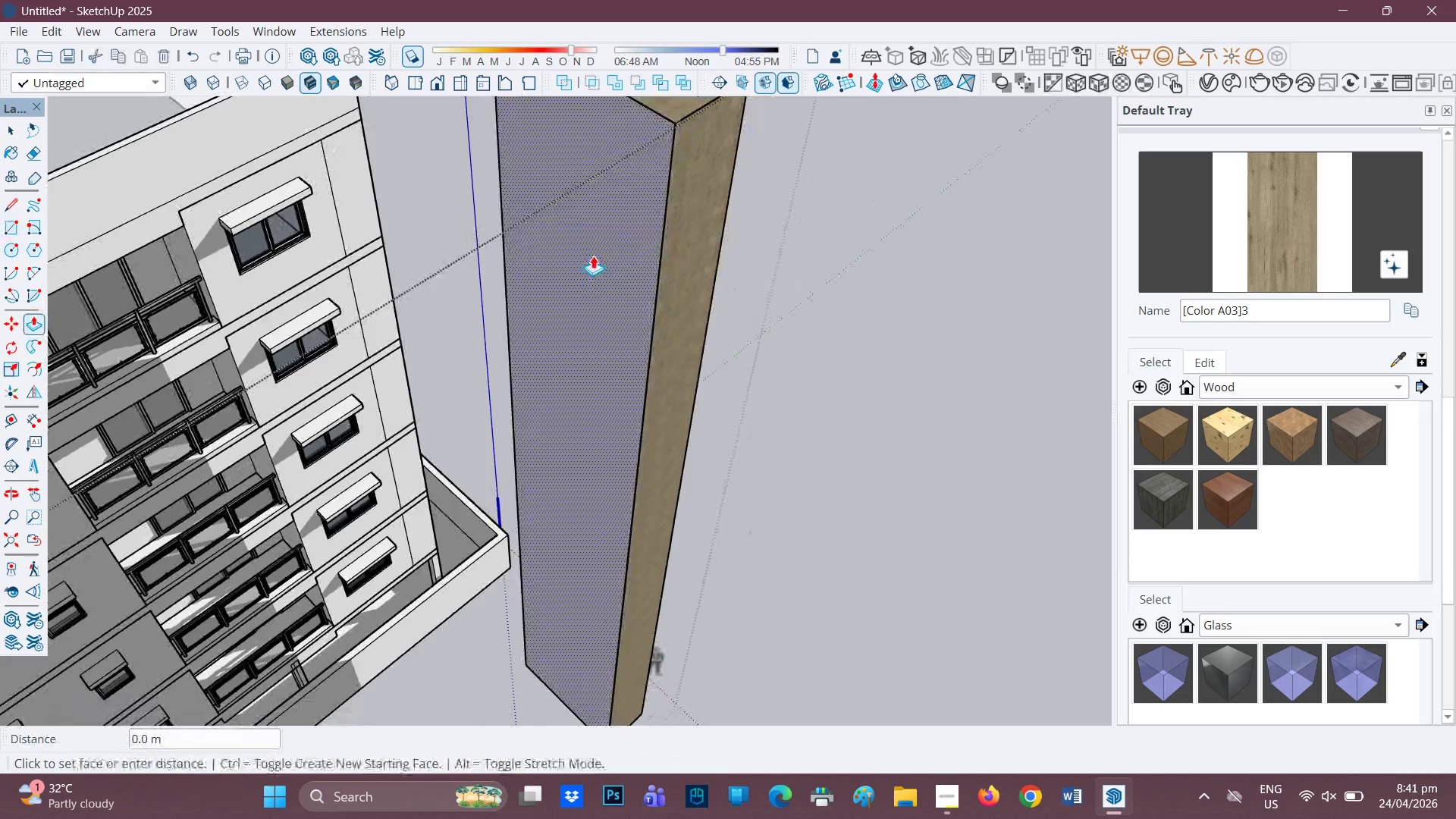 
scroll: coordinate [625, 257], scroll_direction: up, amount: 5.0
 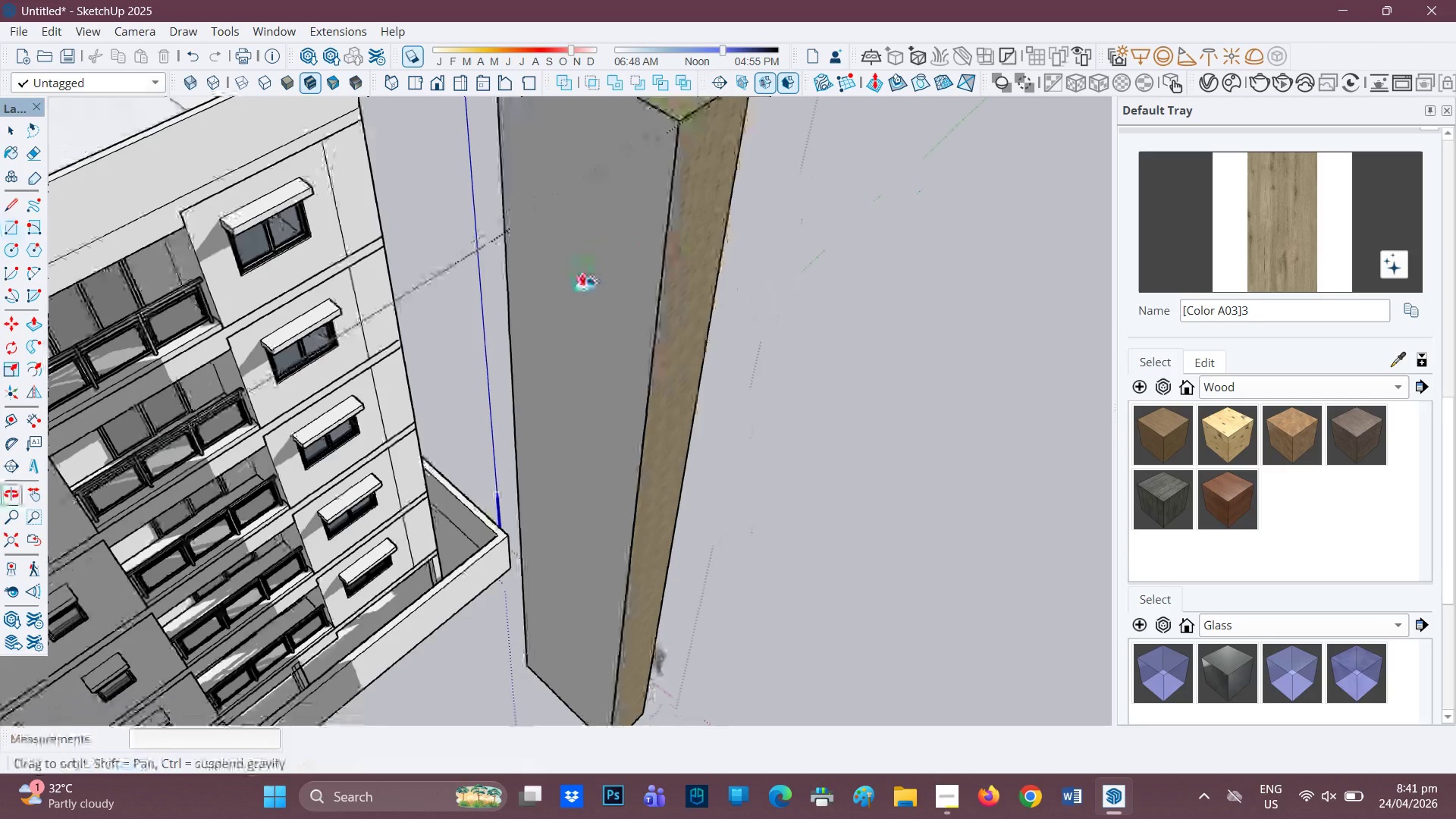 
left_click([593, 256])
 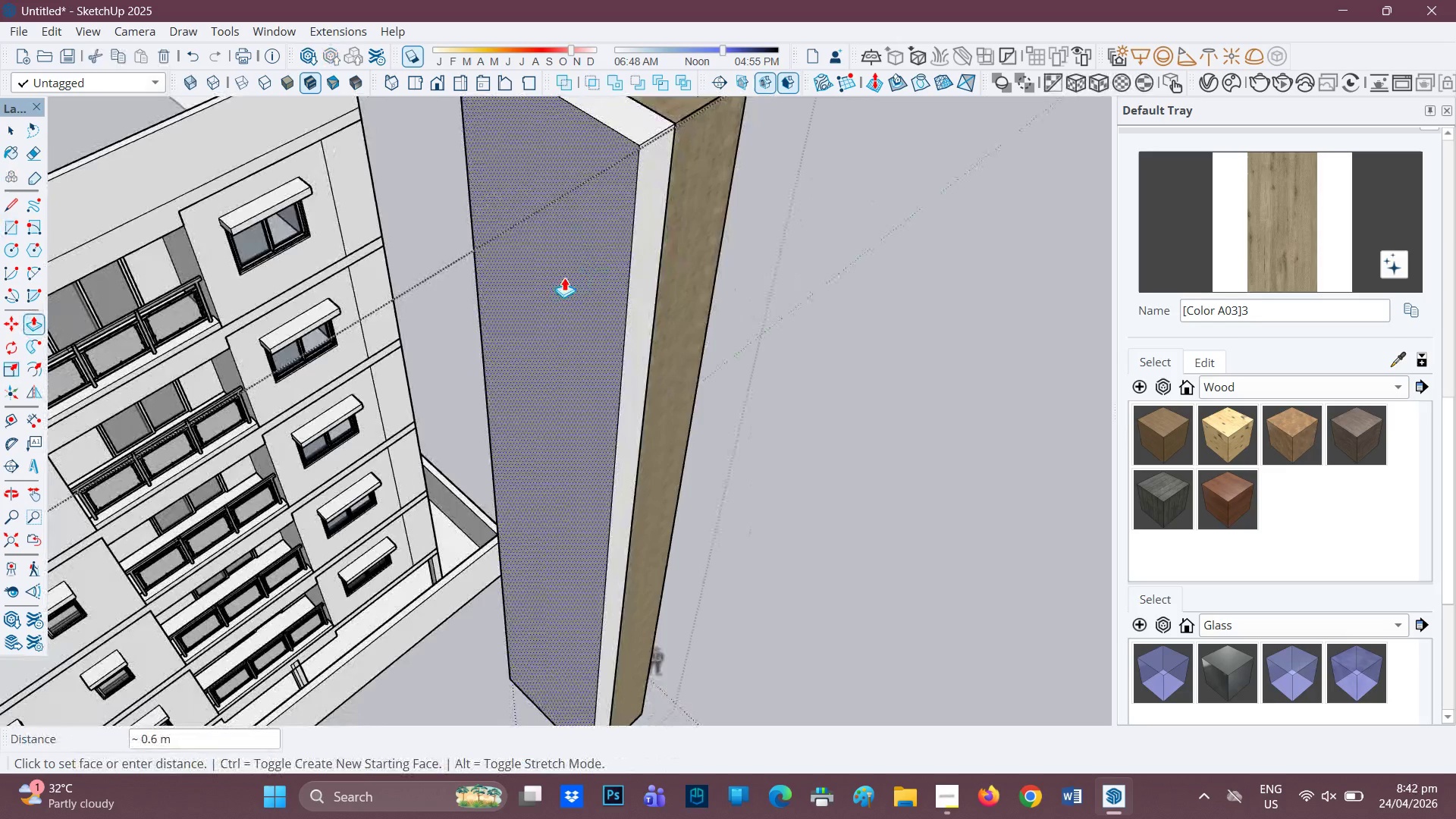 
scroll: coordinate [576, 270], scroll_direction: down, amount: 2.0
 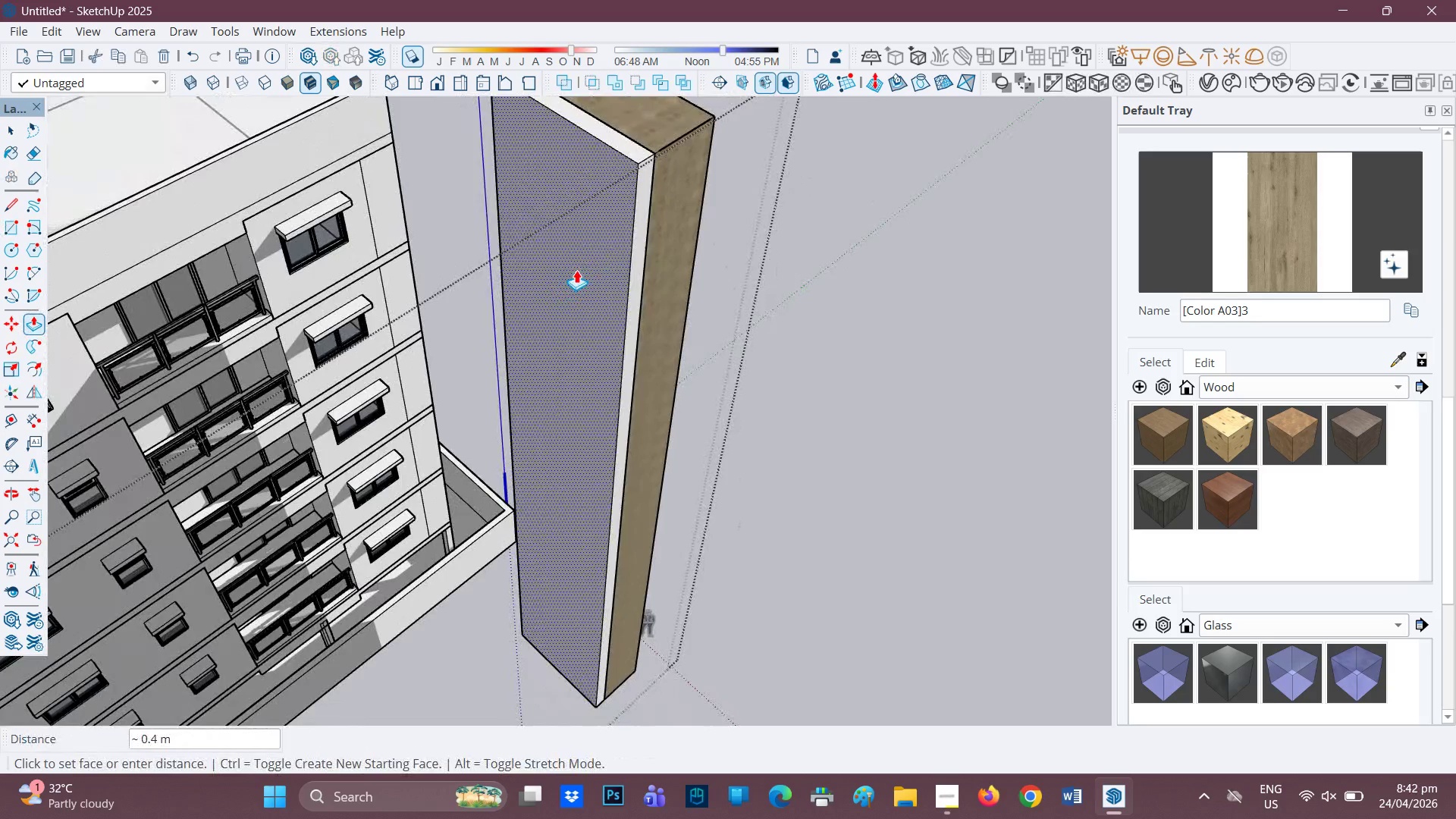 
key(O)
 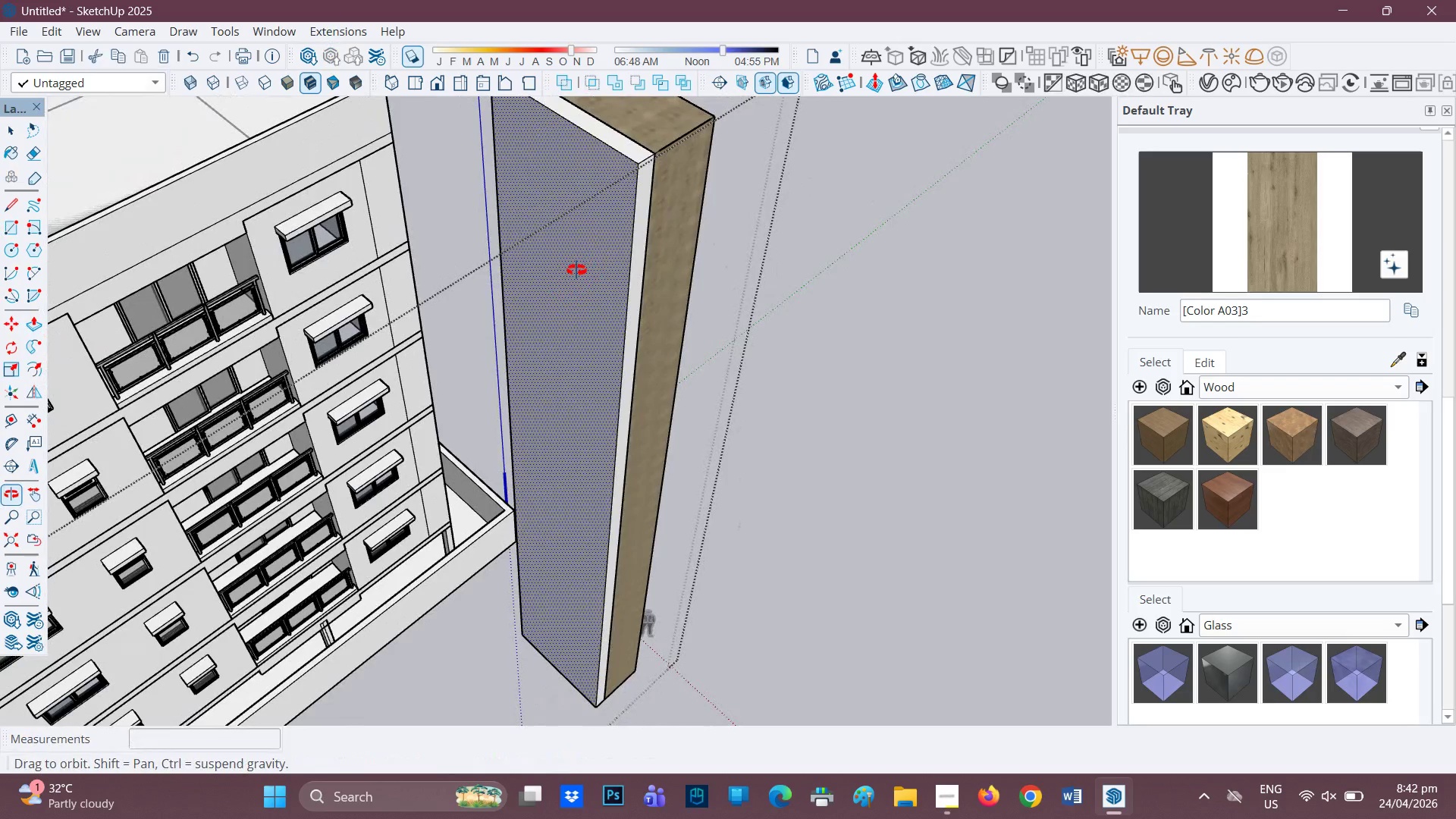 
key(Comma)
 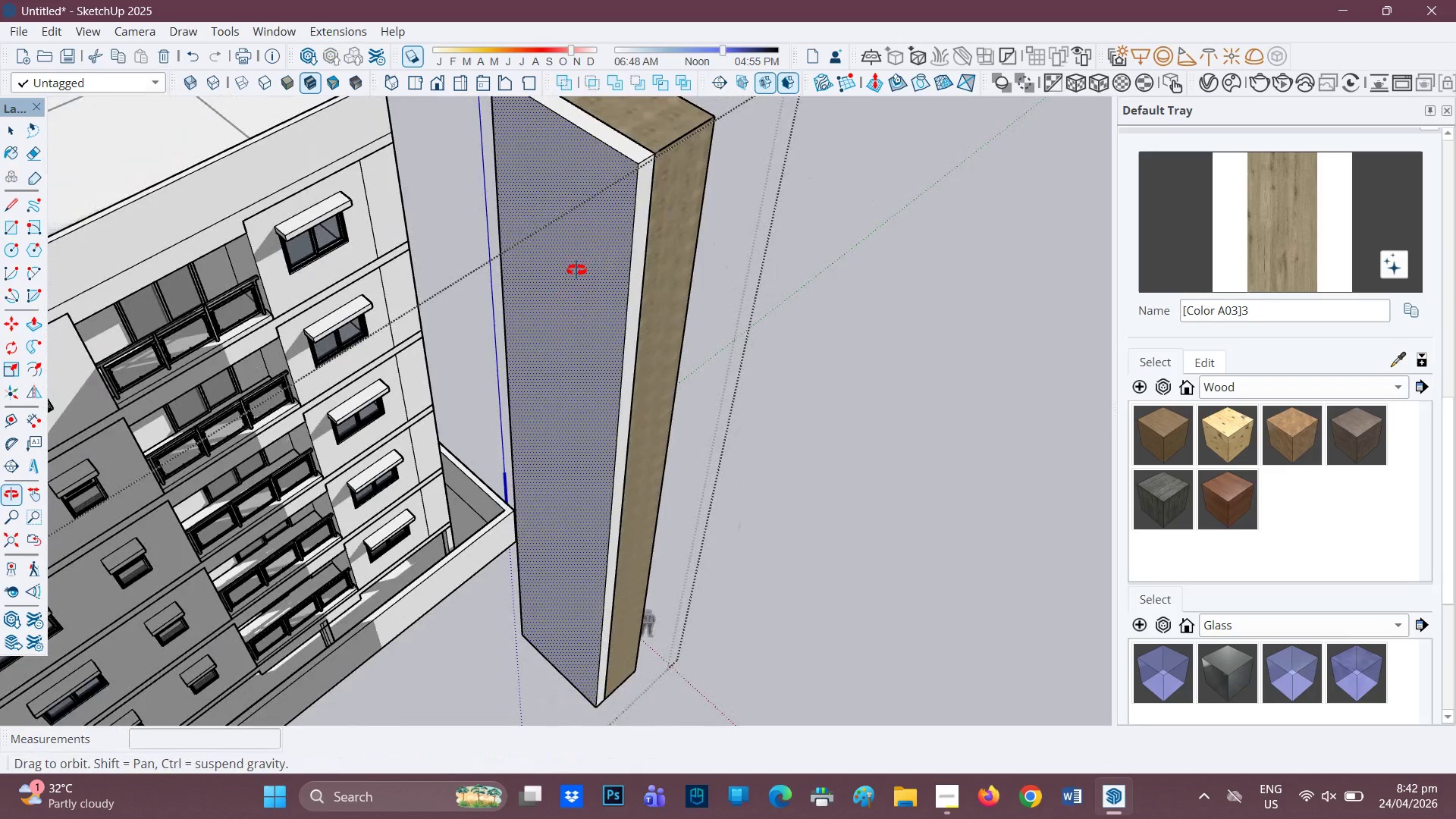 
key(1)
 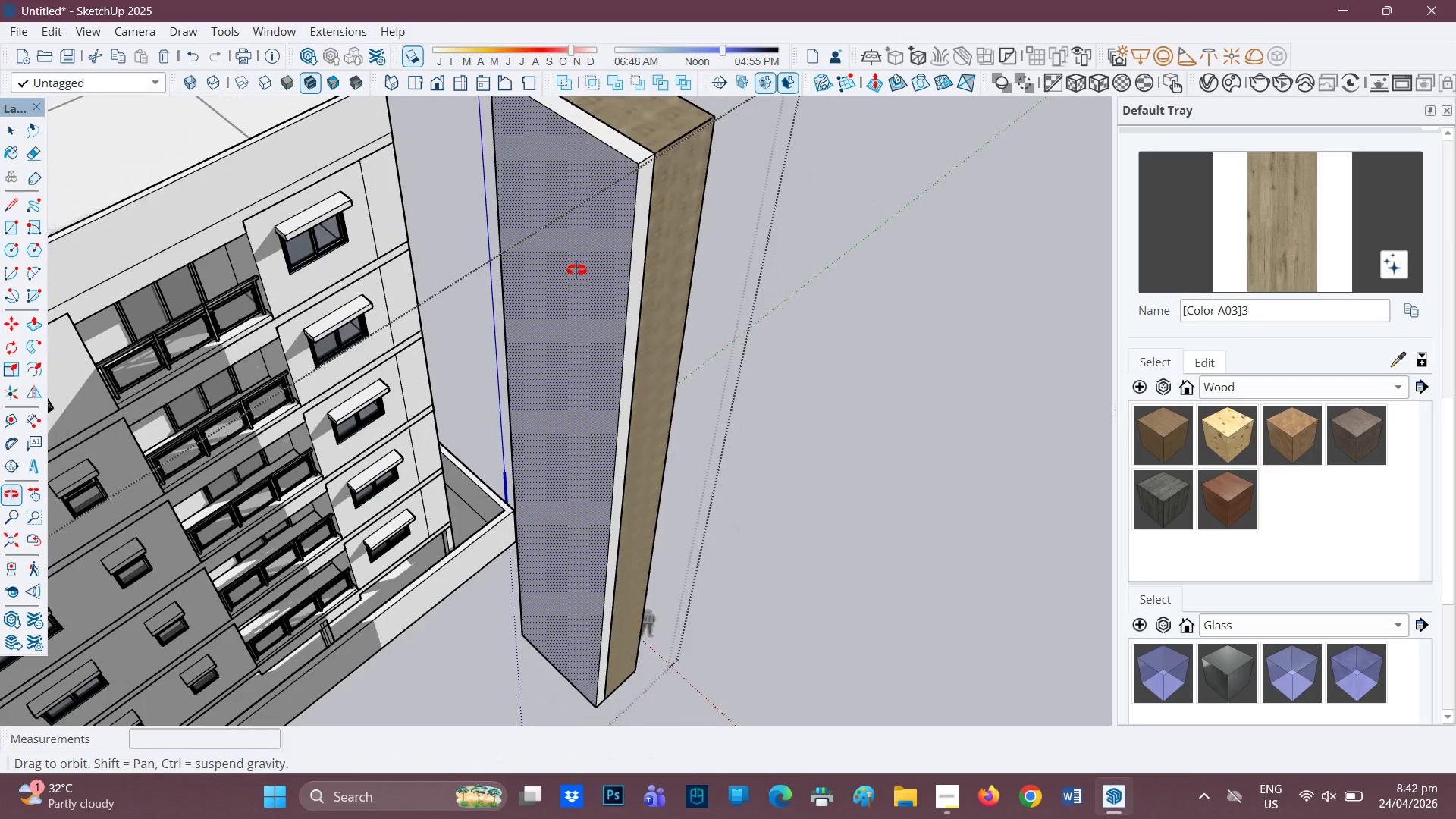 
key(Enter)
 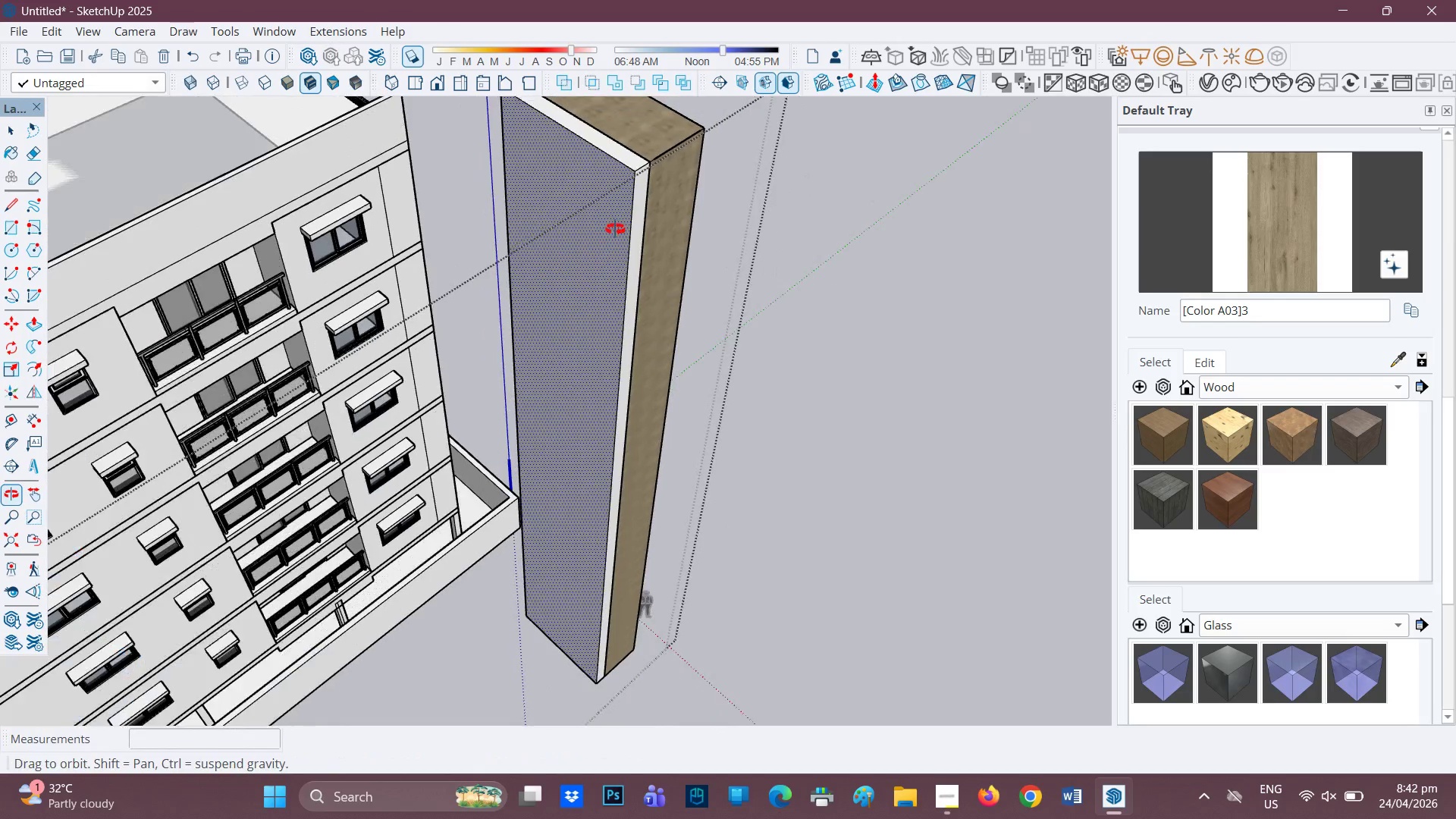 
scroll: coordinate [664, 293], scroll_direction: down, amount: 3.0
 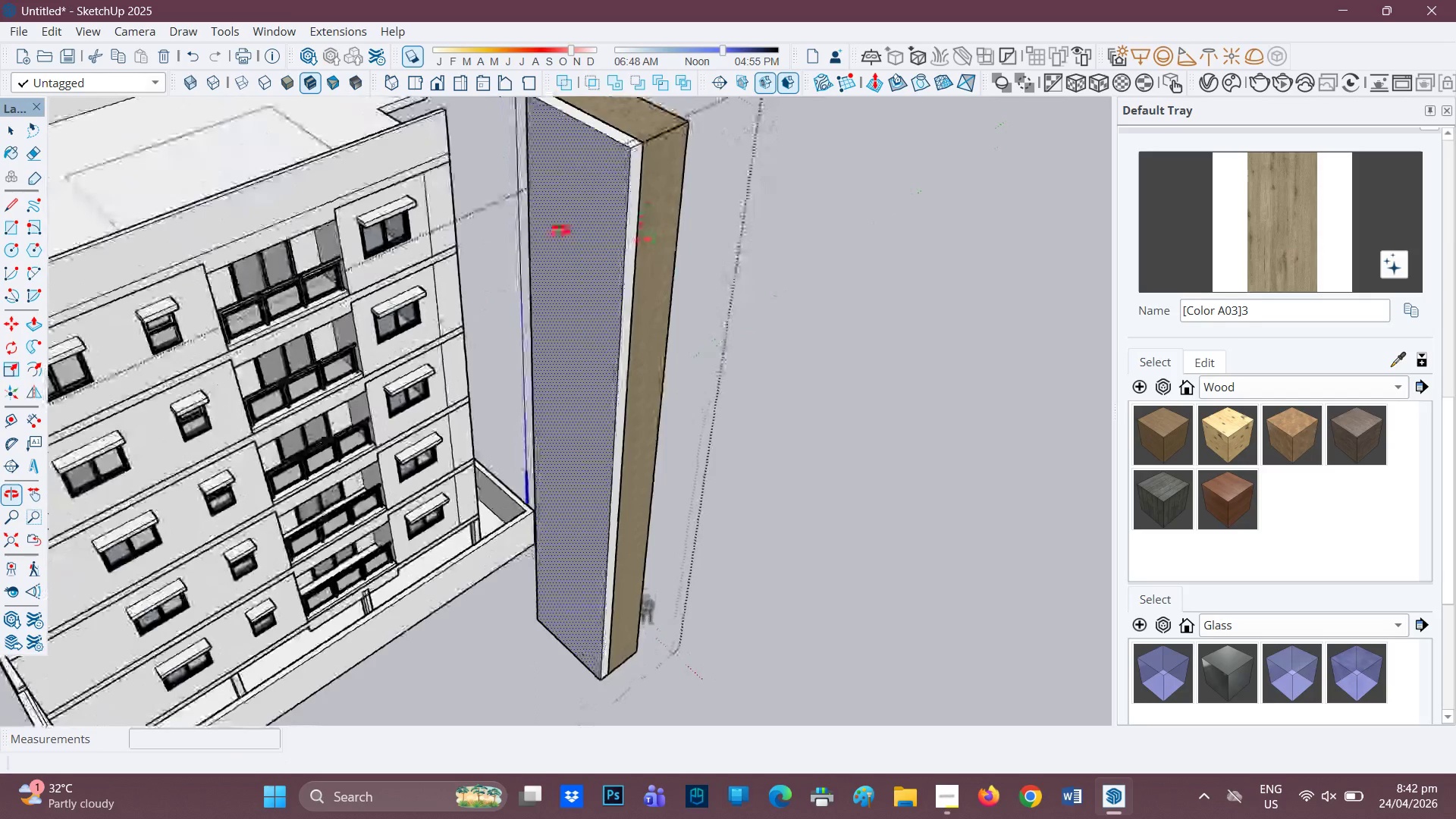 
scroll: coordinate [521, 384], scroll_direction: up, amount: 4.0
 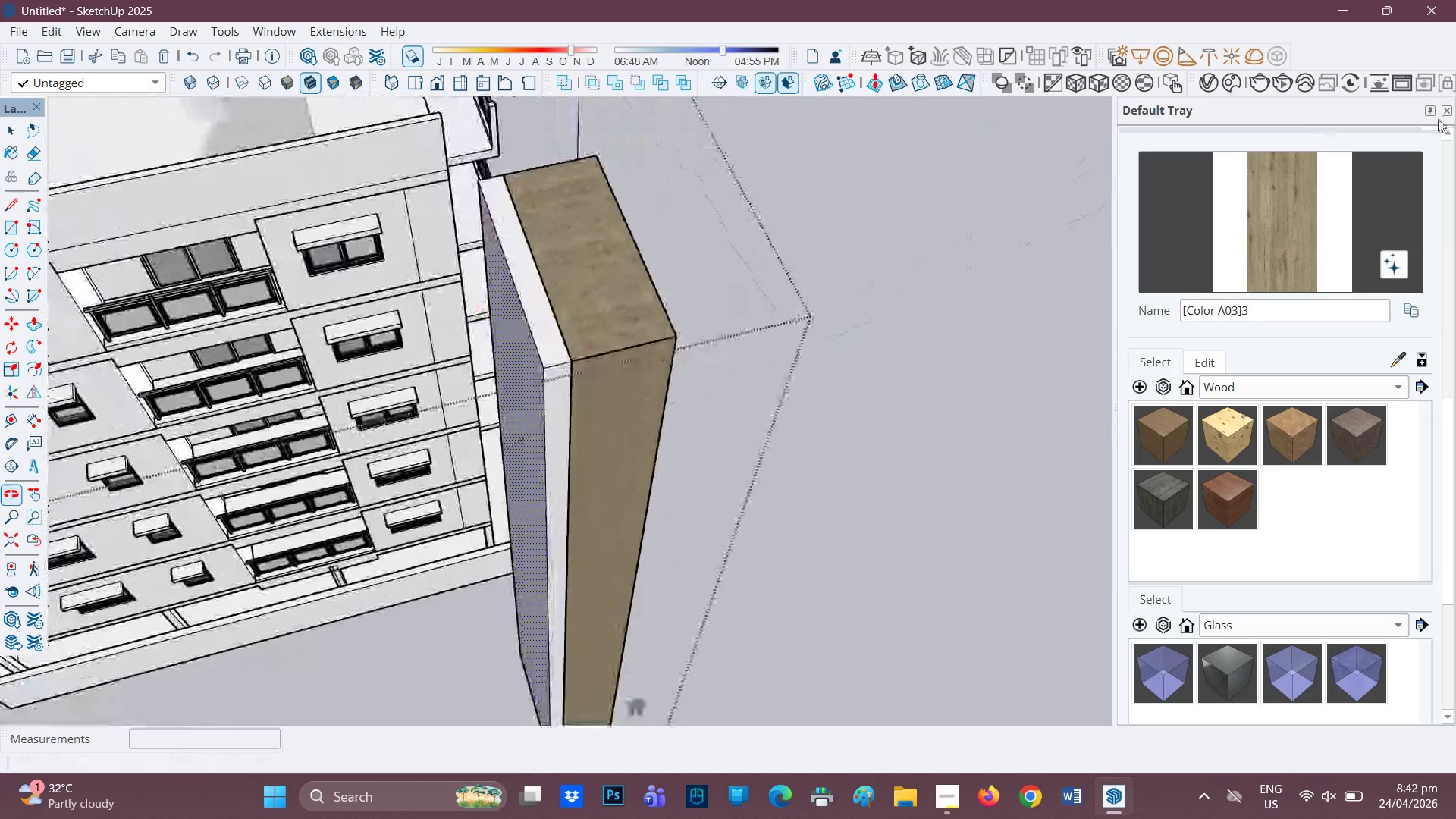 
left_click([1304, 216])
 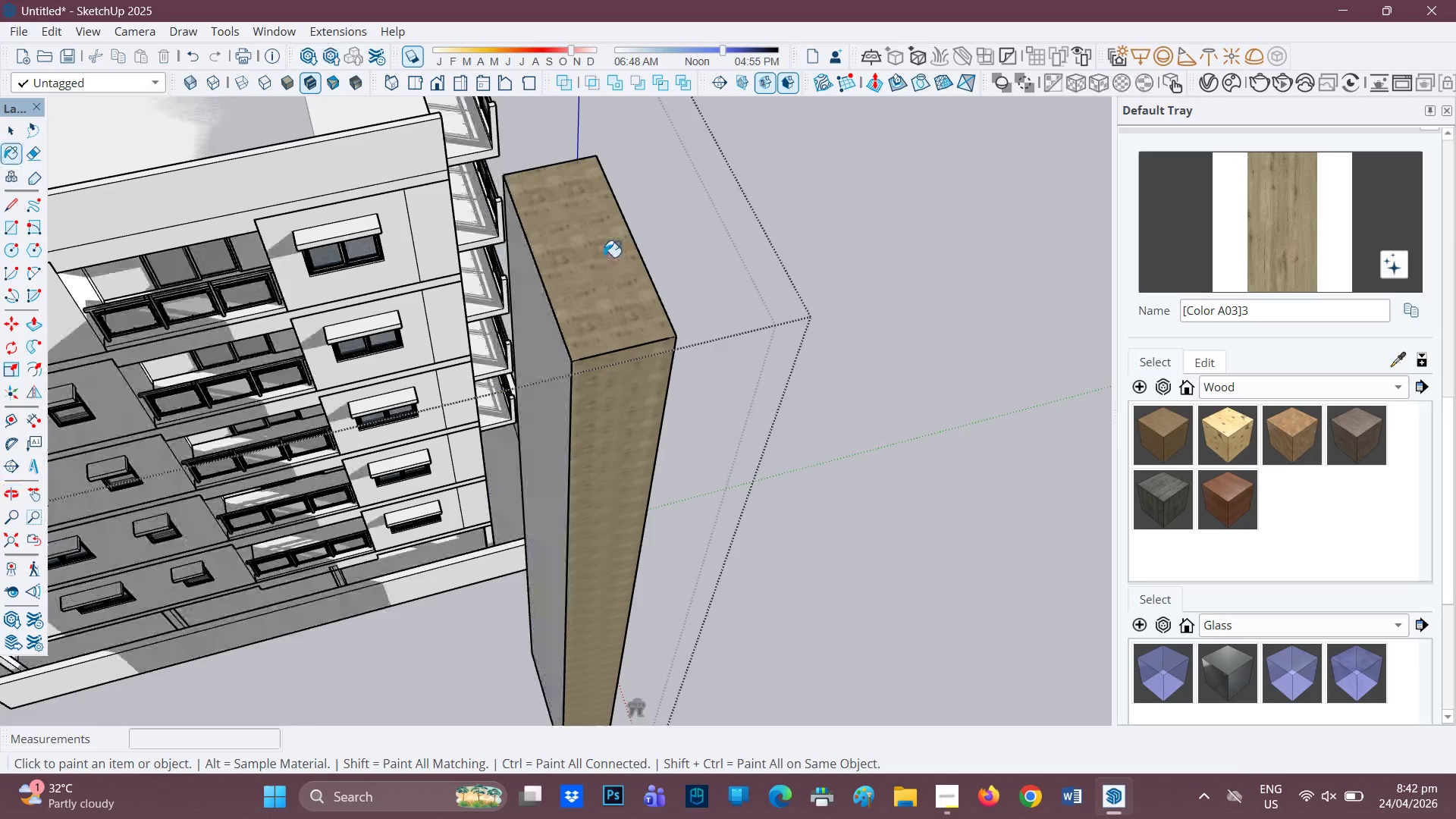 
left_click([604, 257])
 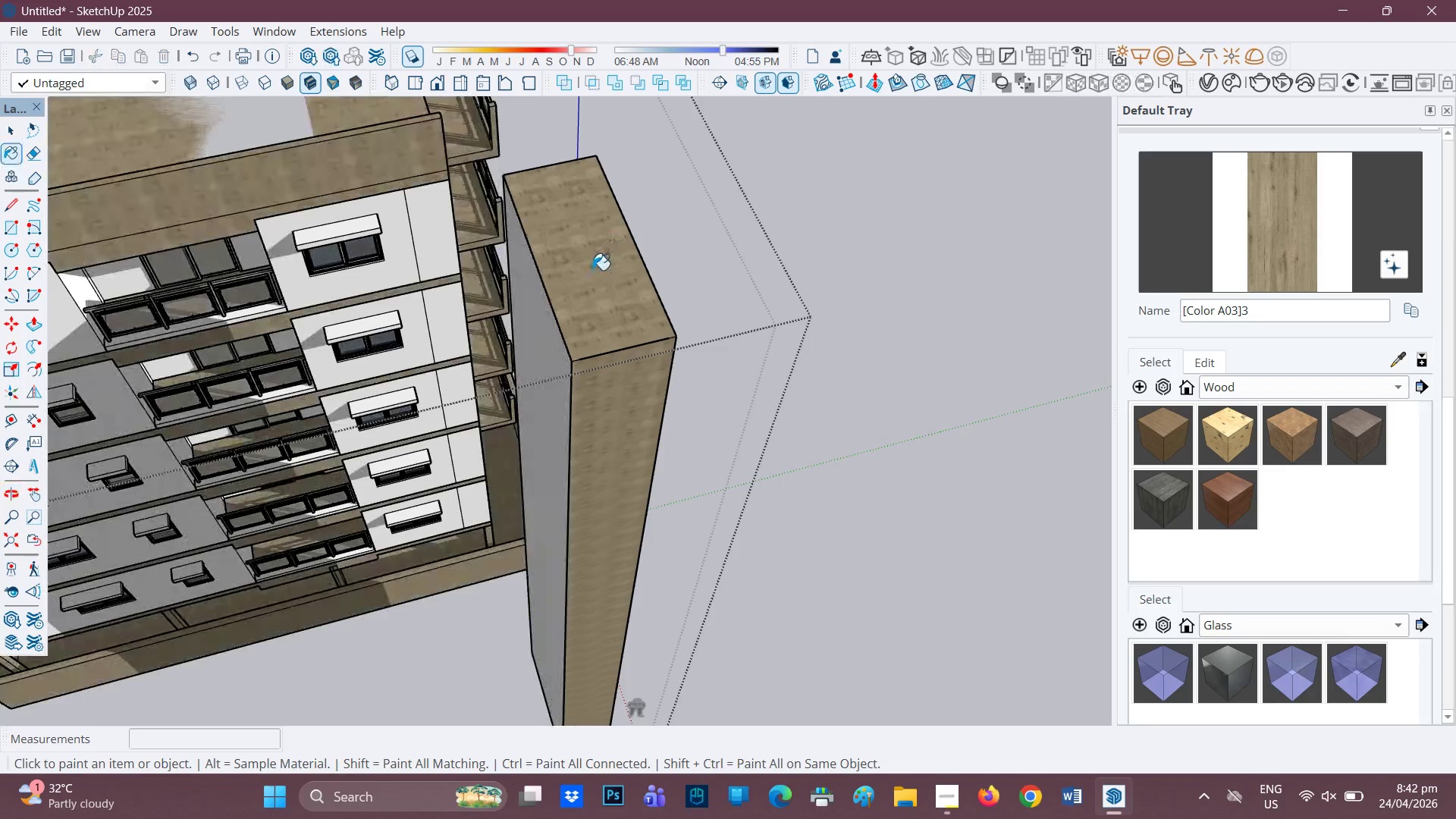 
scroll: coordinate [607, 303], scroll_direction: up, amount: 3.0
 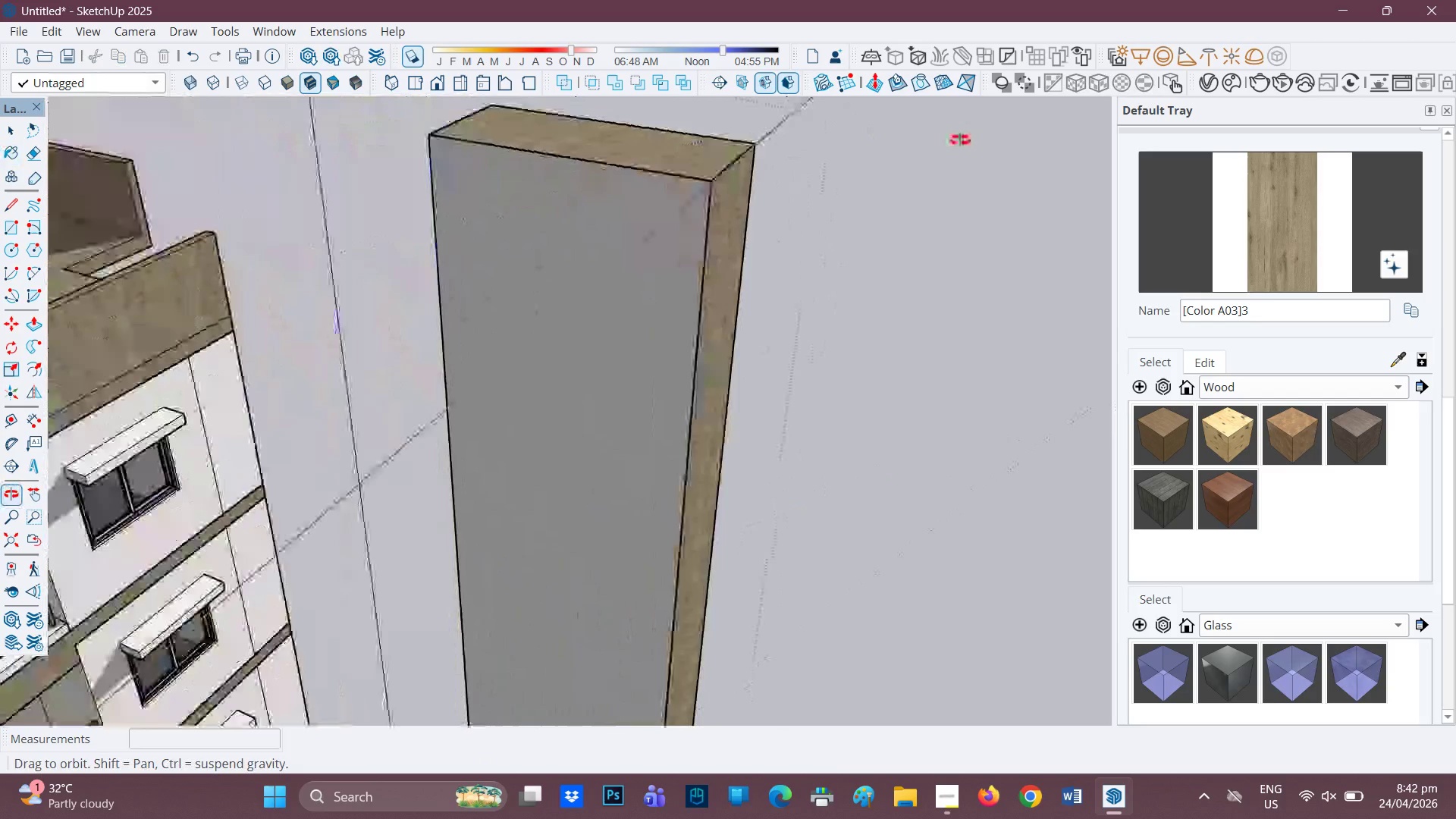 
key(Space)
 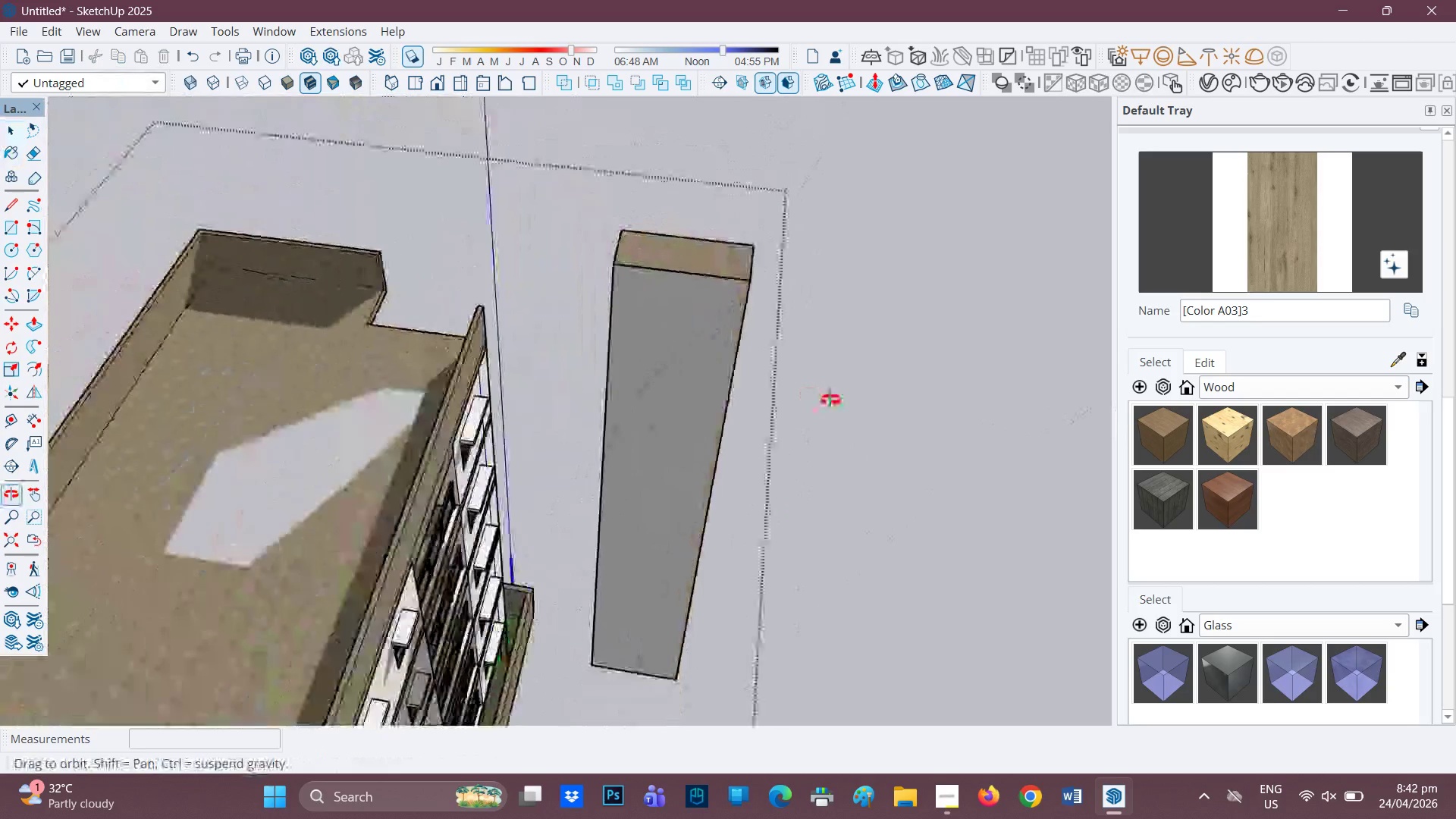 
scroll: coordinate [694, 300], scroll_direction: down, amount: 9.0
 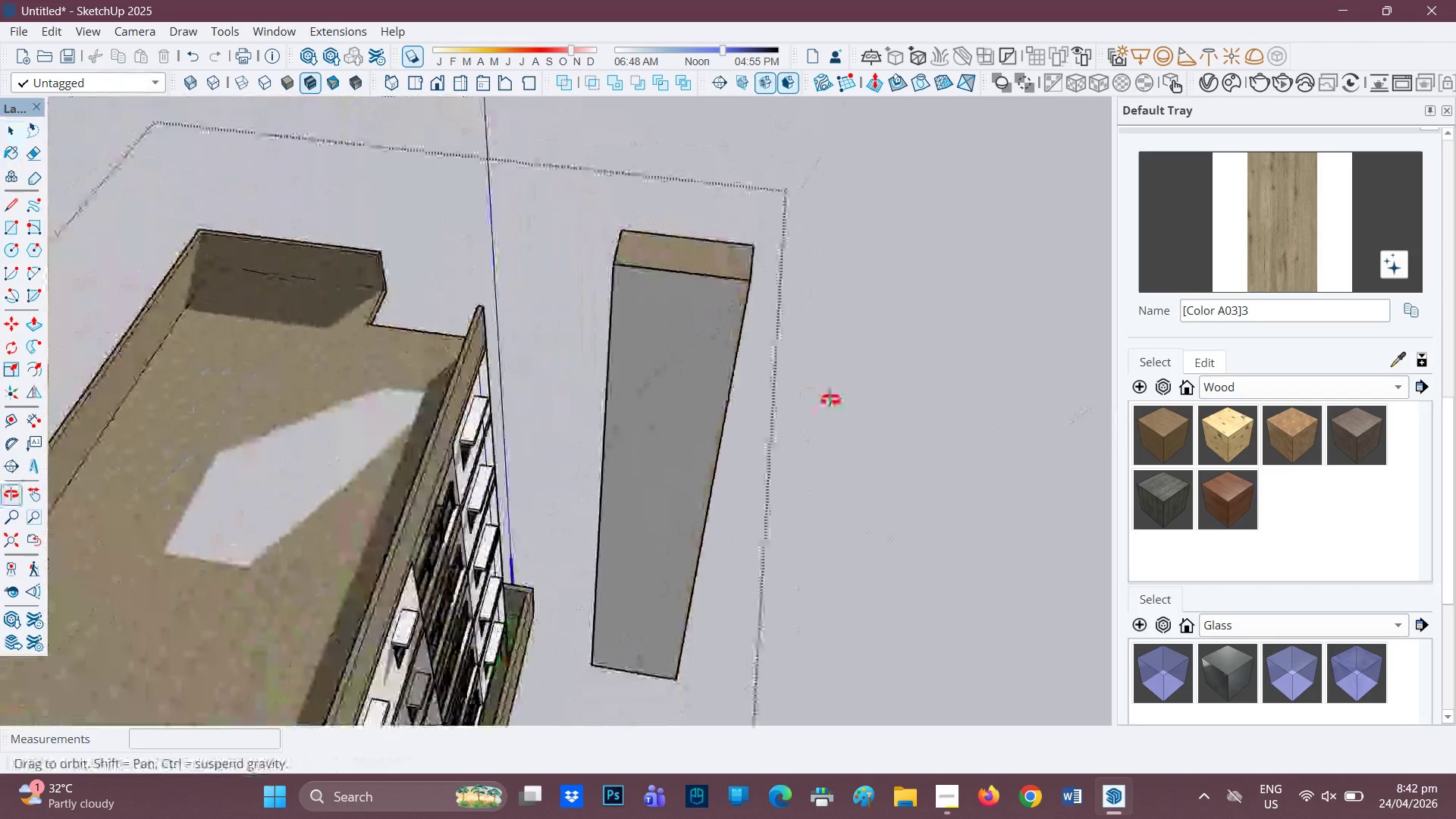 
key(Space)
 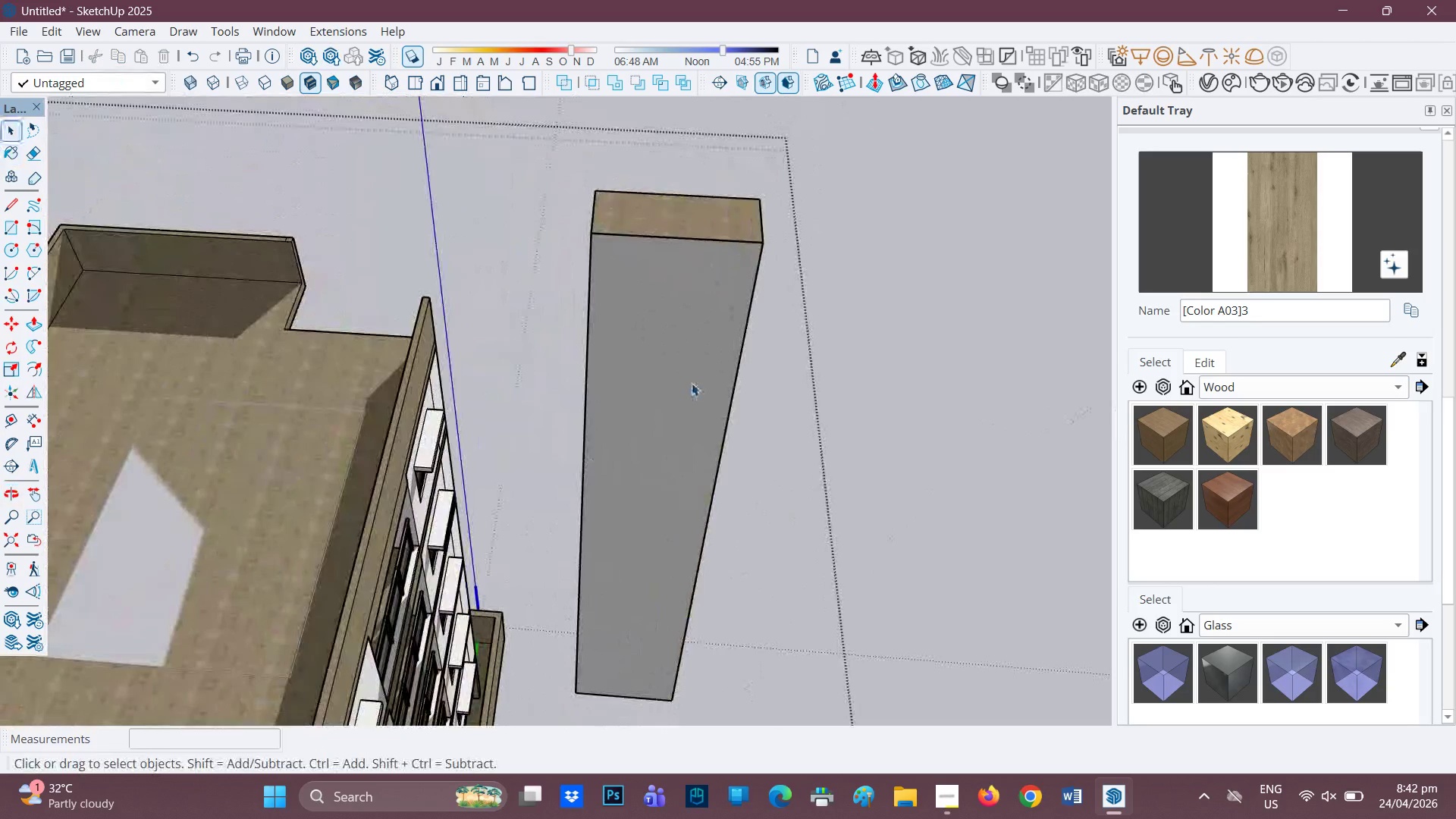 
left_click([692, 383])
 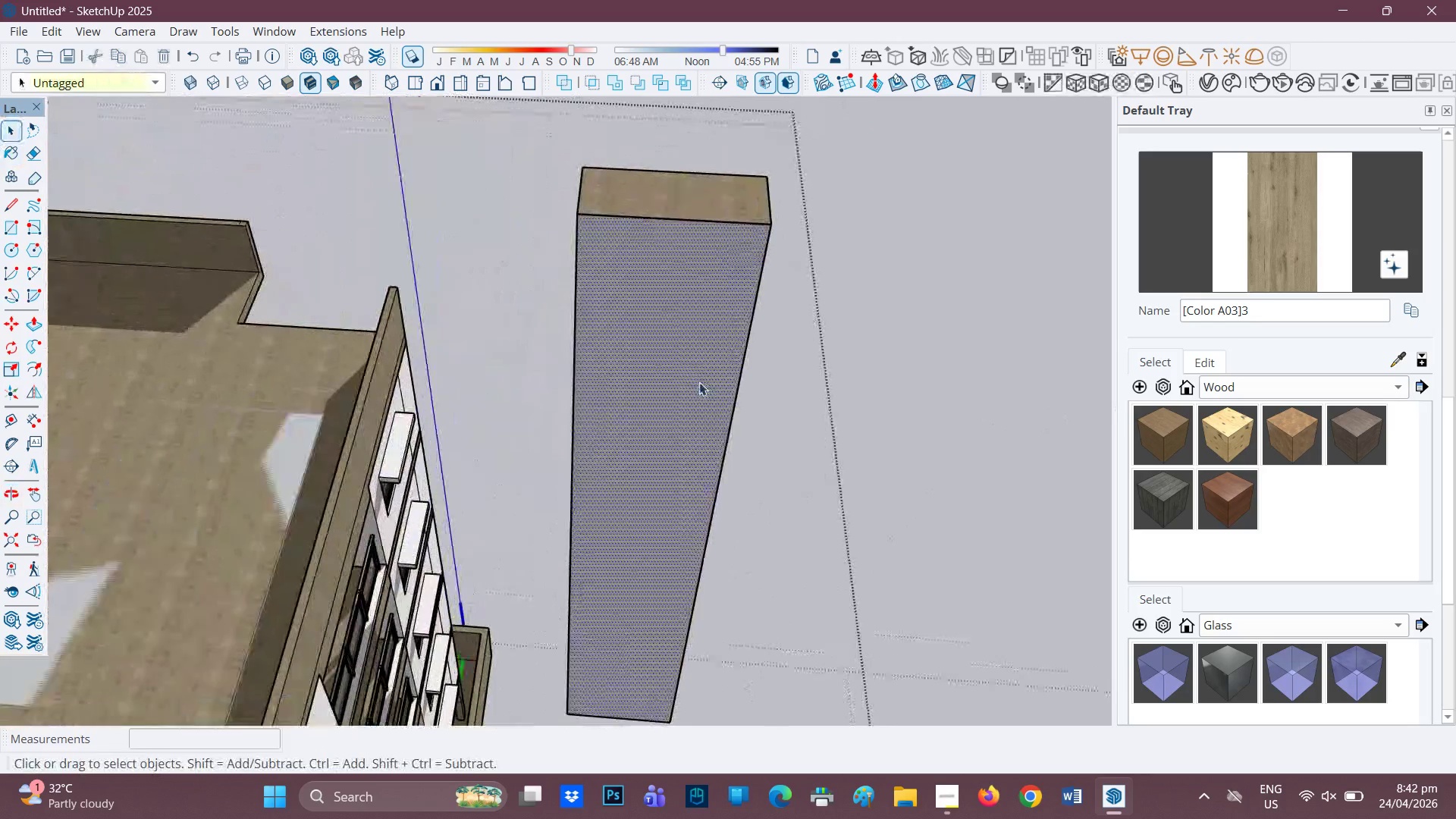 
scroll: coordinate [699, 382], scroll_direction: up, amount: 4.0
 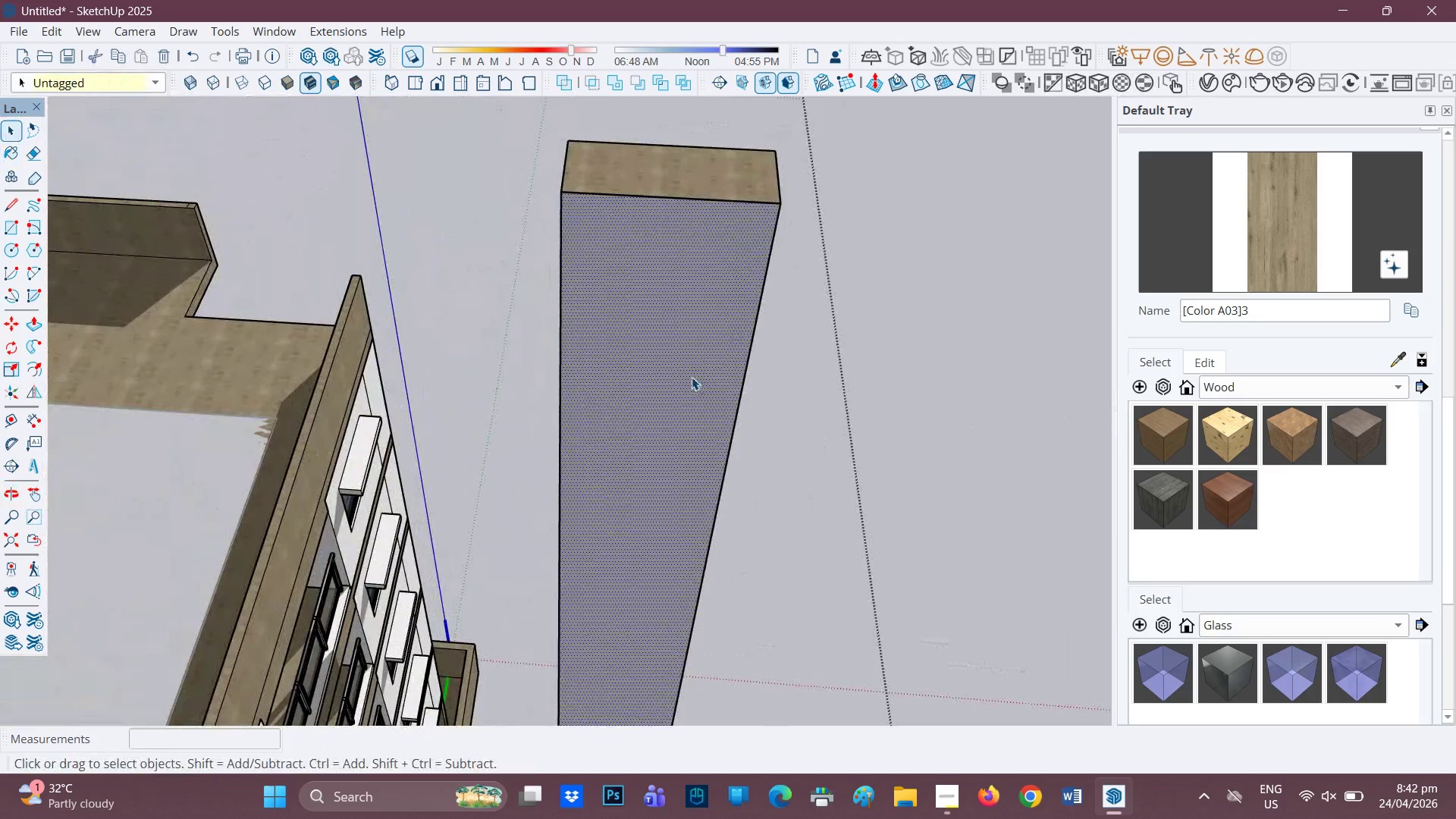 
key(P)
 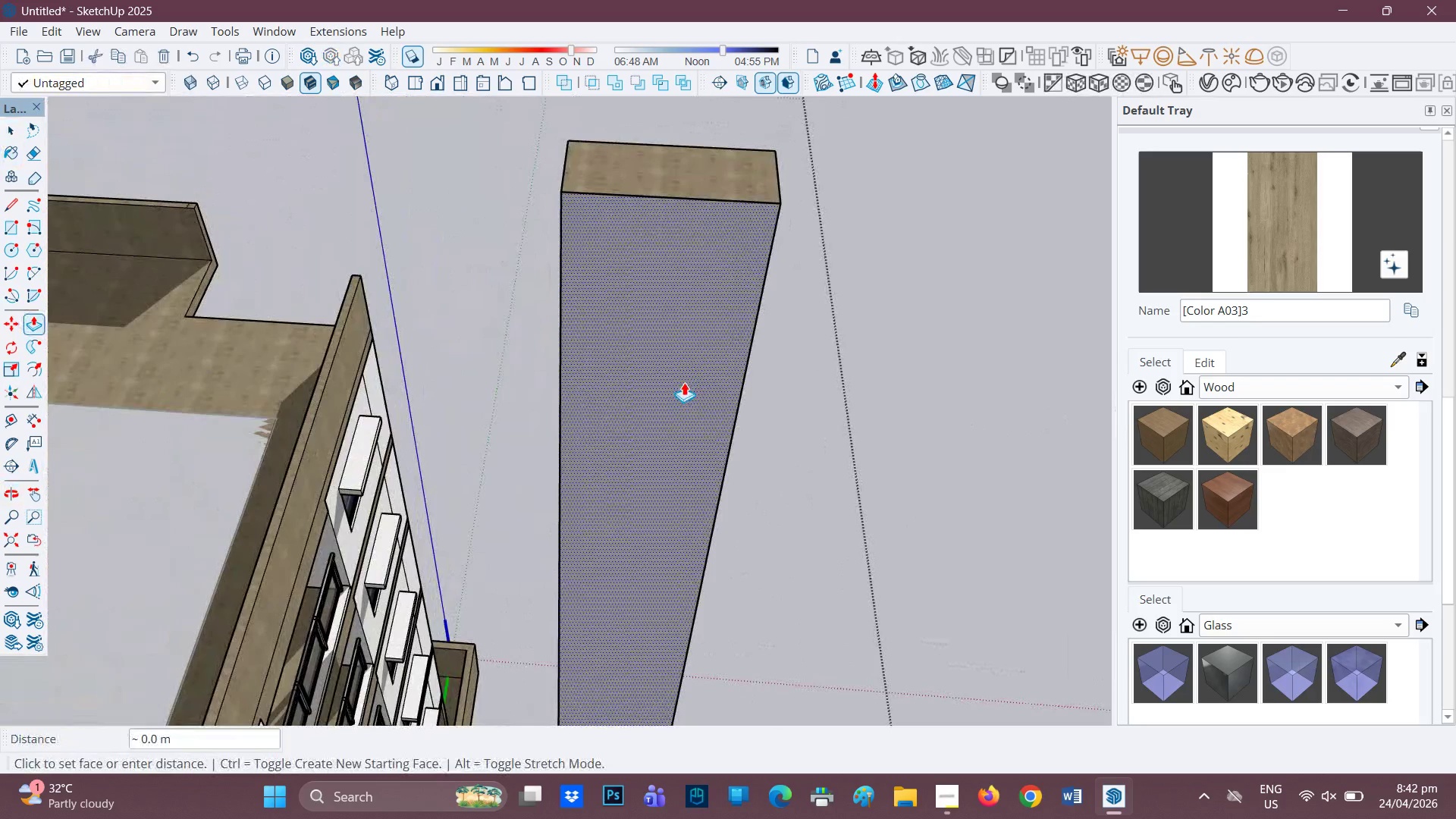 
key(Space)
 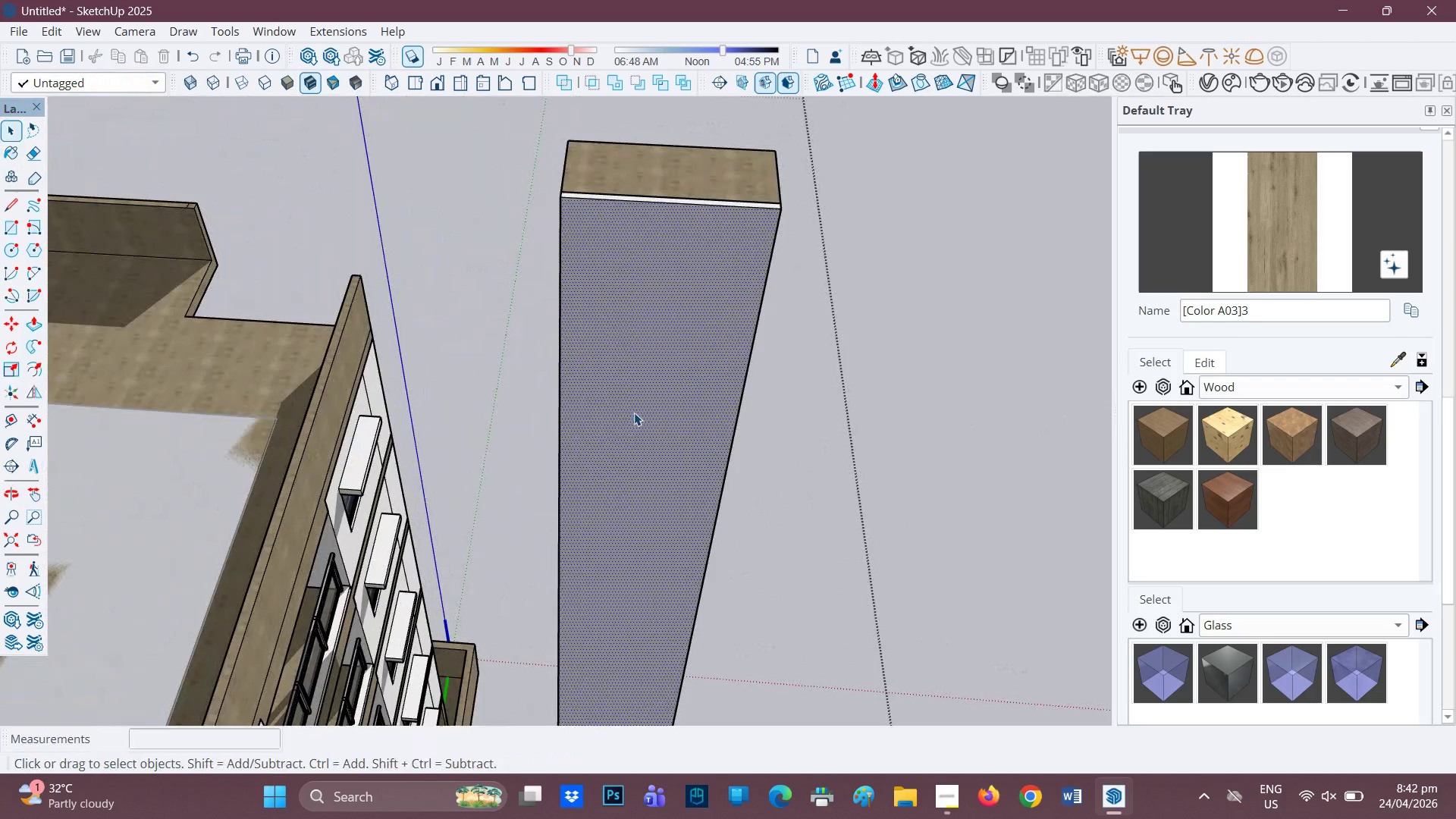 
scroll: coordinate [631, 416], scroll_direction: down, amount: 2.0
 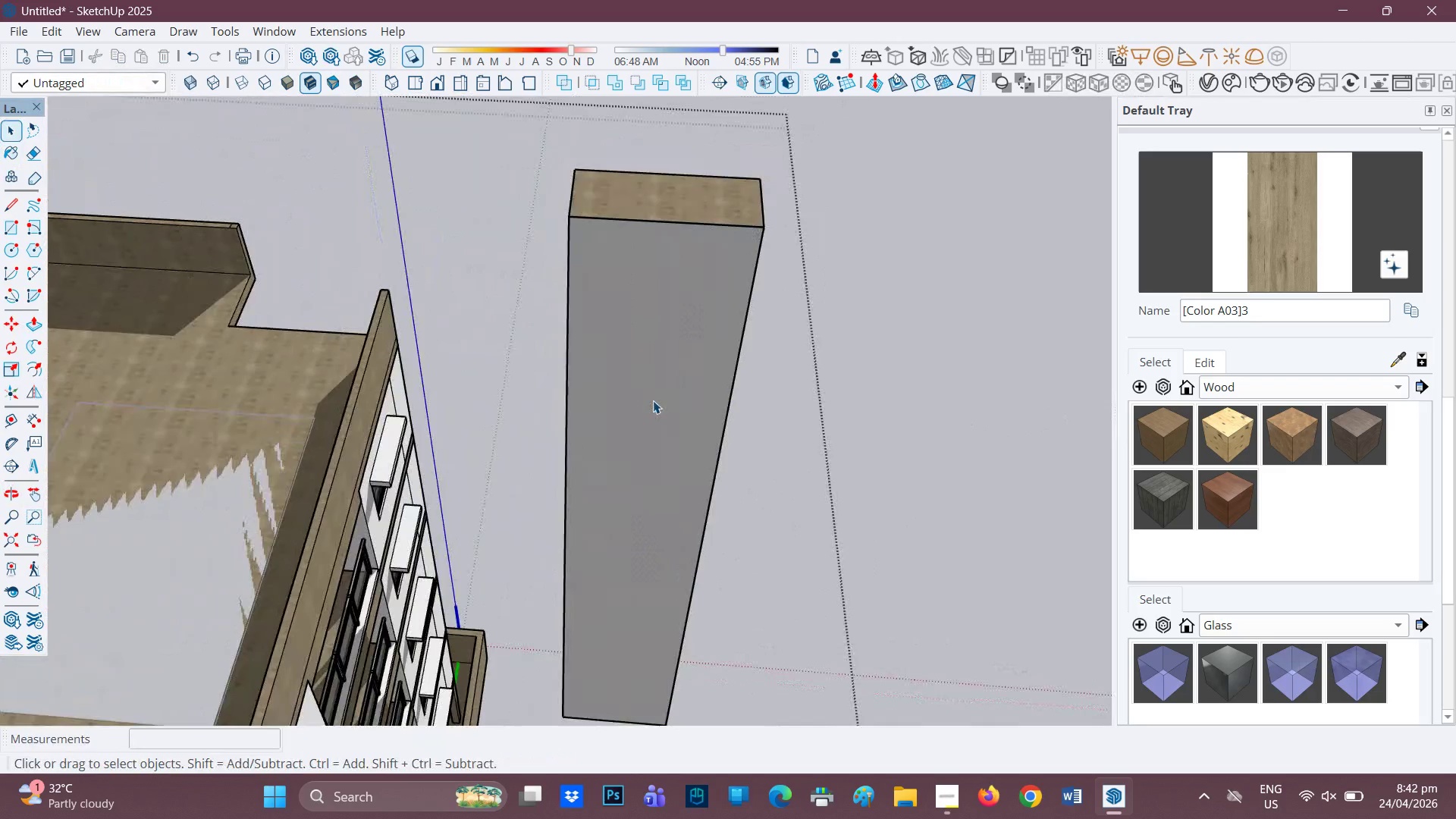 
key(Space)
 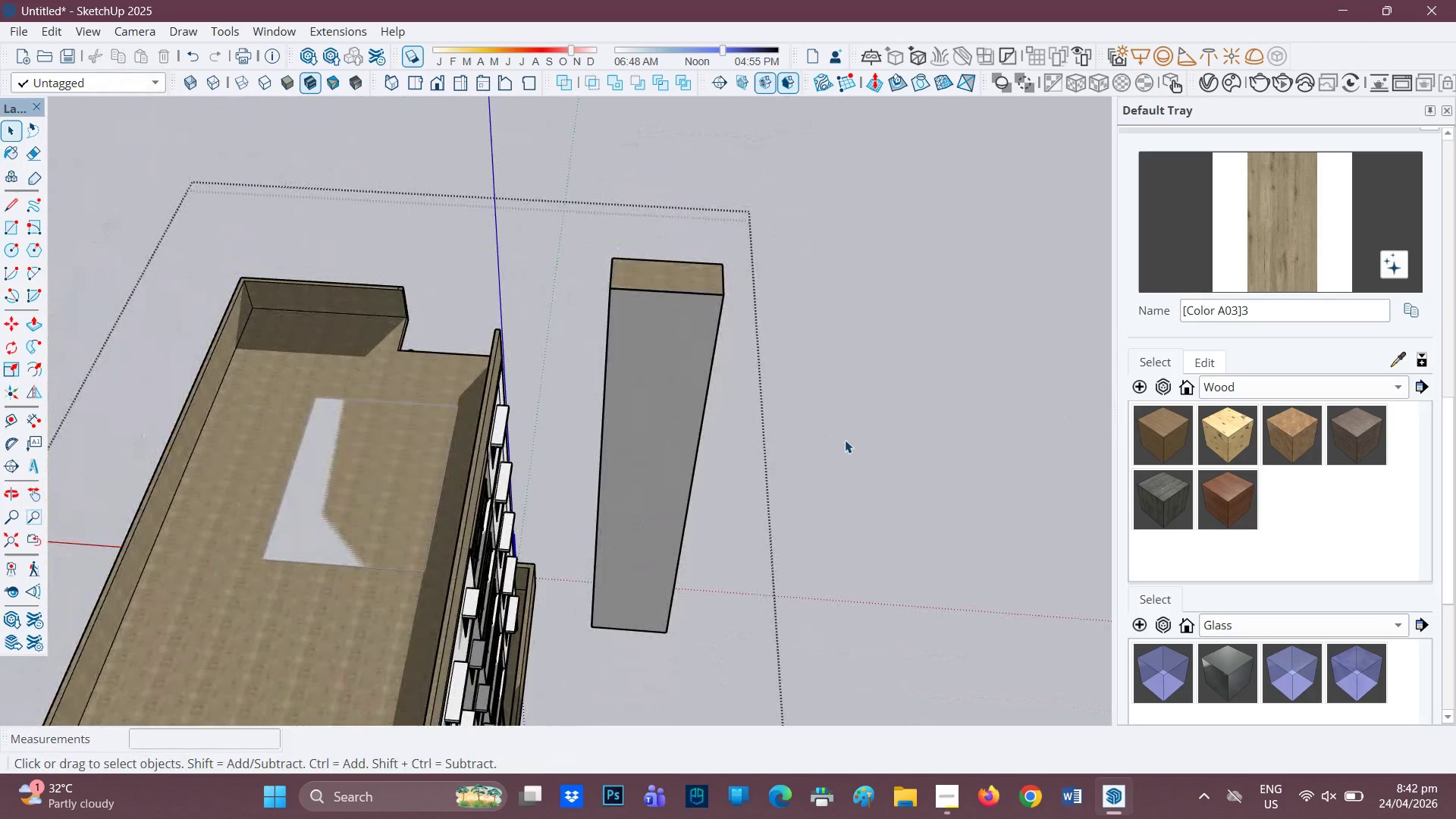 
scroll: coordinate [672, 387], scroll_direction: down, amount: 5.0
 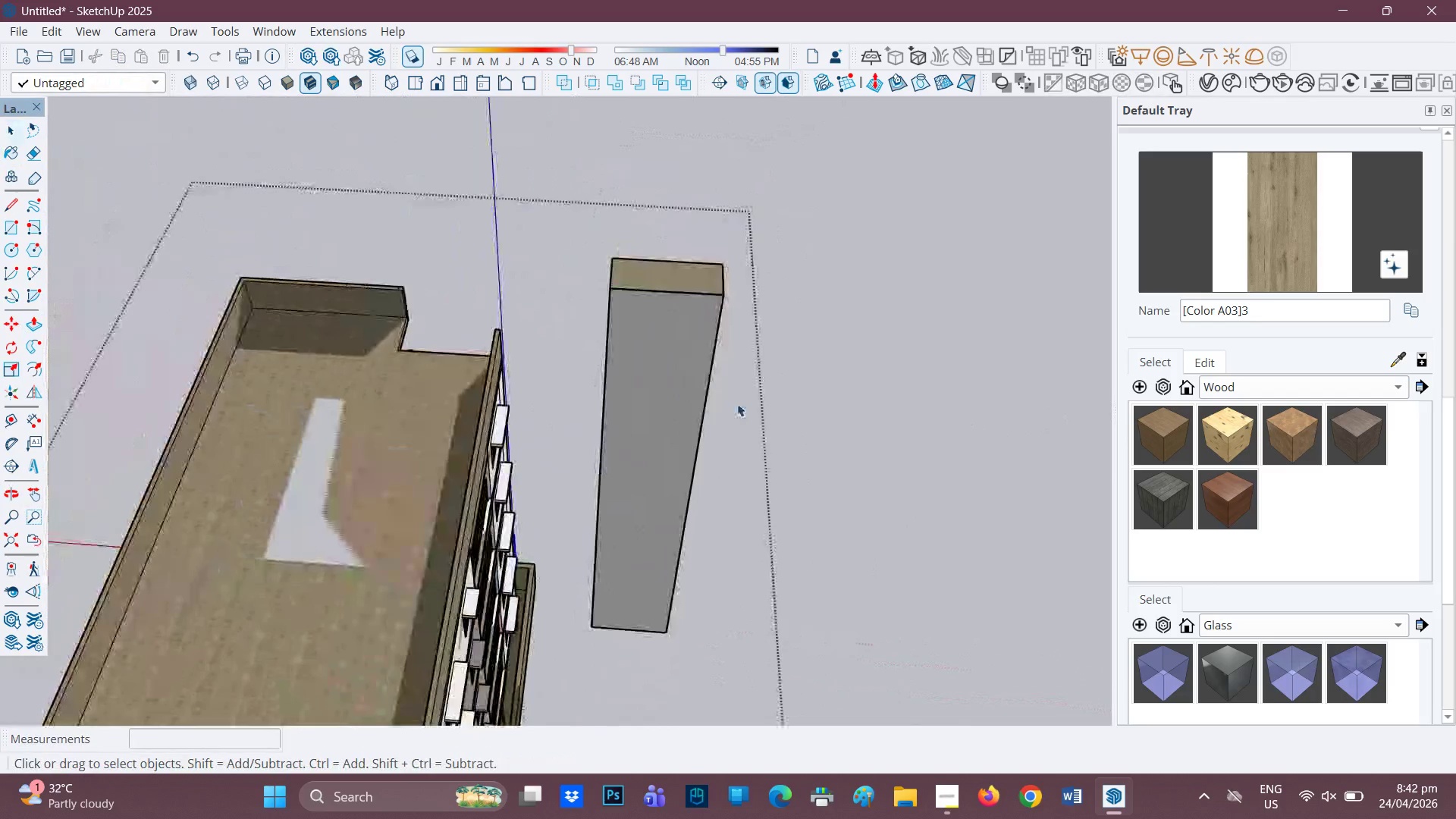 
double_click([845, 440])
 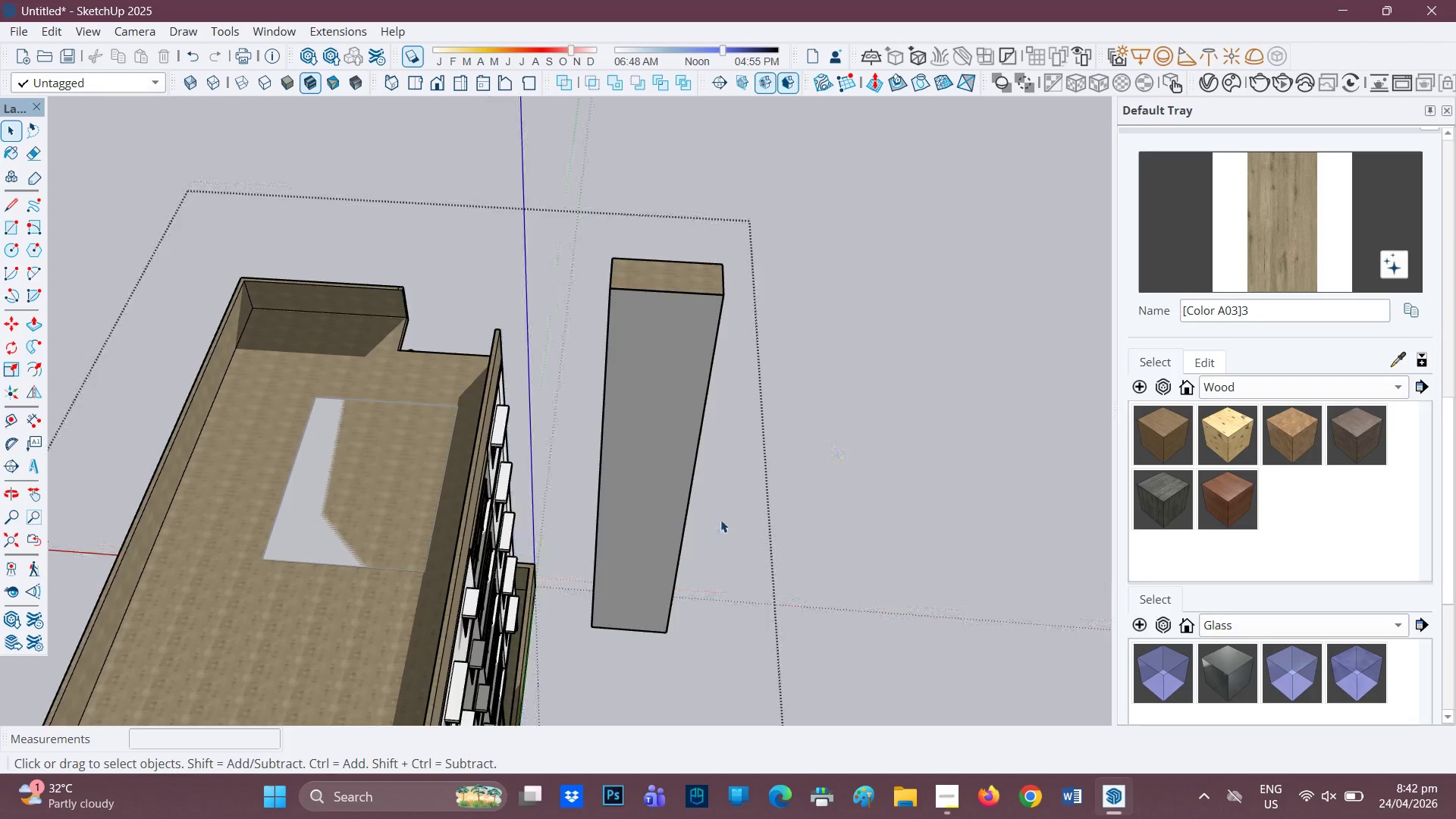 
scroll: coordinate [713, 515], scroll_direction: up, amount: 3.0
 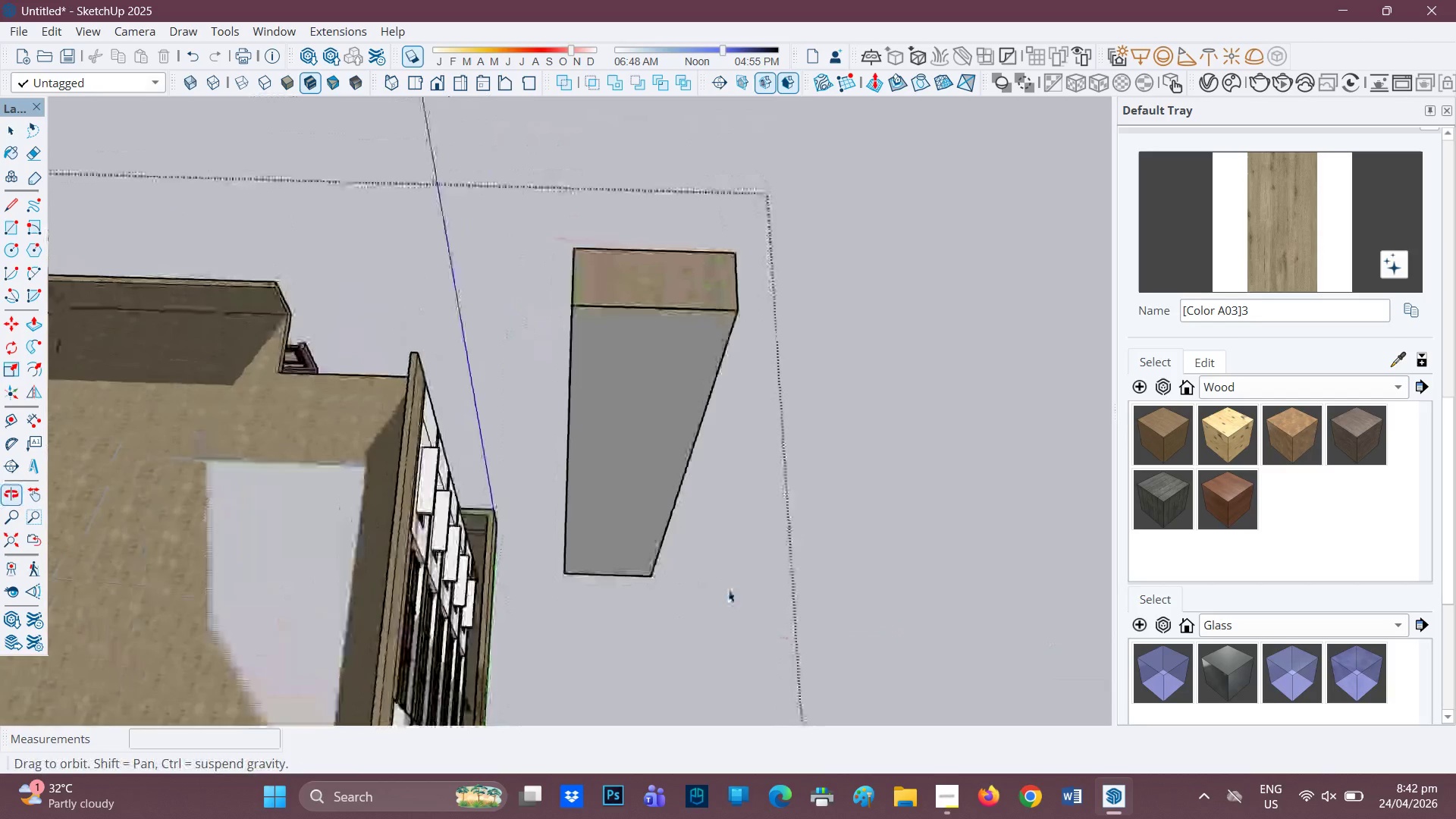 
key(H)
 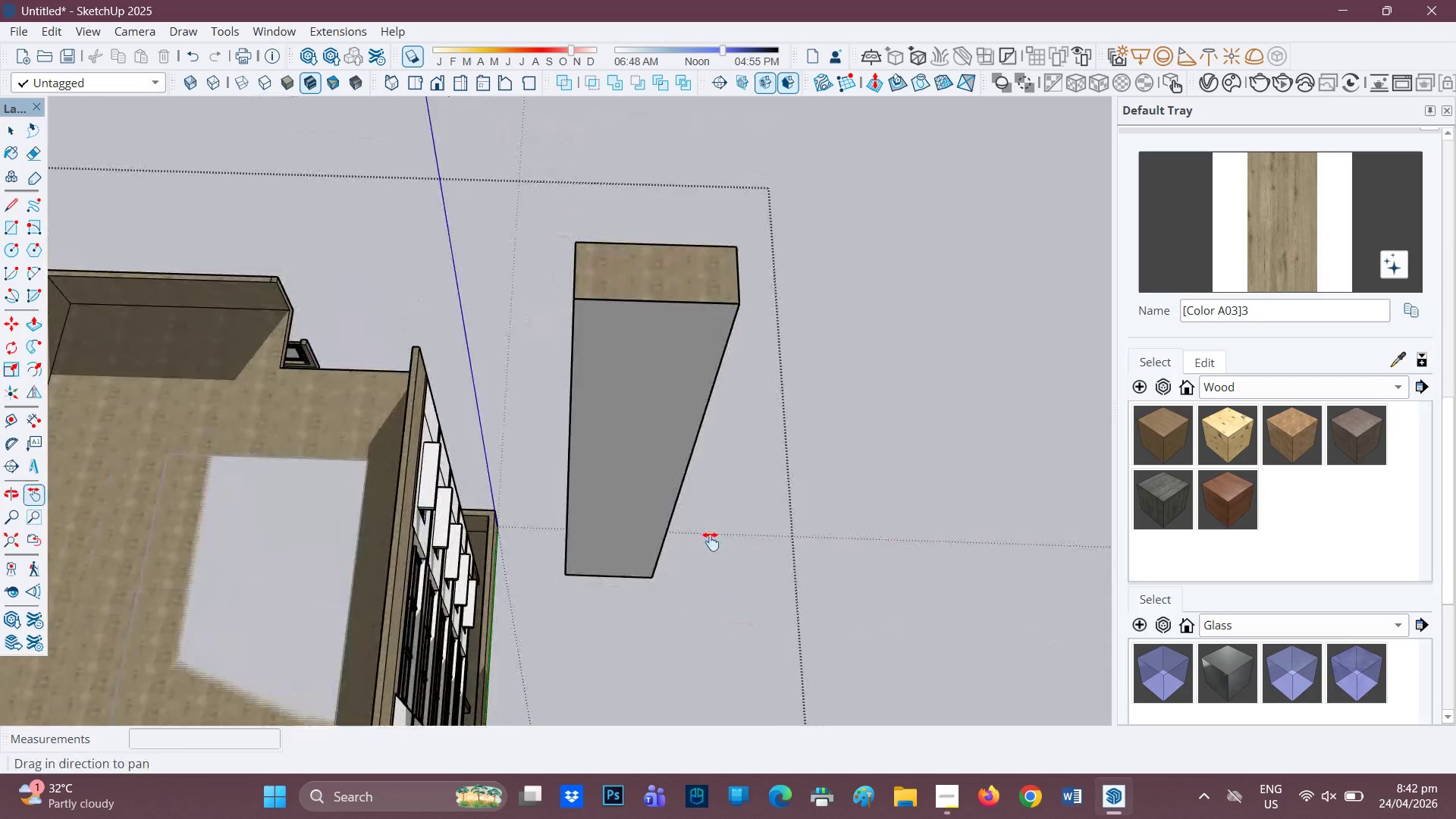 
left_click_drag(start_coordinate=[705, 551], to_coordinate=[653, 464])
 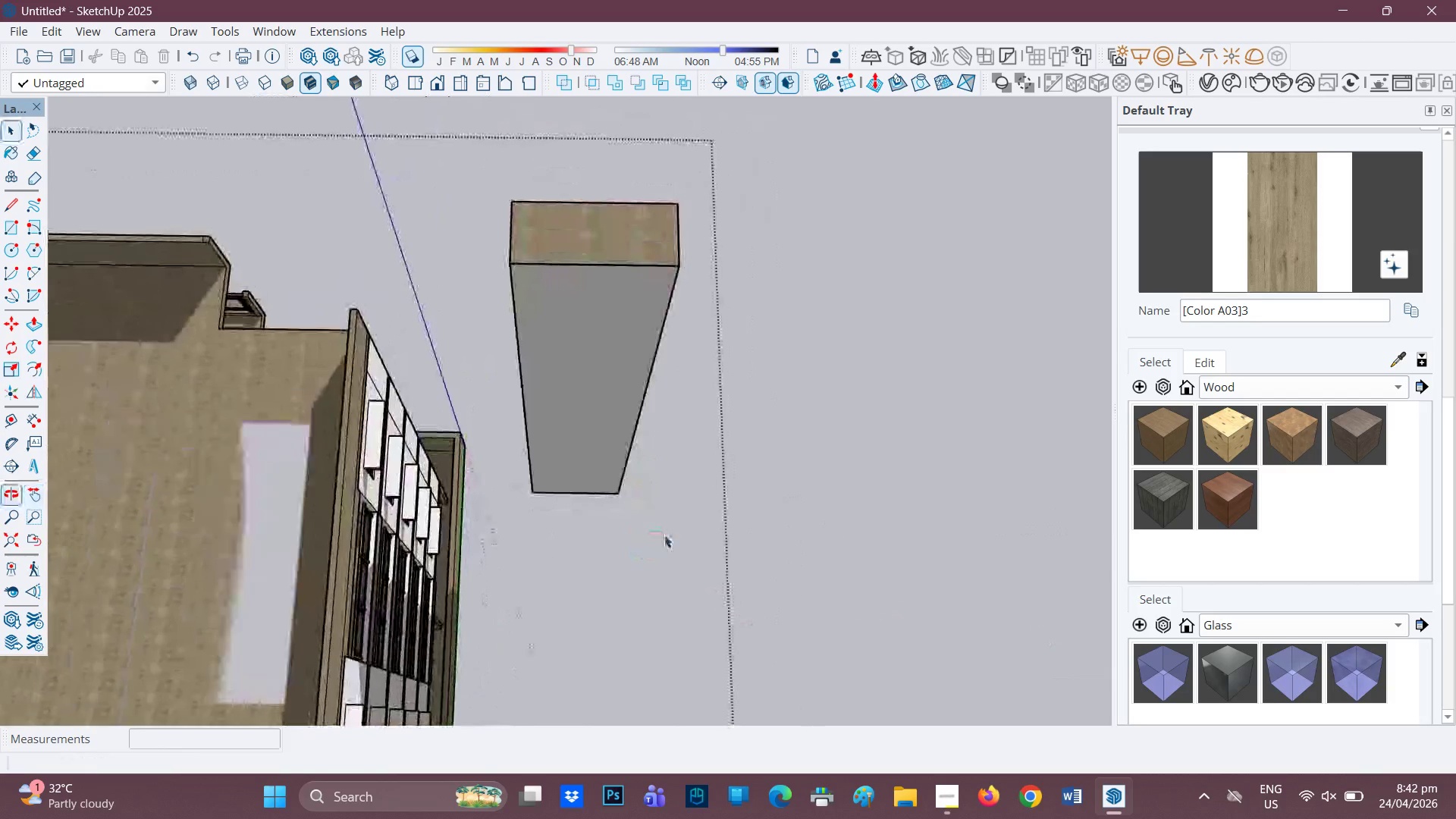 
key(Space)
 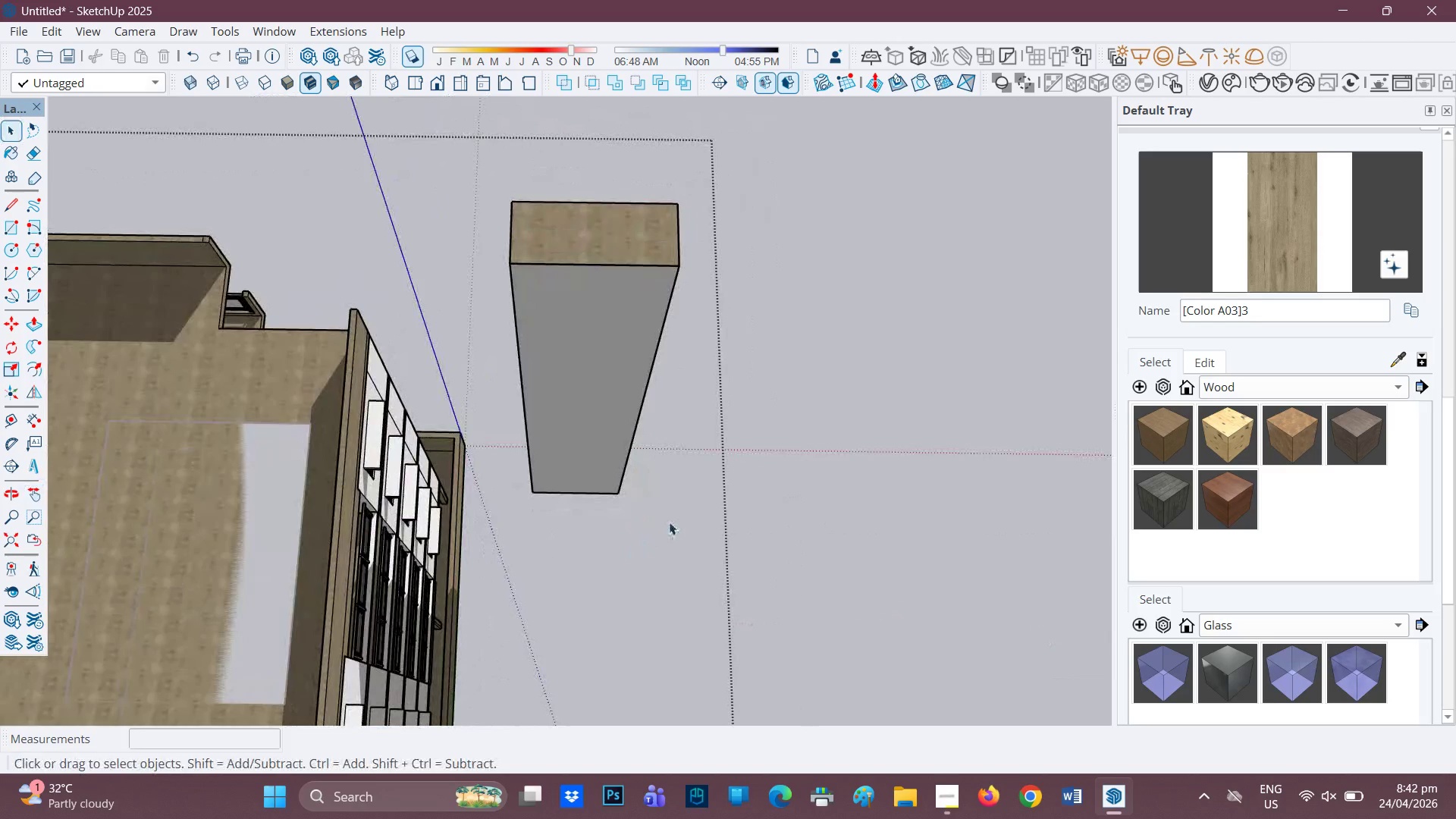 
left_click_drag(start_coordinate=[668, 522], to_coordinate=[808, 401])
 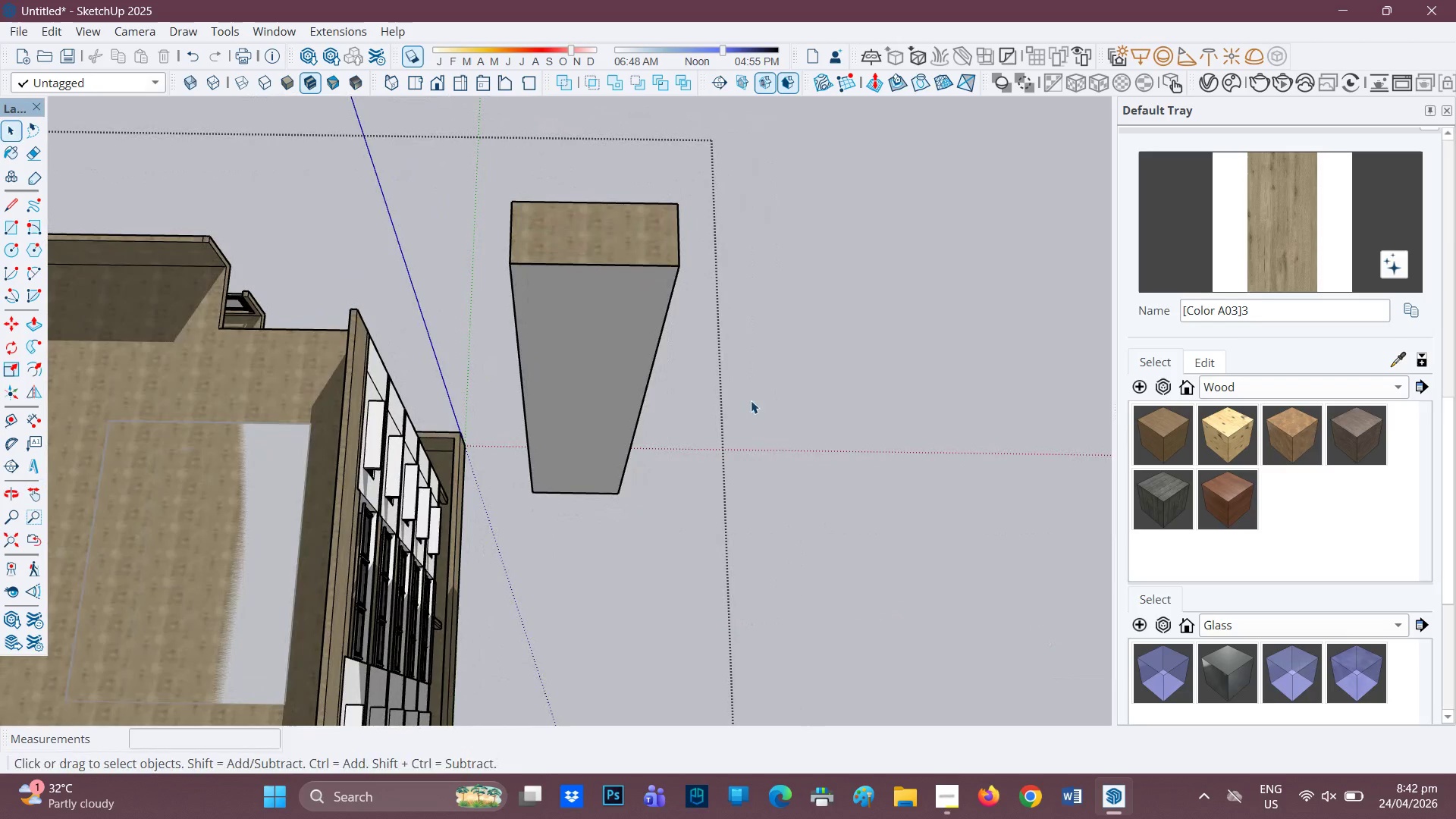 
key(Space)
 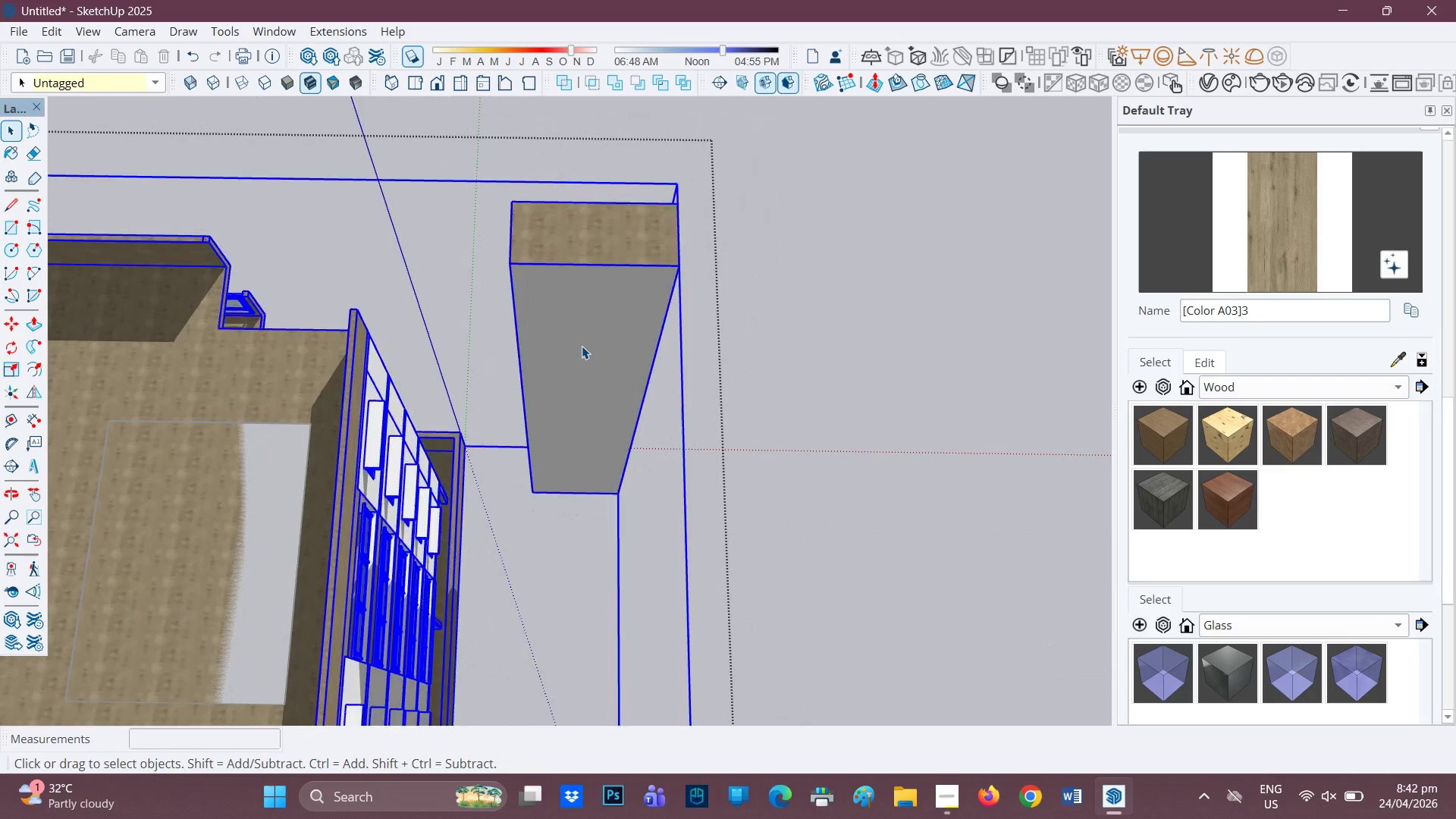 
double_click([582, 346])
 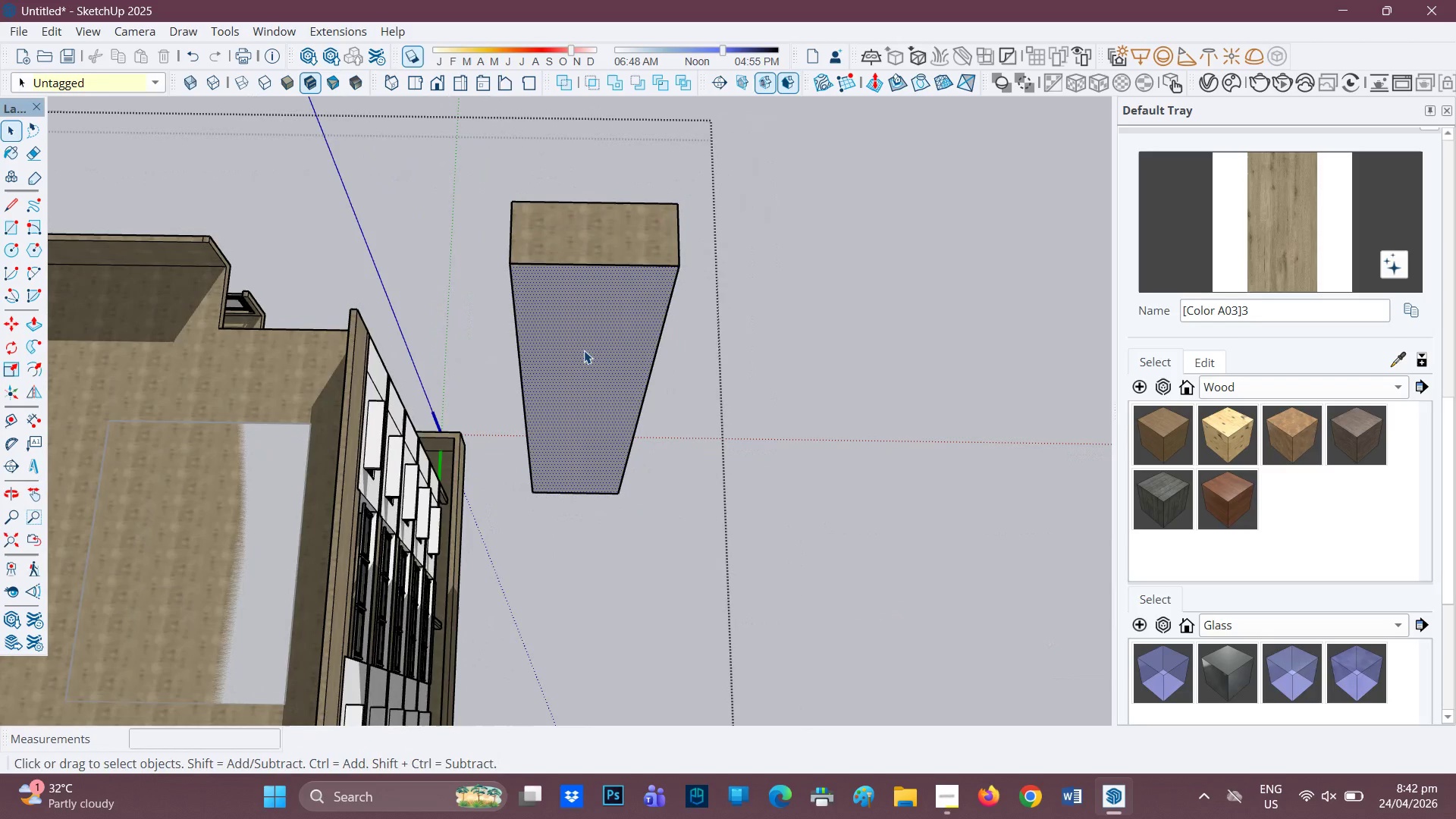 
double_click([584, 350])
 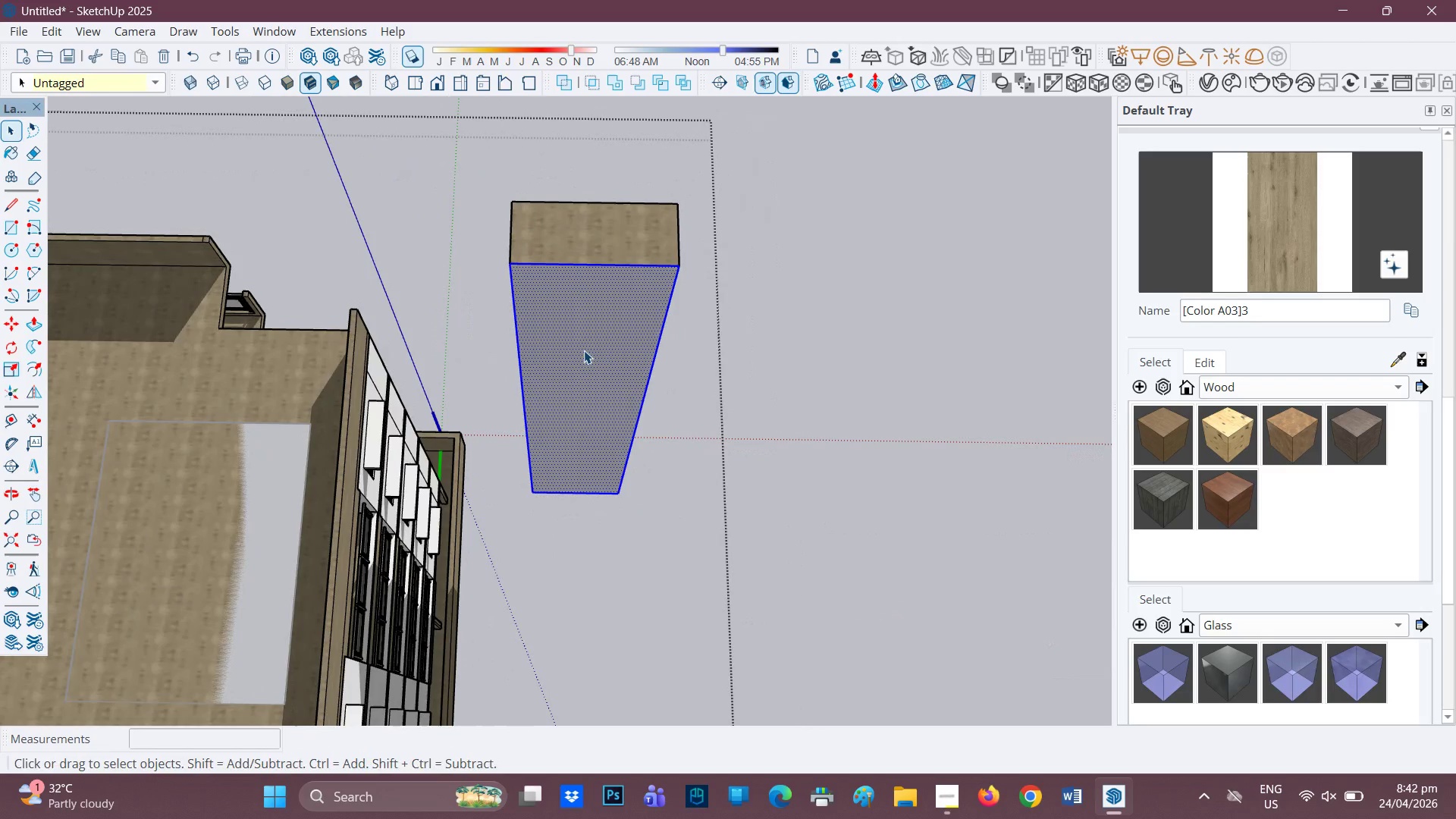 
triple_click([584, 350])
 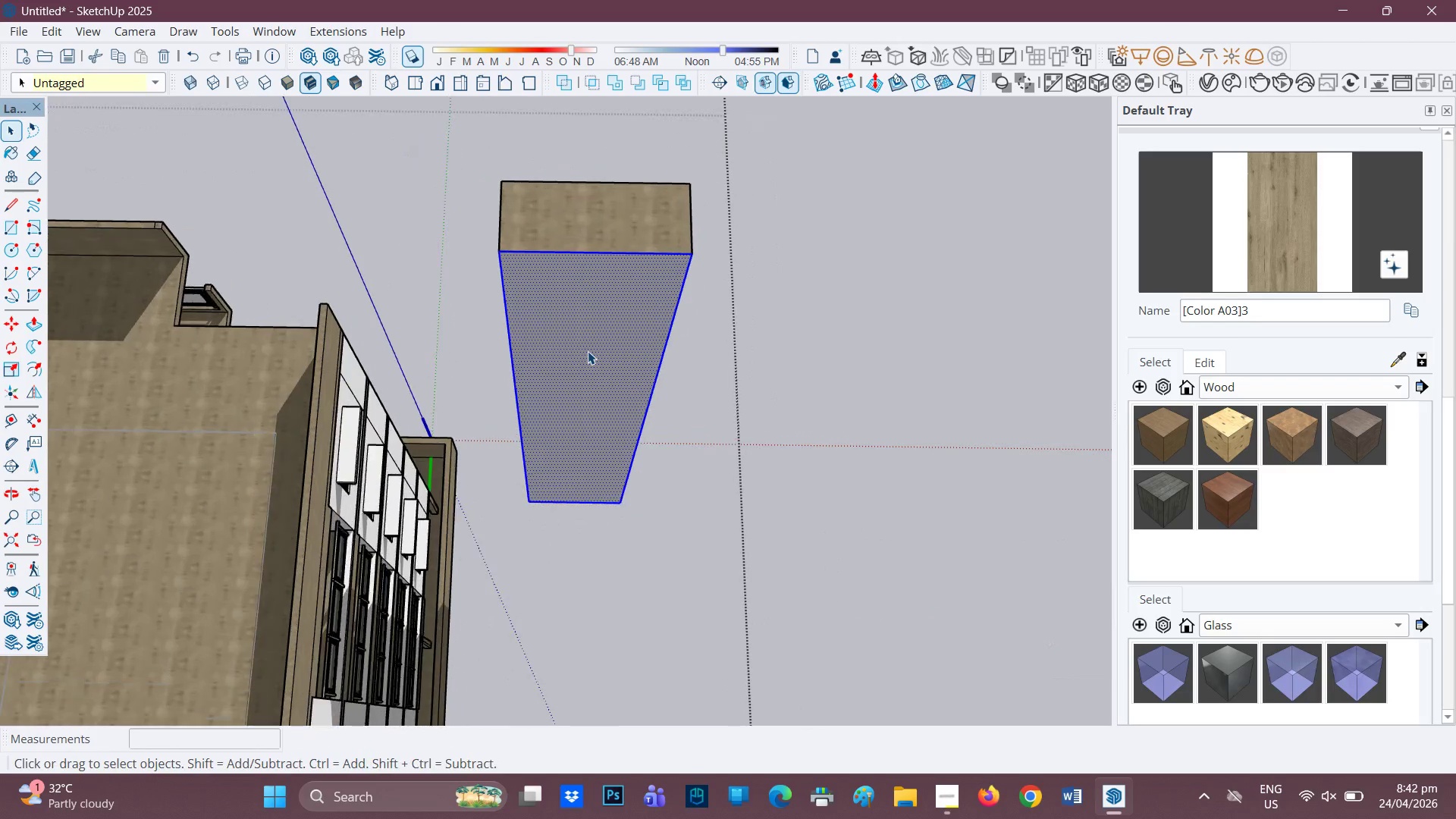 
scroll: coordinate [588, 351], scroll_direction: up, amount: 2.0
 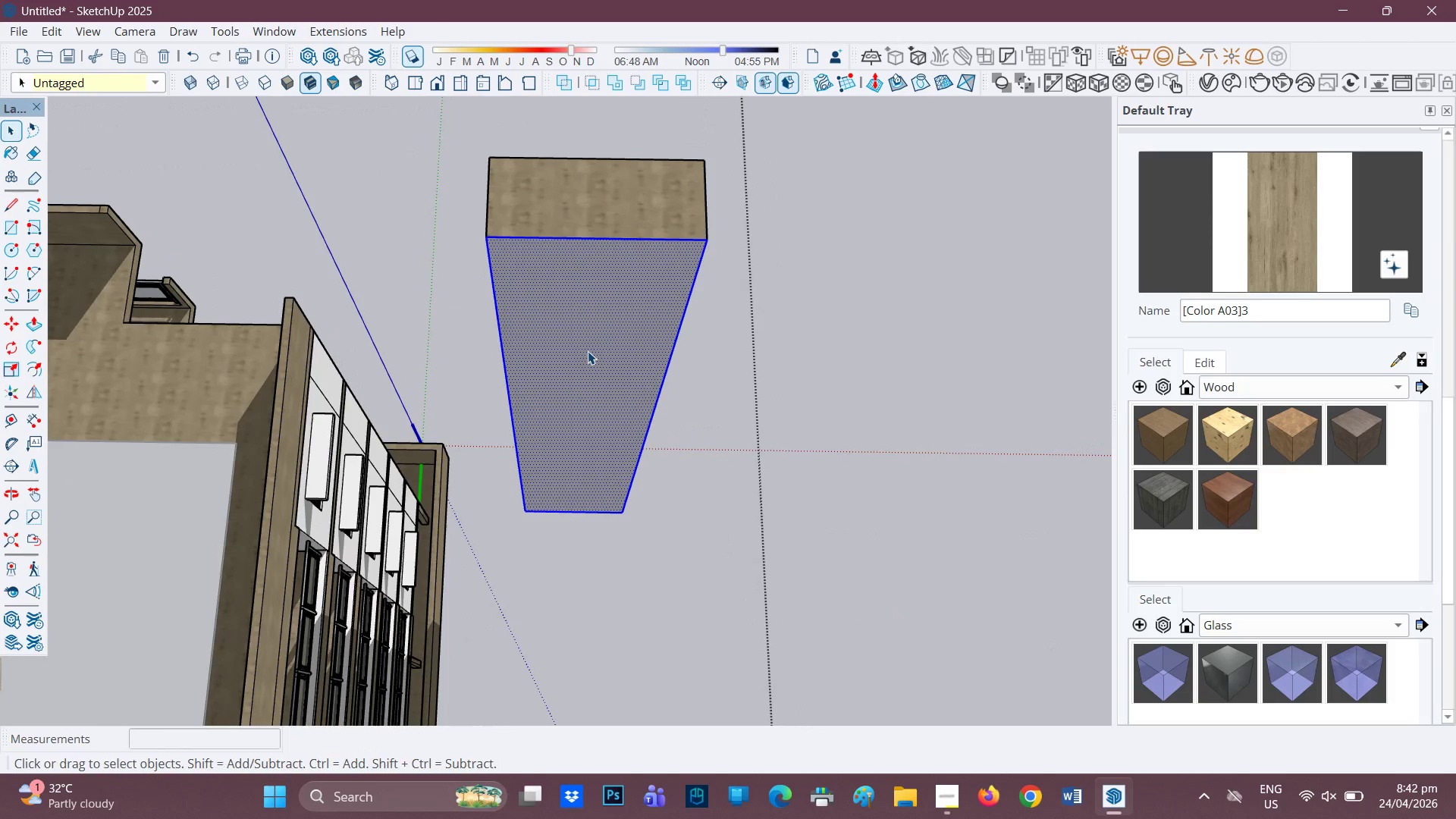 
key(P)
 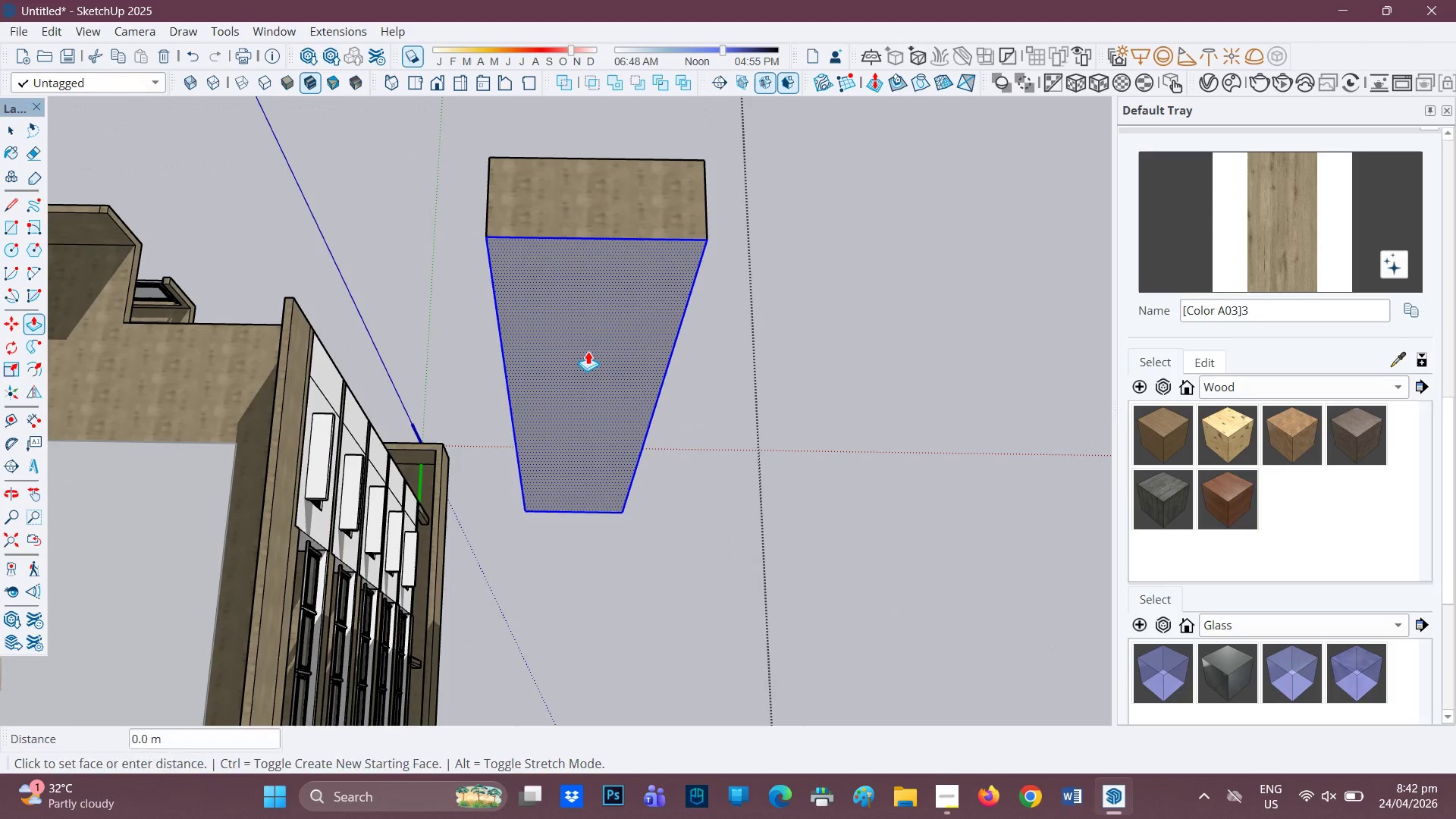 
left_click([588, 351])
 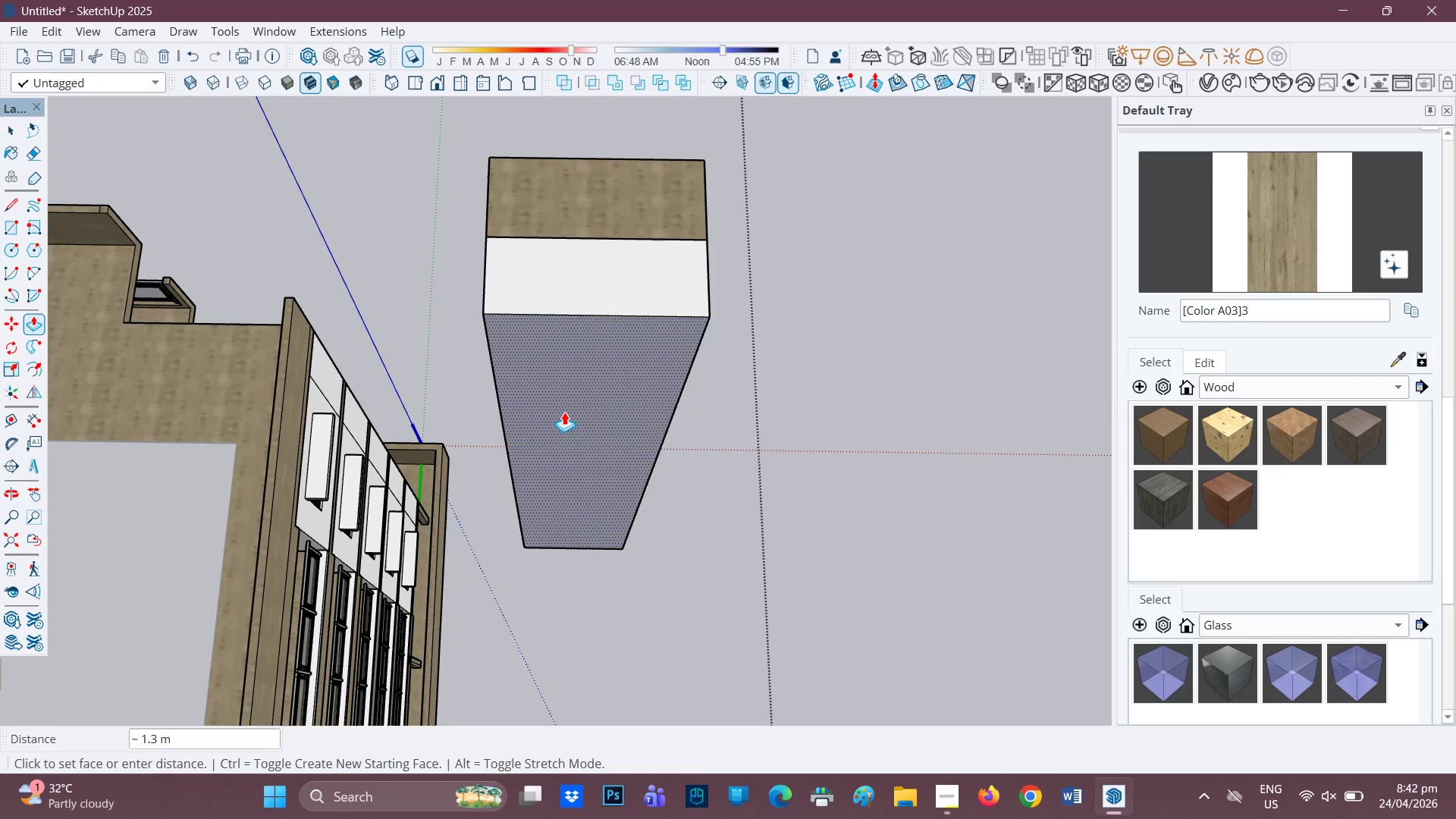 
key(0)
 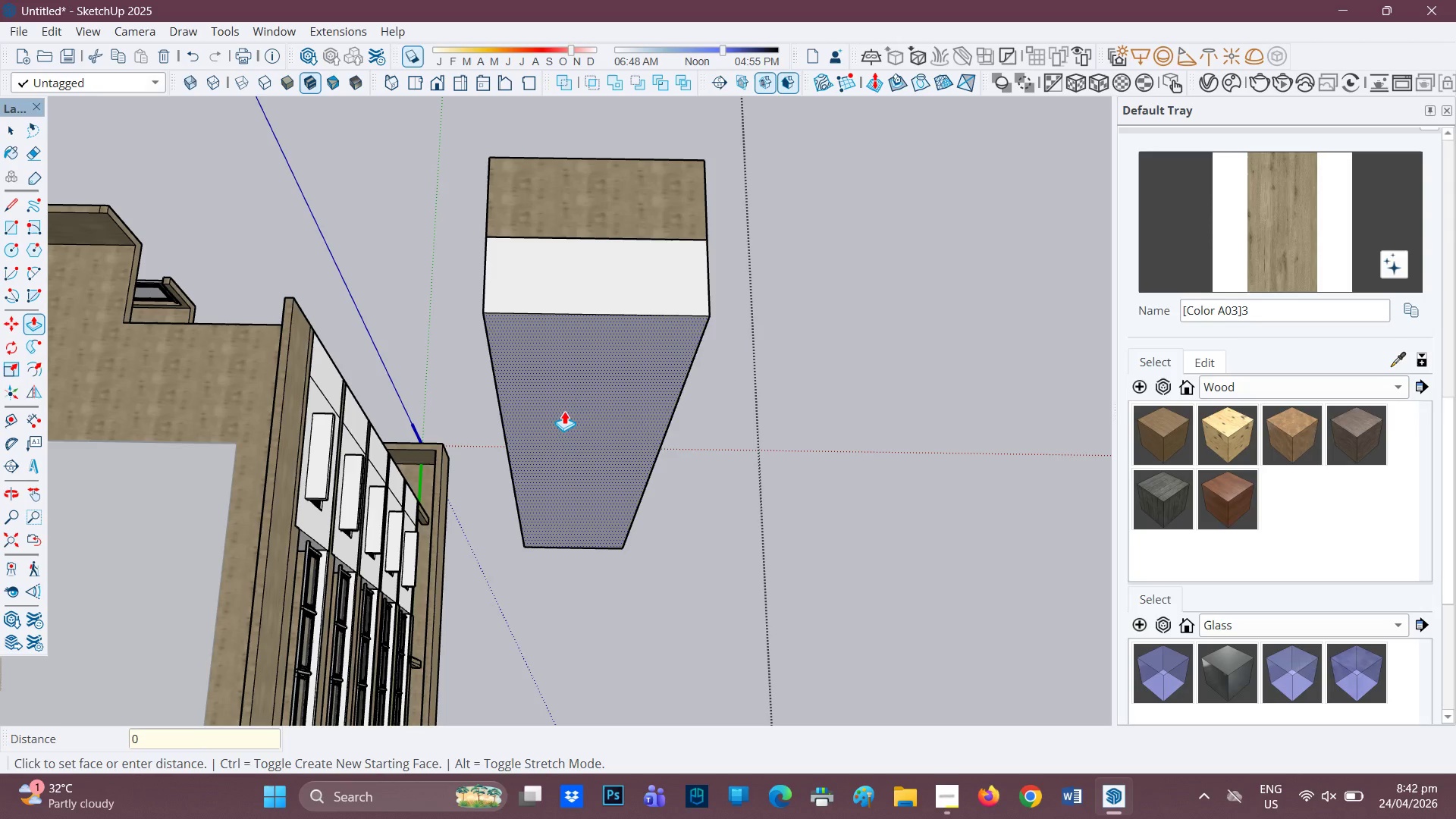 
key(Period)
 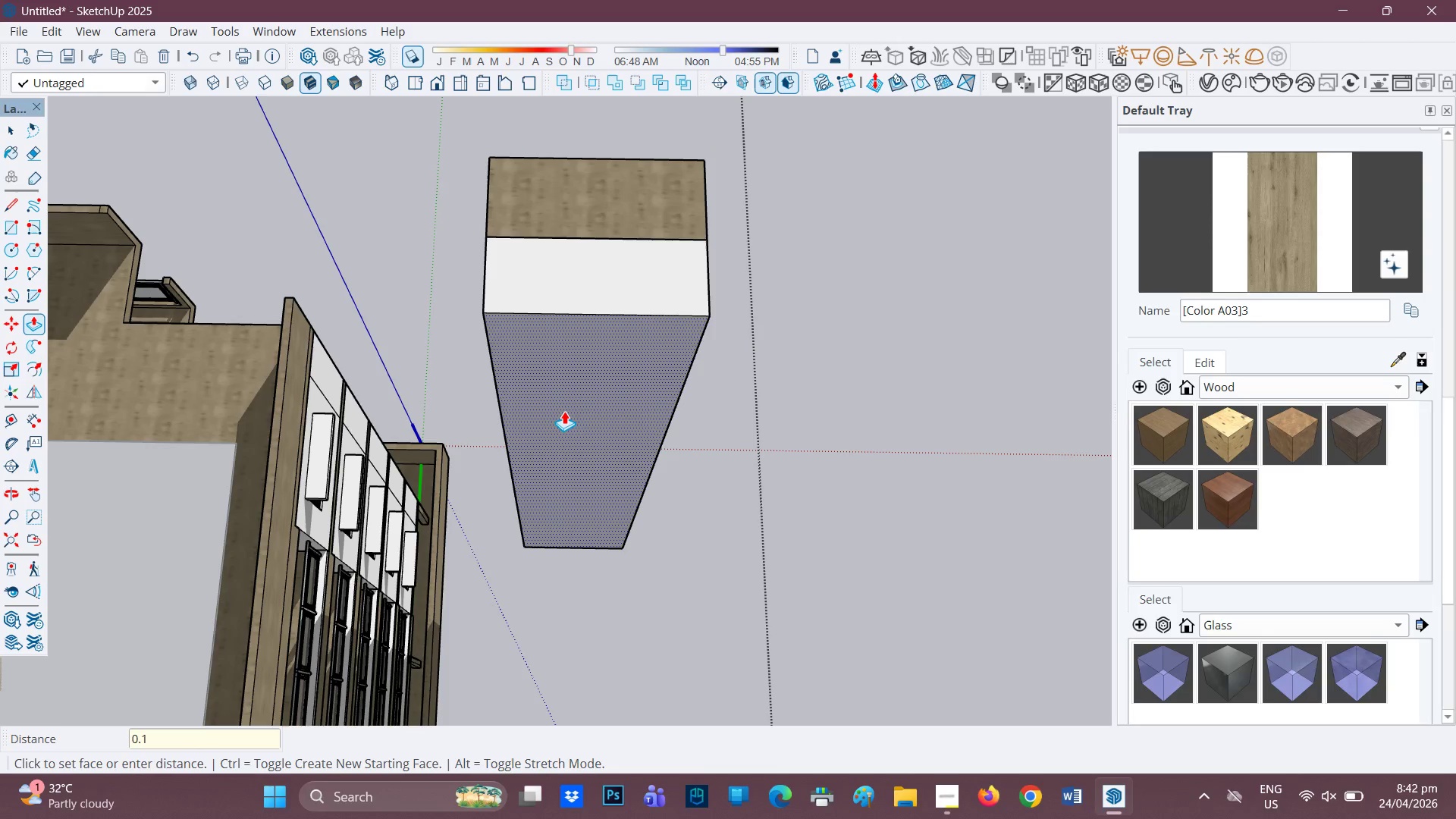 
key(1)
 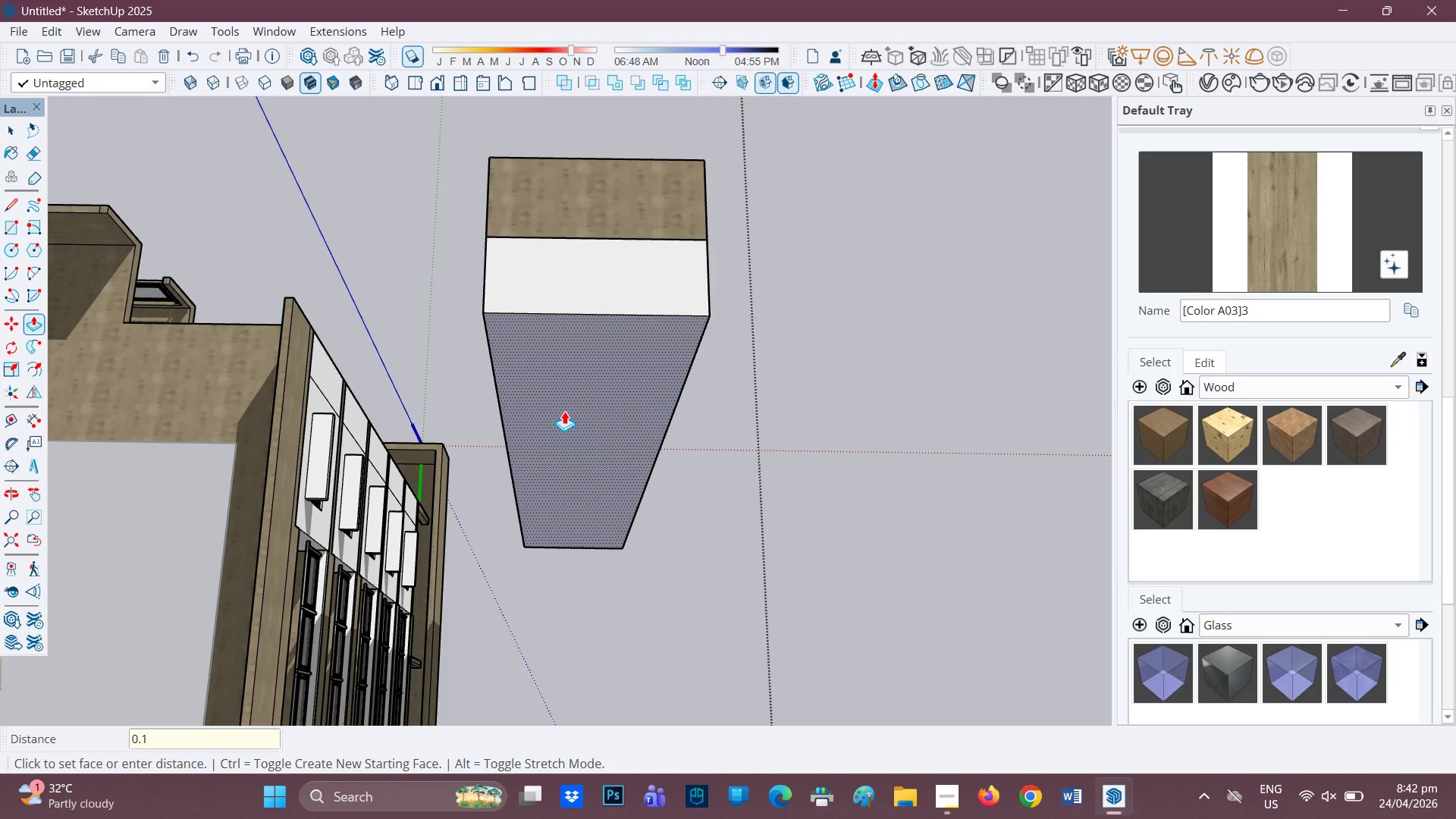 
key(Enter)
 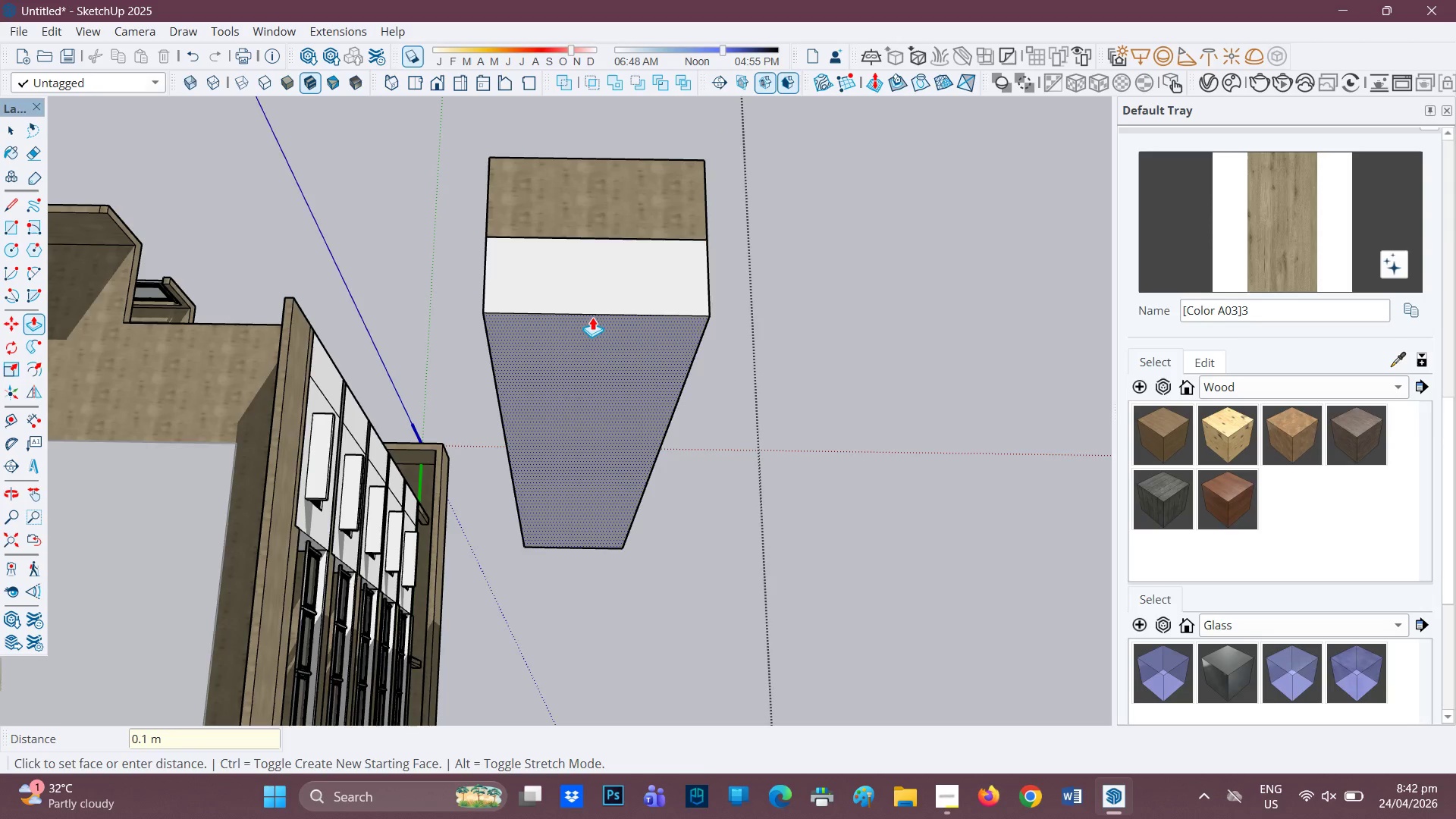 
scroll: coordinate [776, 201], scroll_direction: up, amount: 7.0
 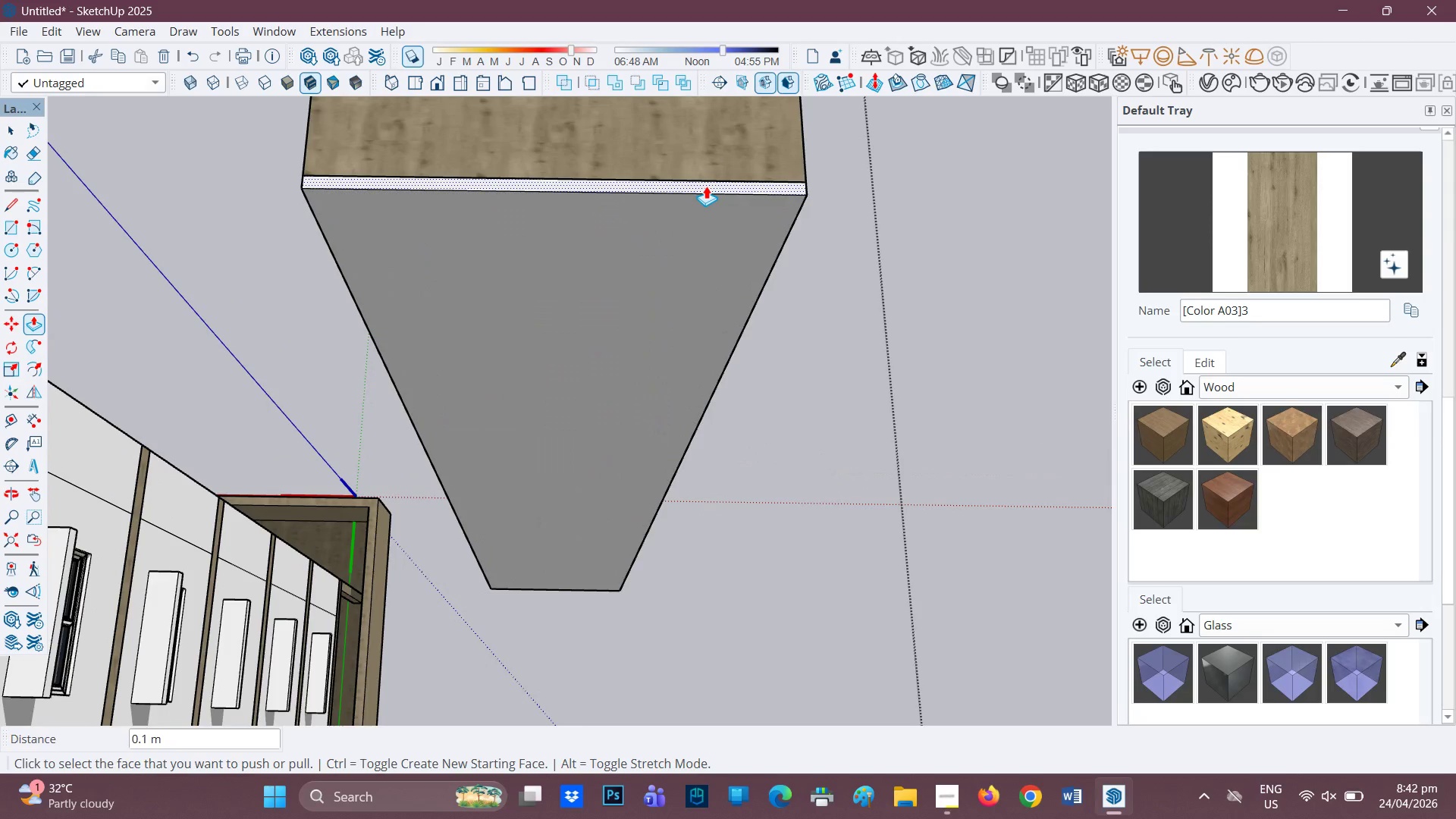 
key(E)
 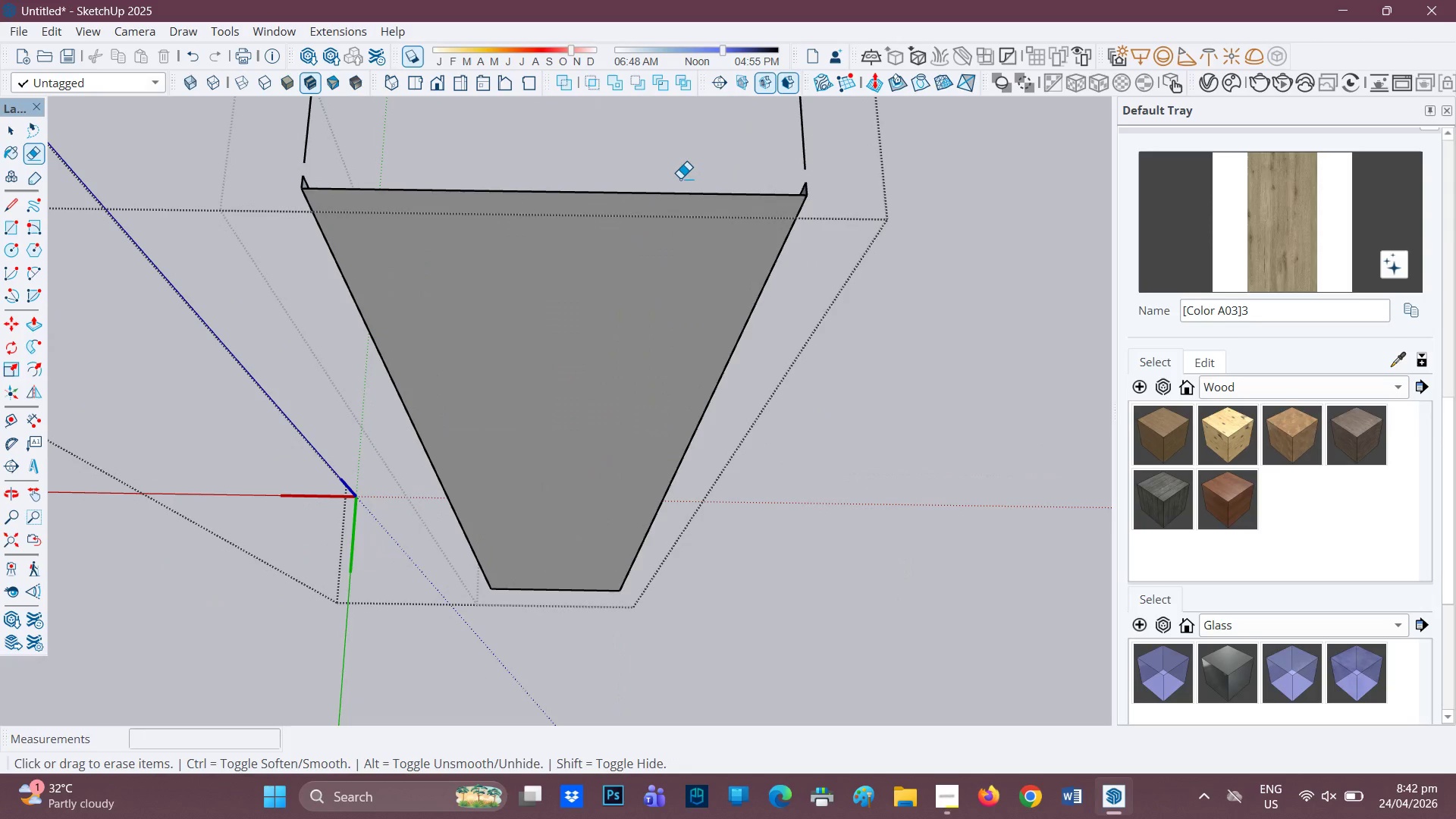 
key(Control+Z)
 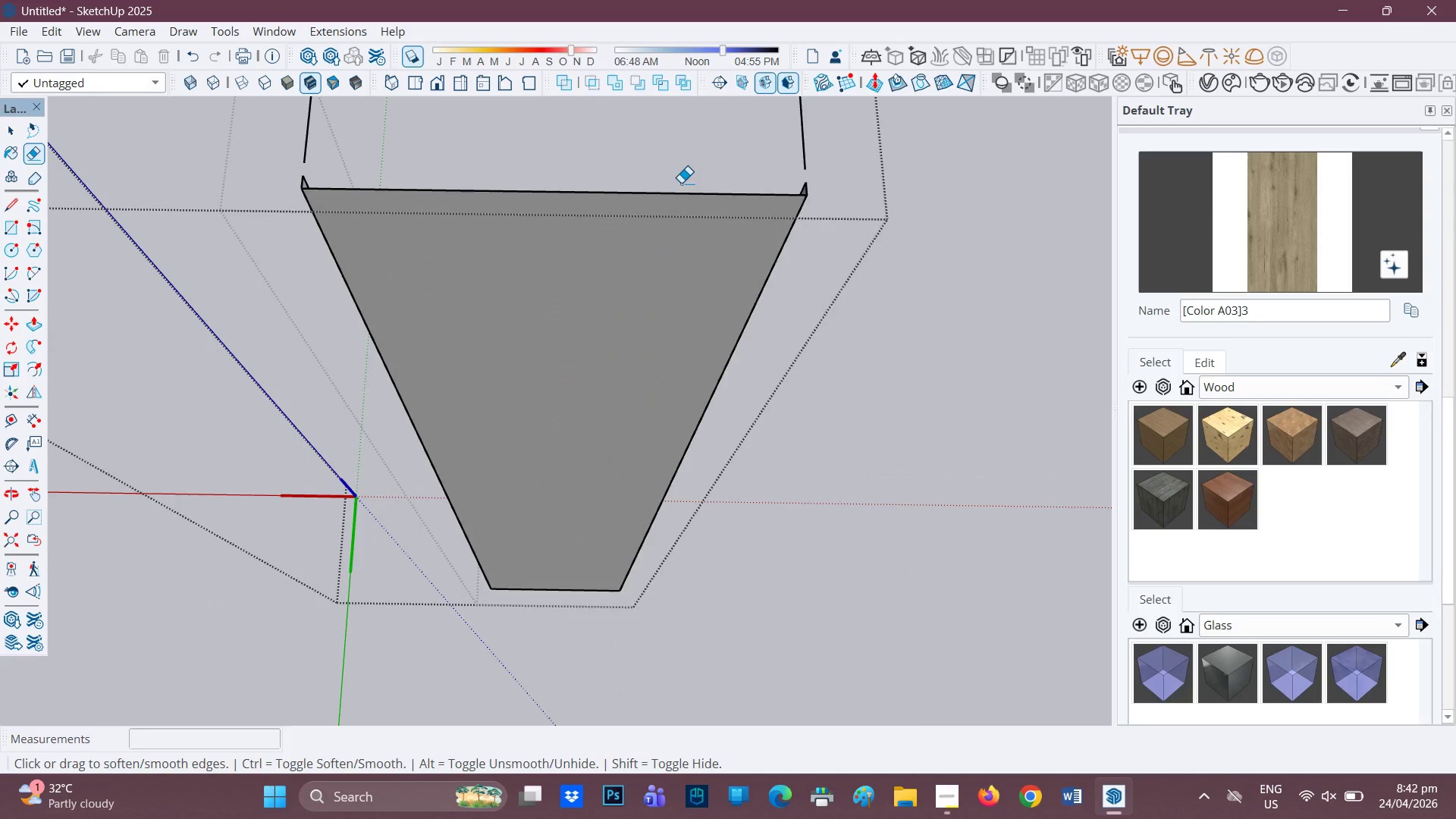 
scroll: coordinate [681, 185], scroll_direction: down, amount: 3.0
 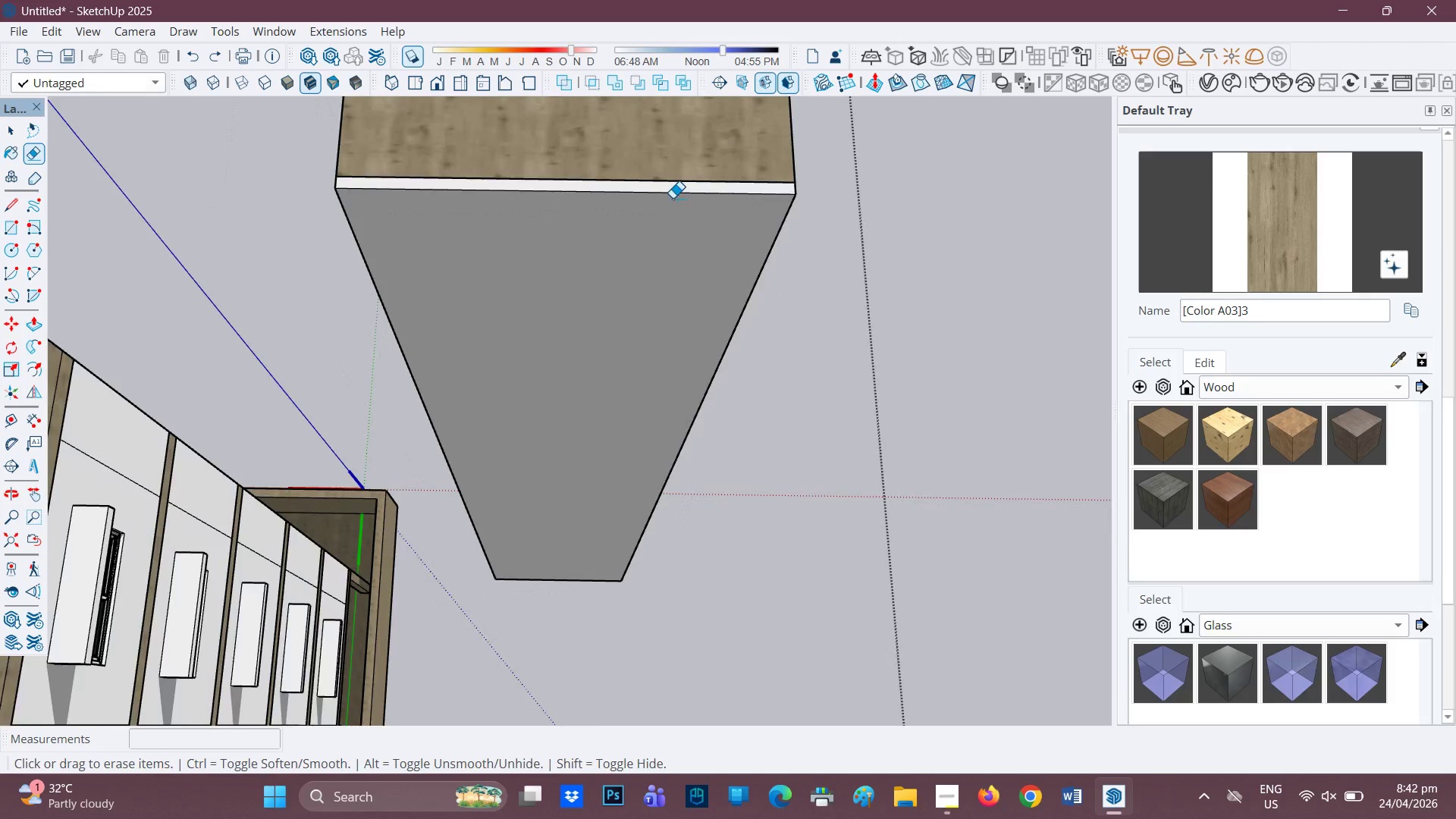 
scroll: coordinate [690, 207], scroll_direction: up, amount: 1.0
 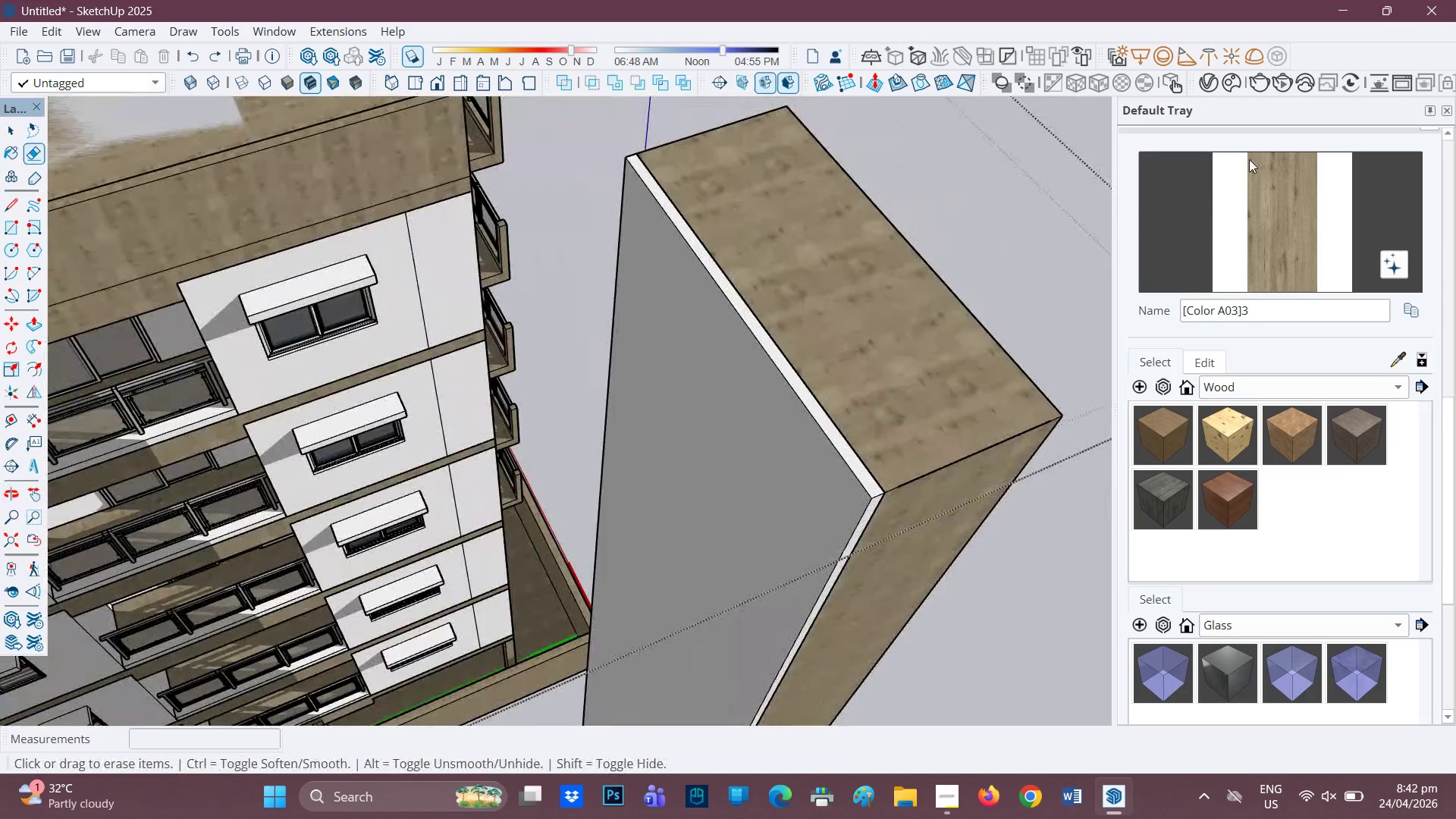 
left_click([1291, 199])
 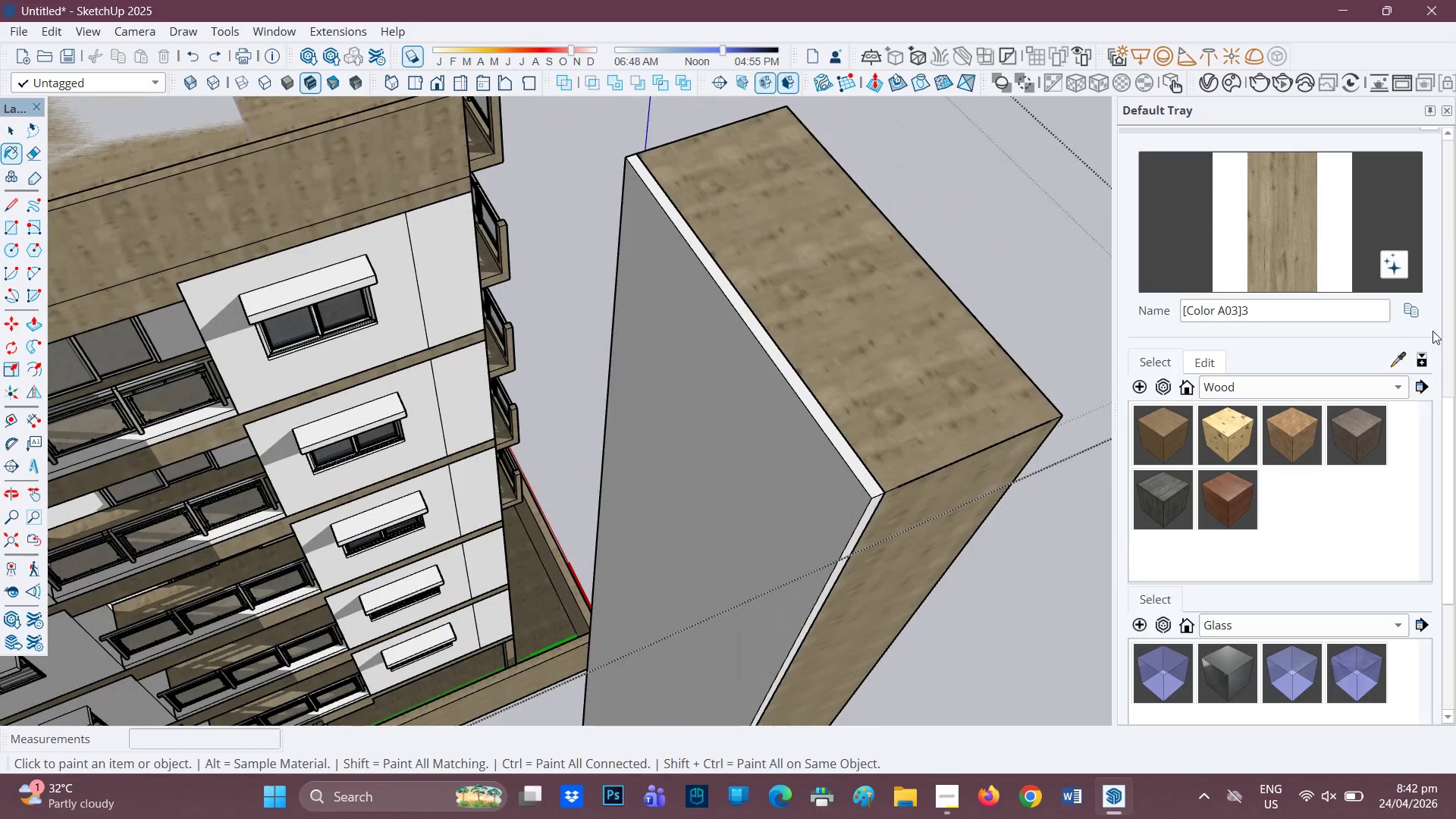 
left_click([1393, 355])
 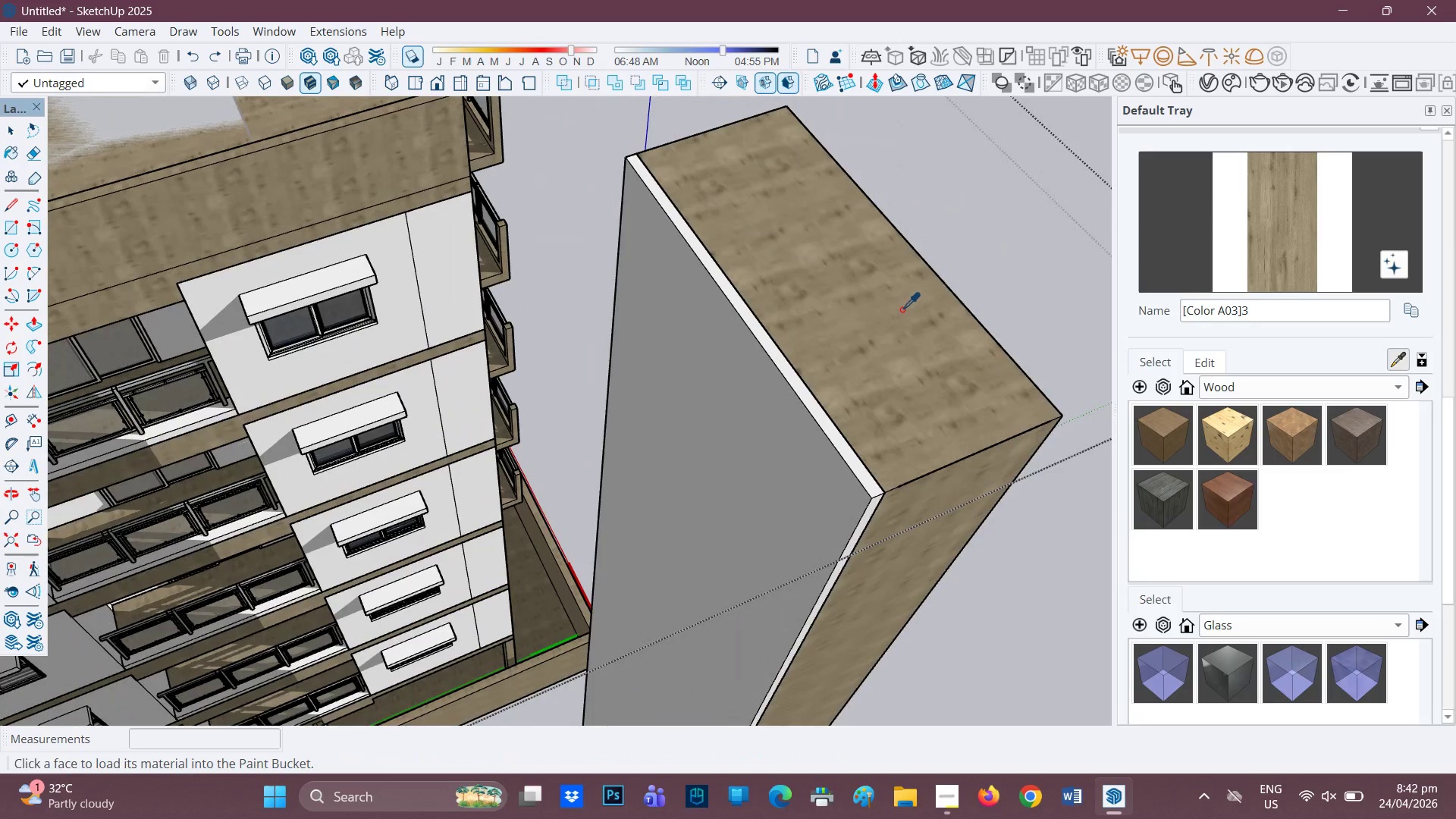 
left_click([902, 309])
 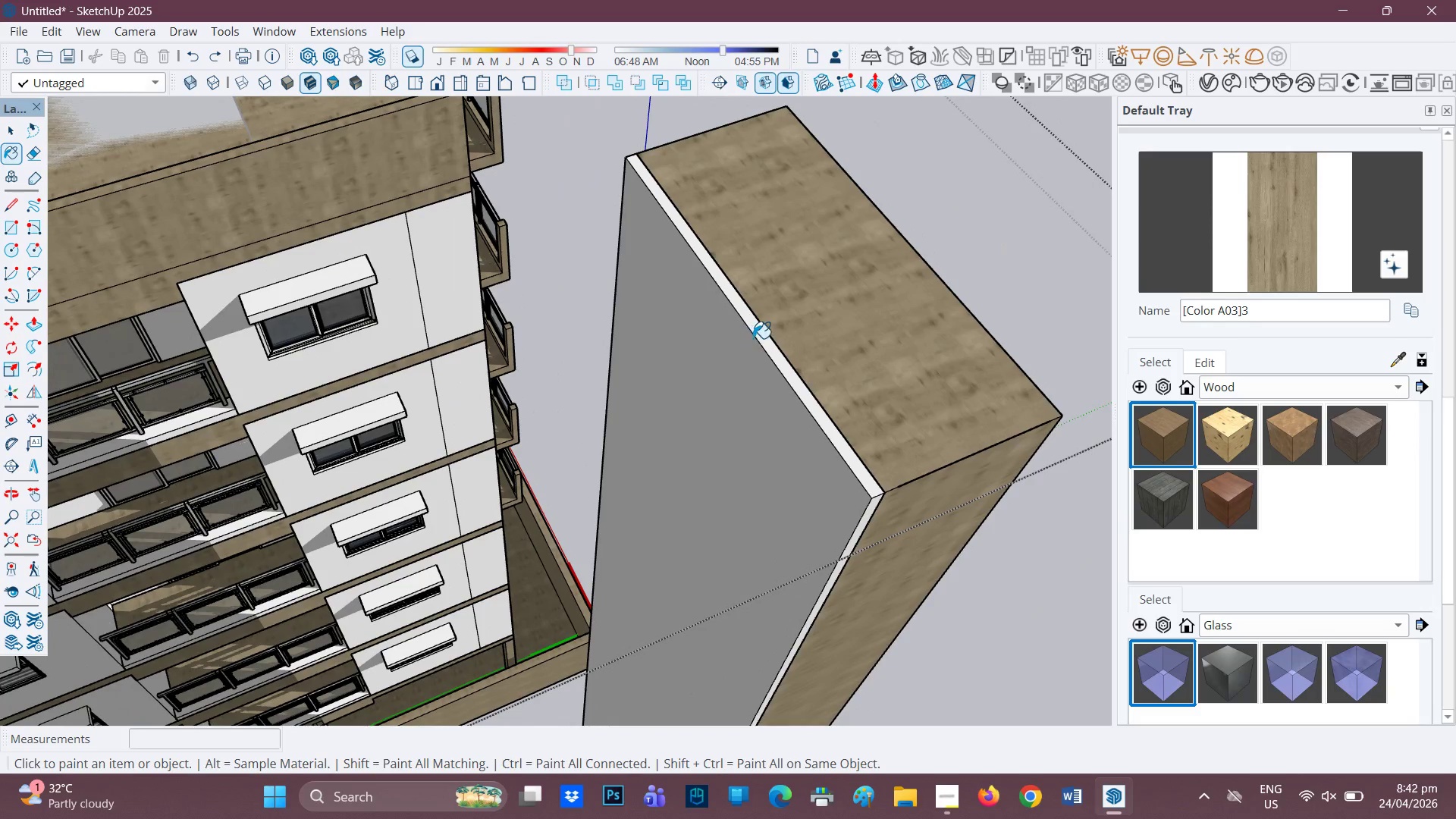 
scroll: coordinate [756, 337], scroll_direction: up, amount: 3.0
 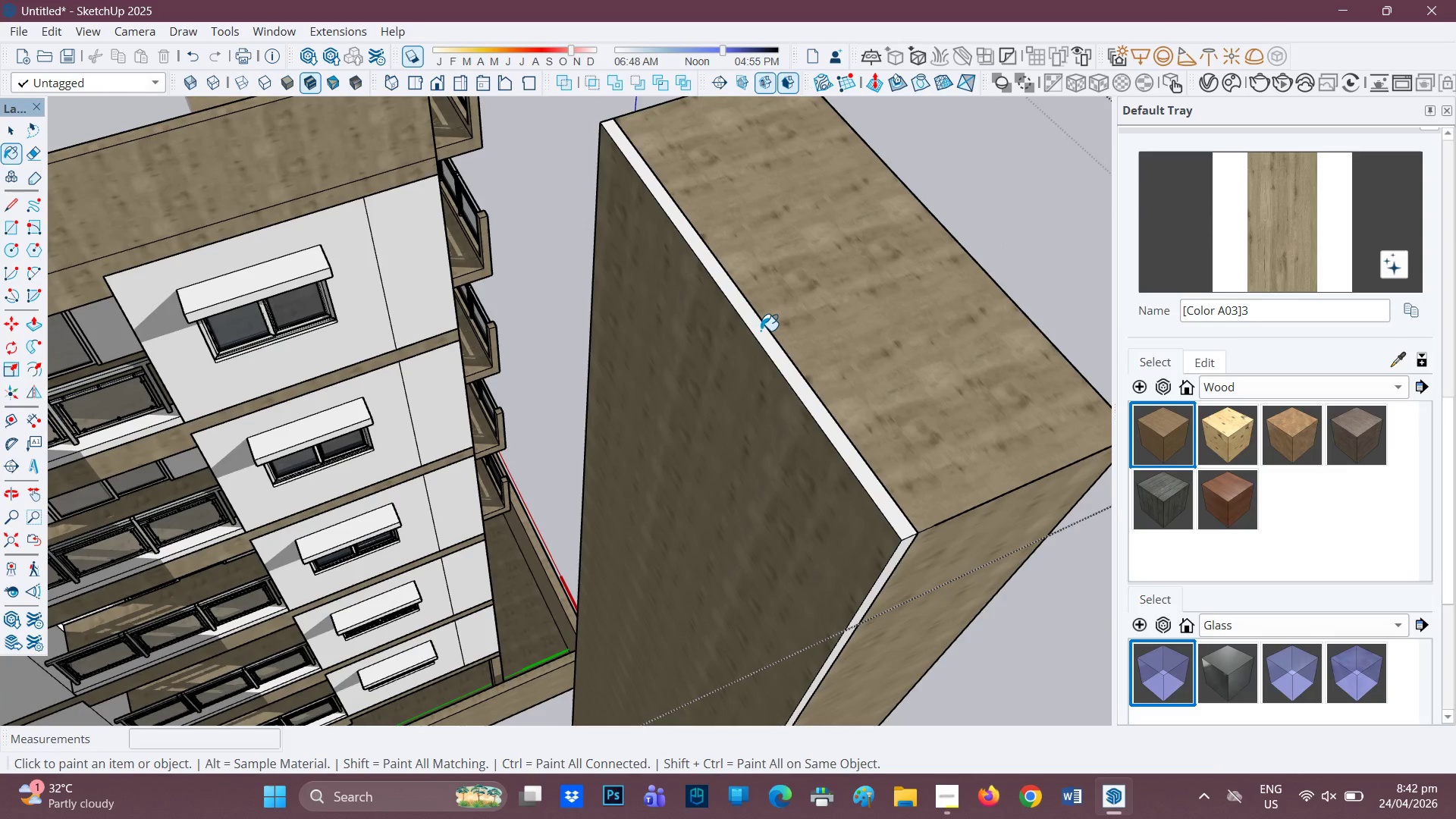 
scroll: coordinate [765, 337], scroll_direction: down, amount: 3.0
 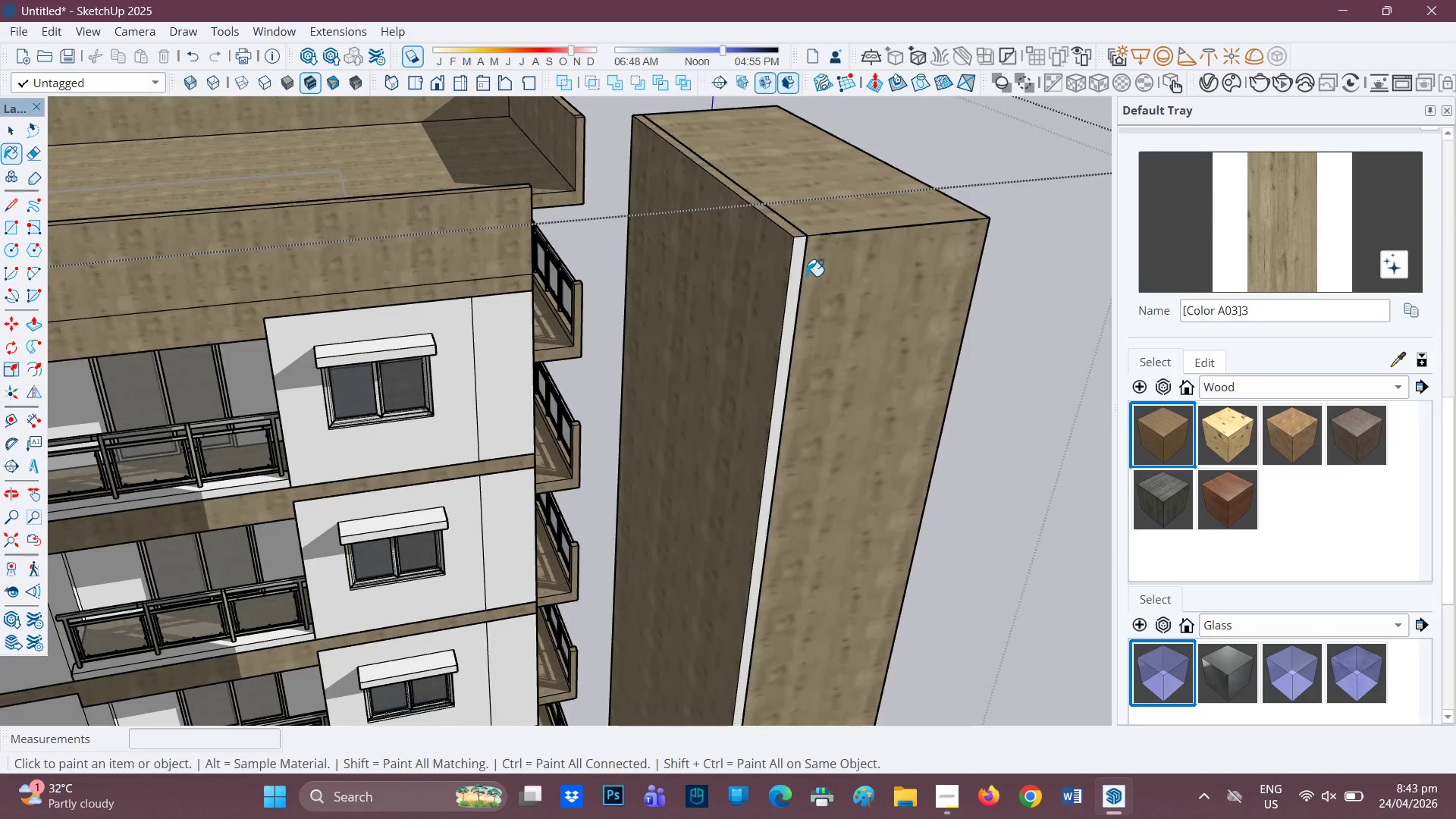 
left_click([798, 272])
 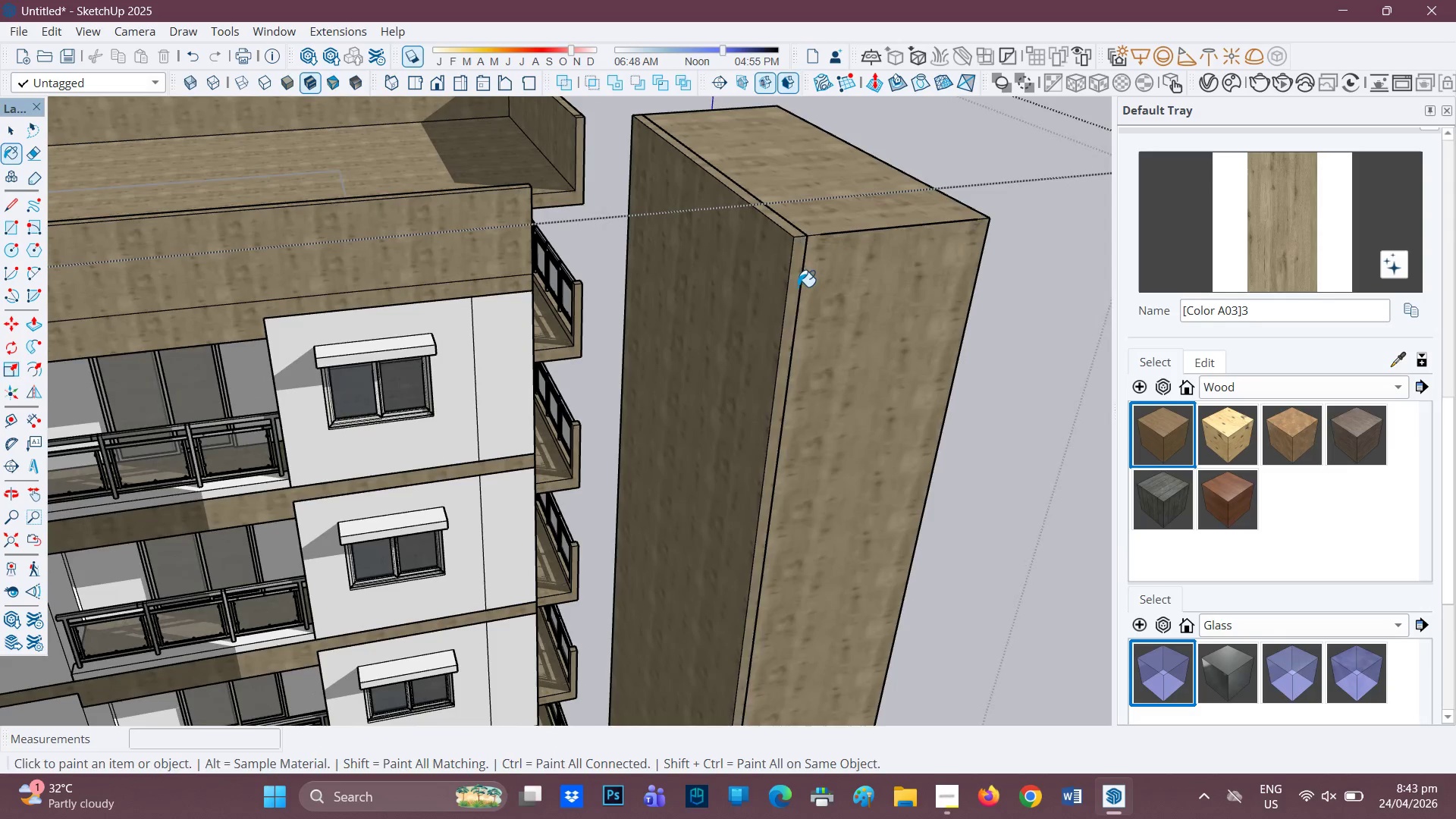 
scroll: coordinate [1296, 499], scroll_direction: down, amount: 3.0
 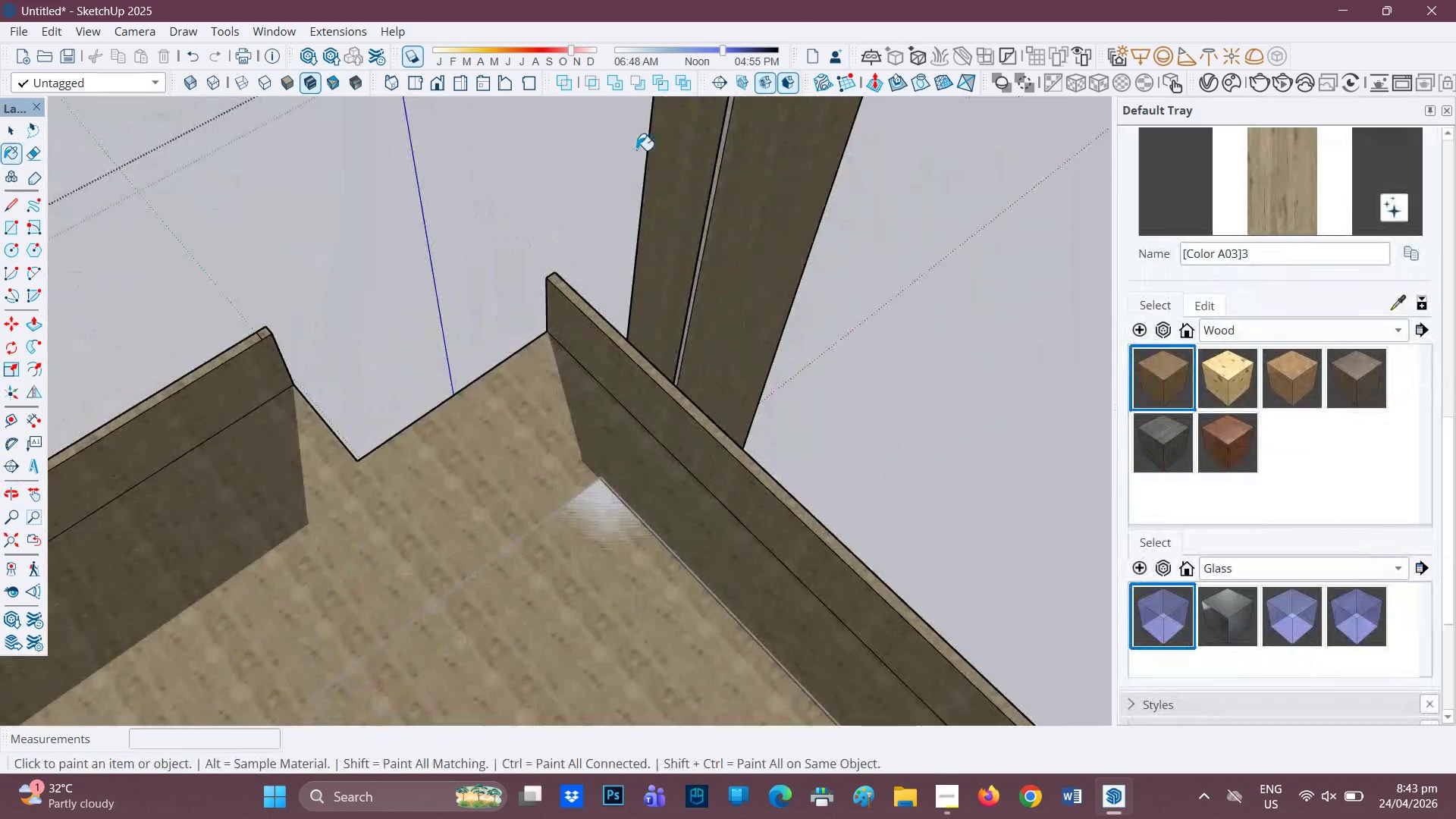 
scroll: coordinate [753, 173], scroll_direction: up, amount: 8.0
 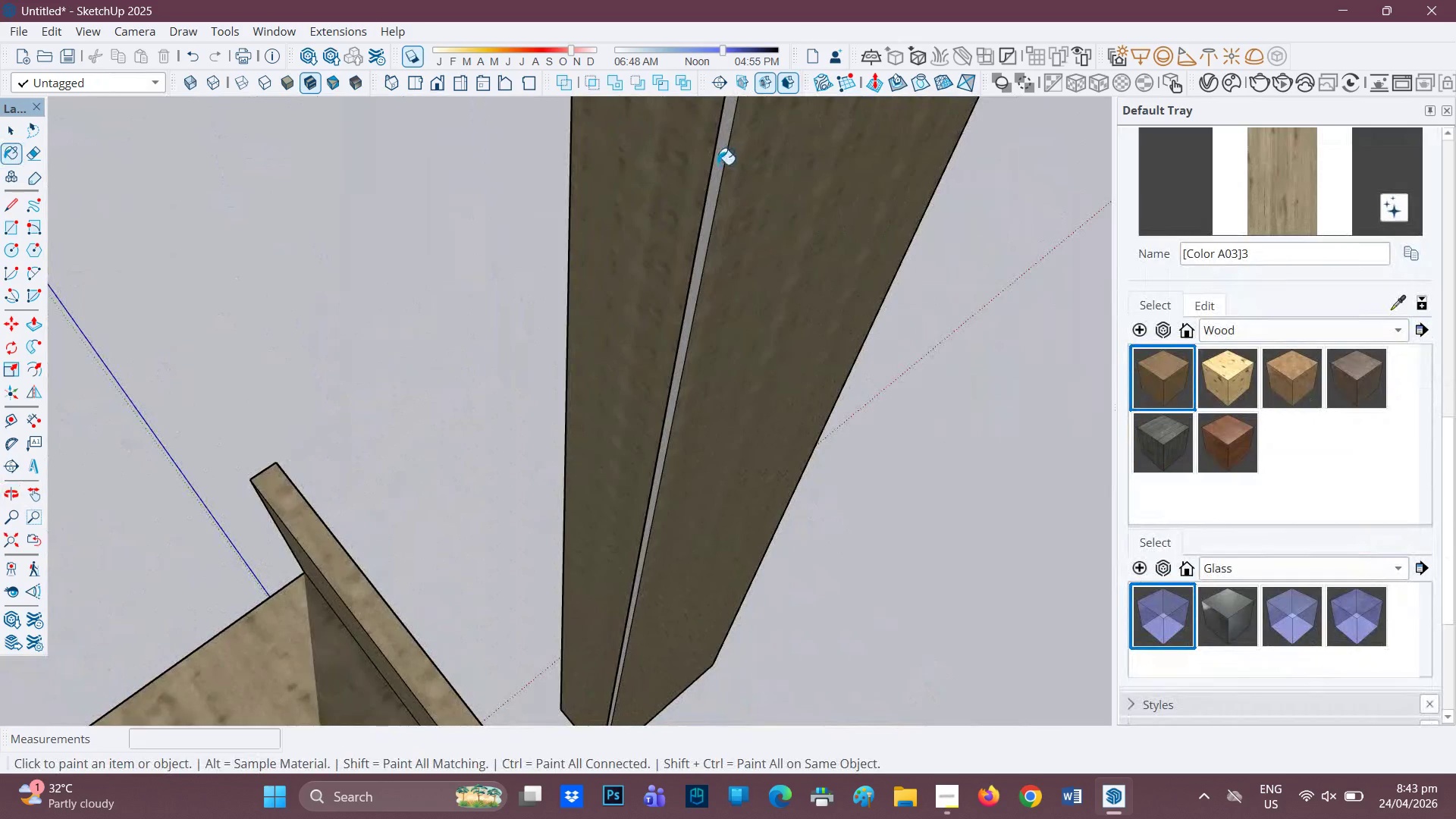 
left_click([717, 165])
 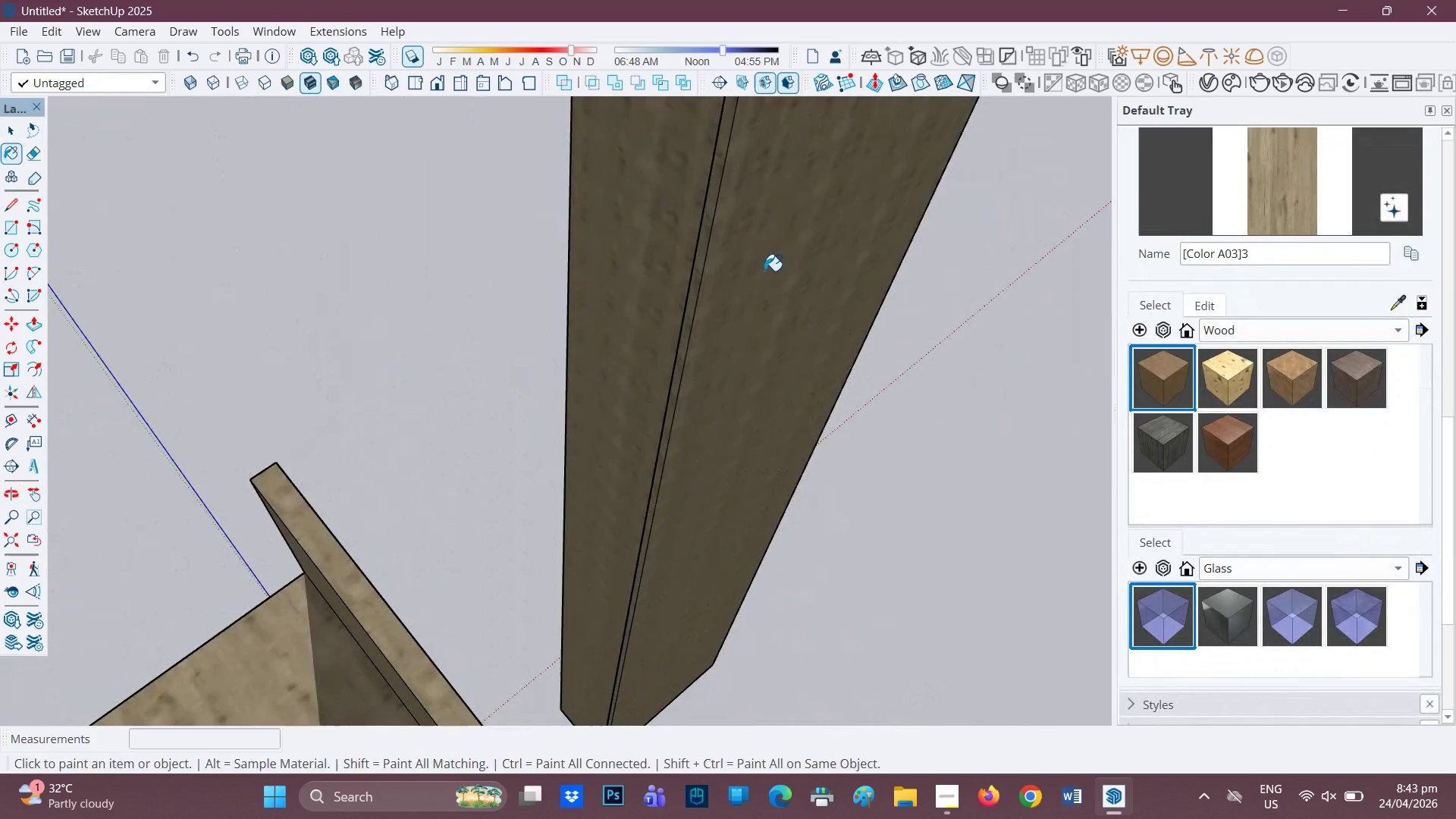 
scroll: coordinate [692, 284], scroll_direction: down, amount: 6.0
 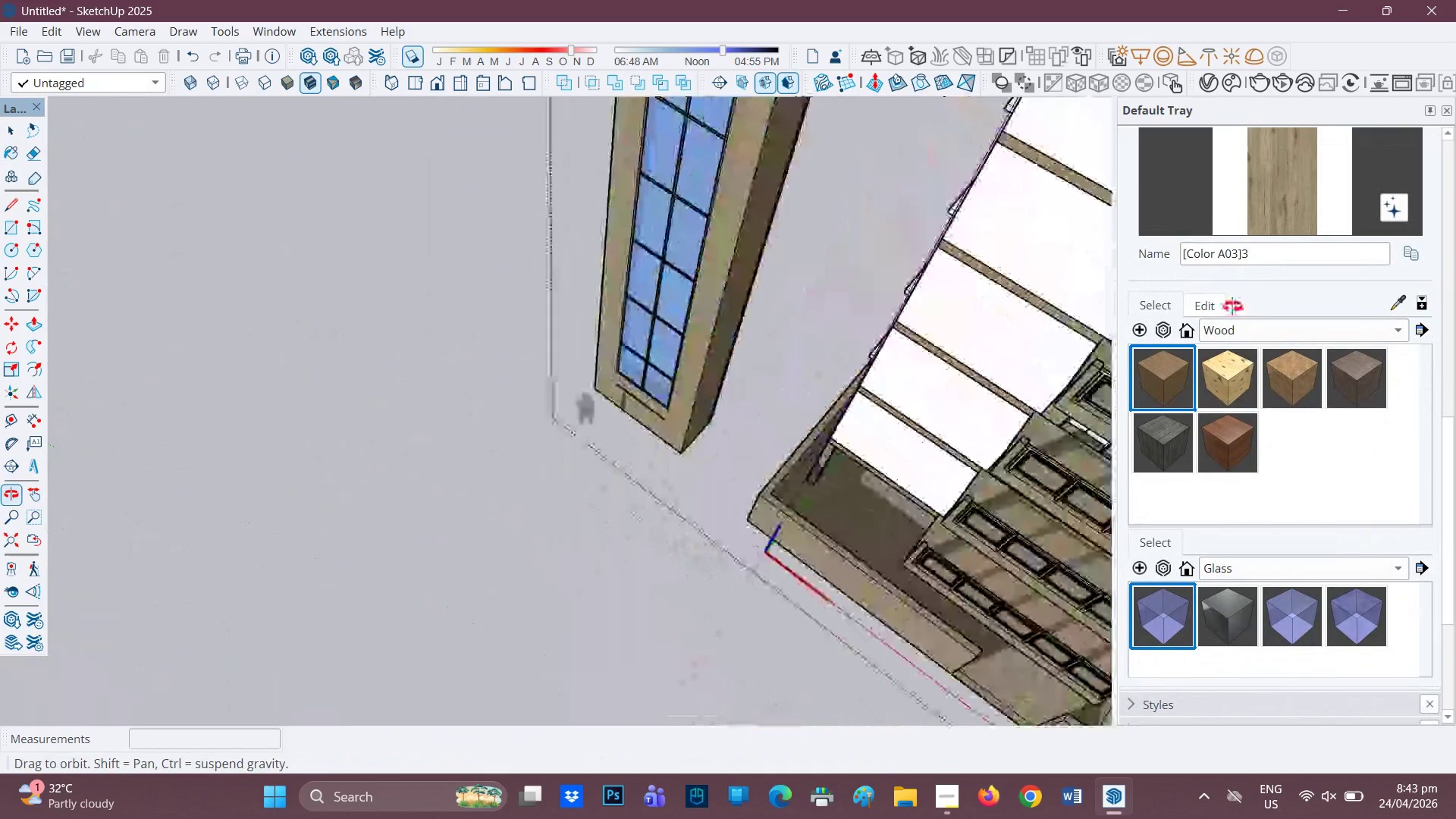 
key(H)
 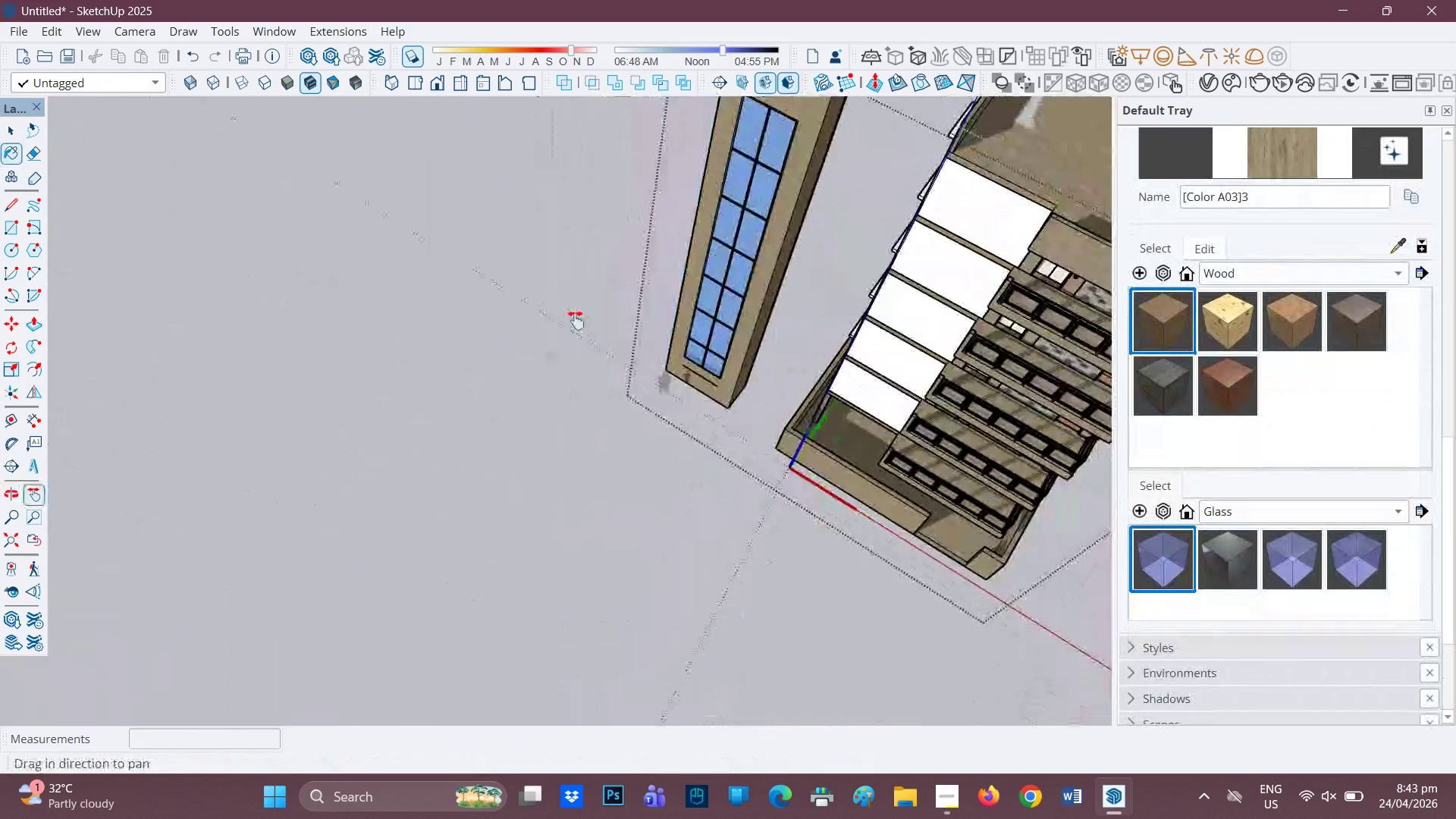 
scroll: coordinate [794, 339], scroll_direction: down, amount: 7.0
 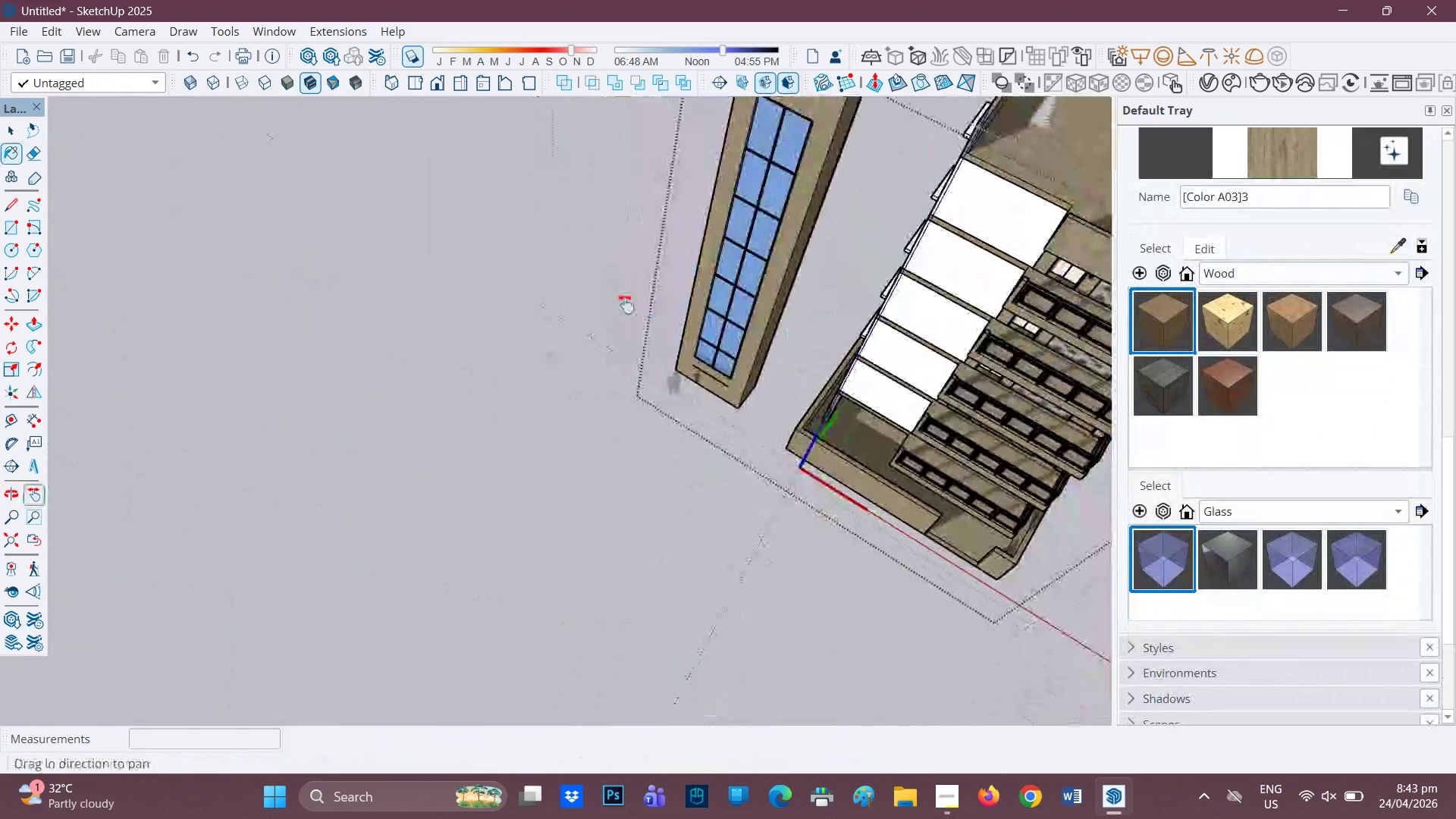 
left_click_drag(start_coordinate=[622, 304], to_coordinate=[499, 422])
 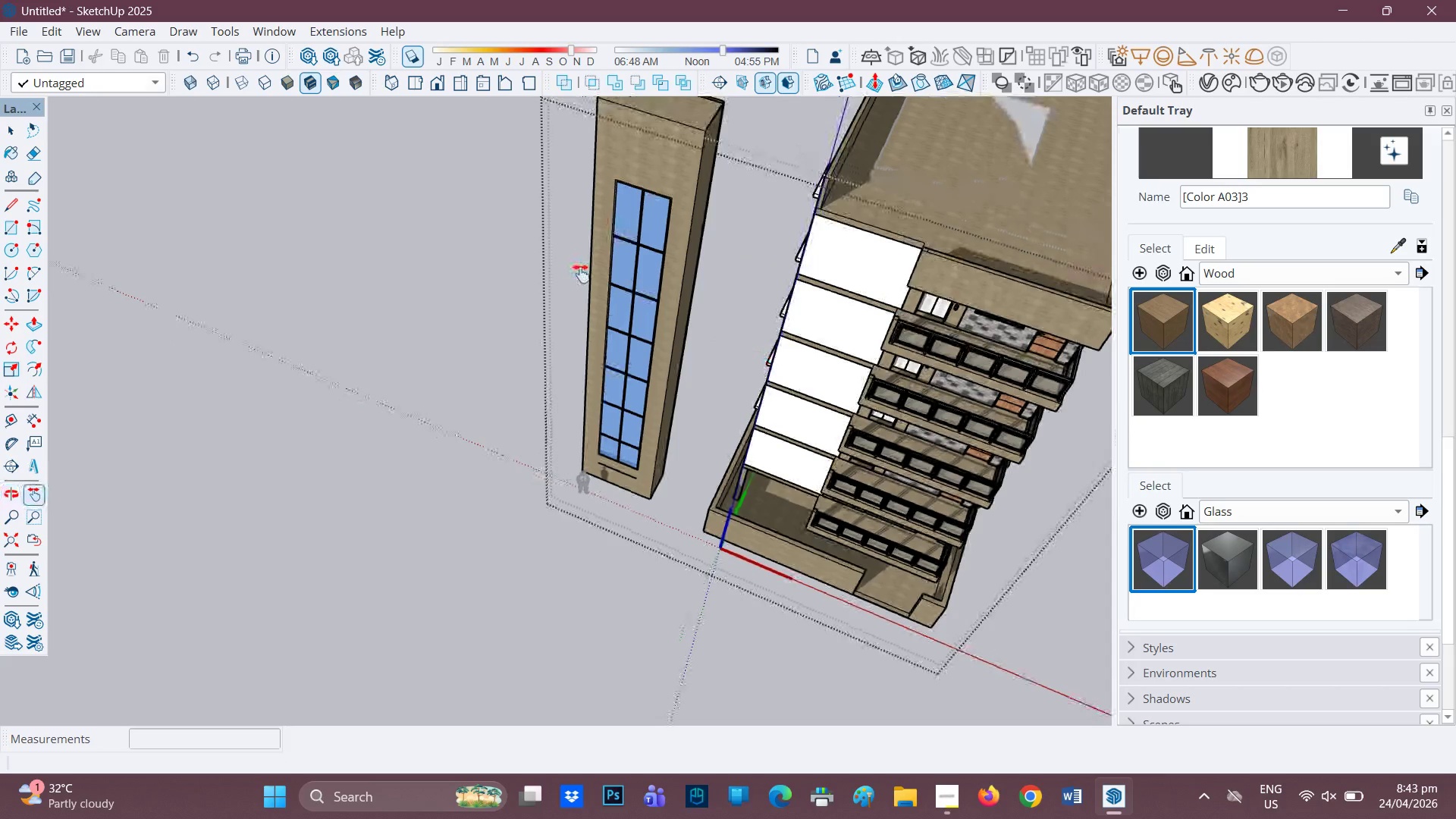 
key(H)
 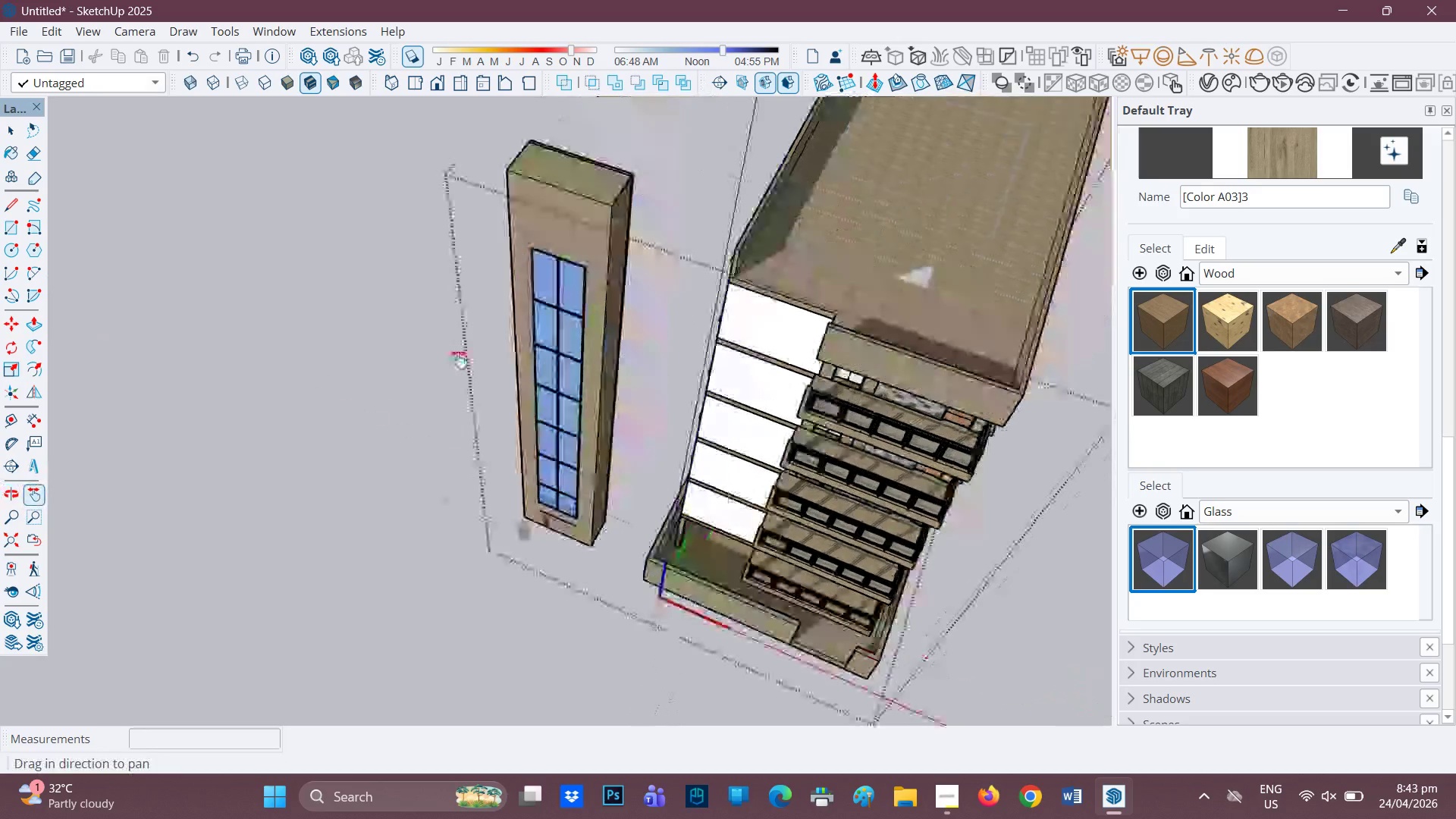 
left_click_drag(start_coordinate=[590, 270], to_coordinate=[435, 366])
 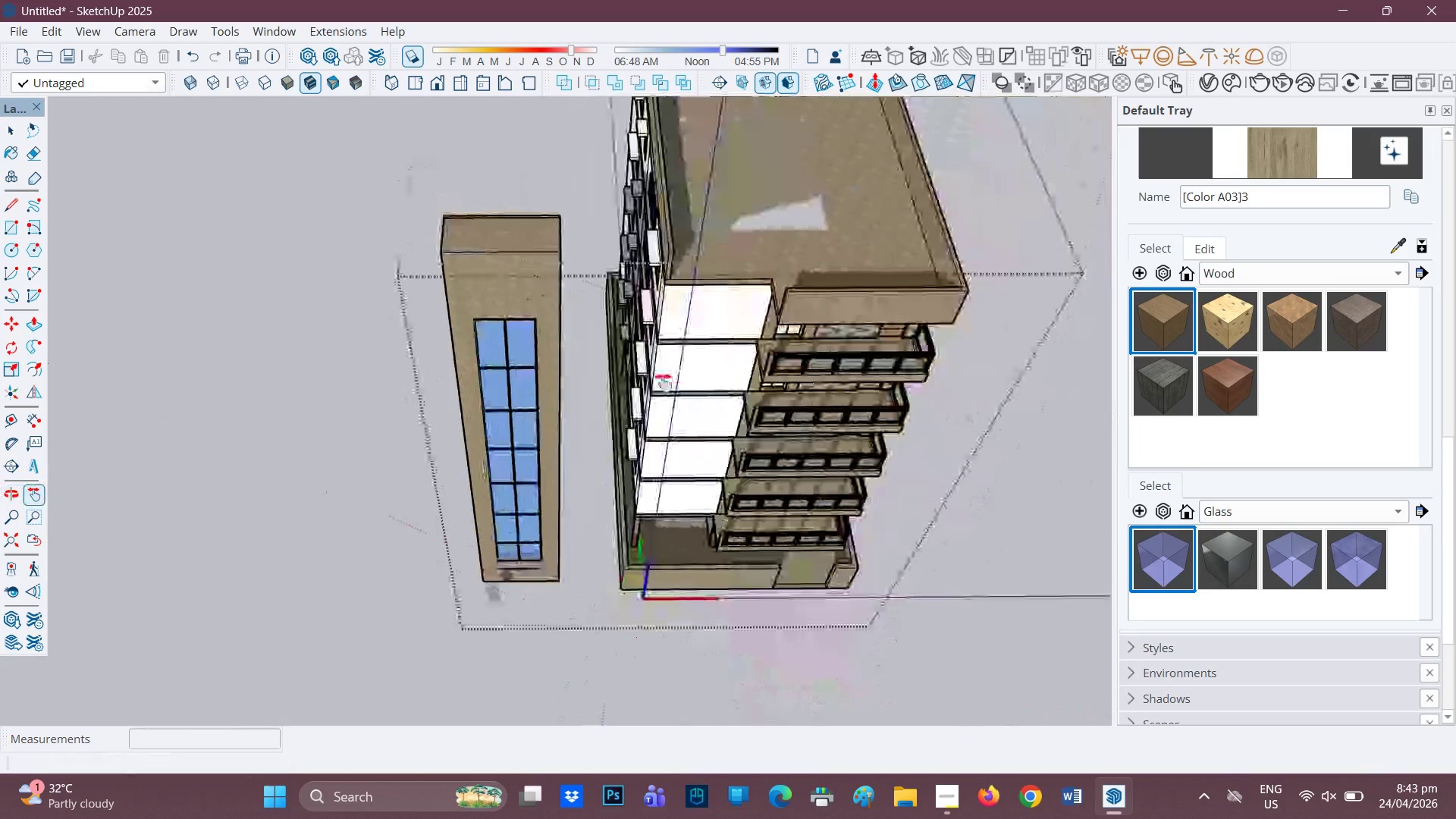 
key(Space)
 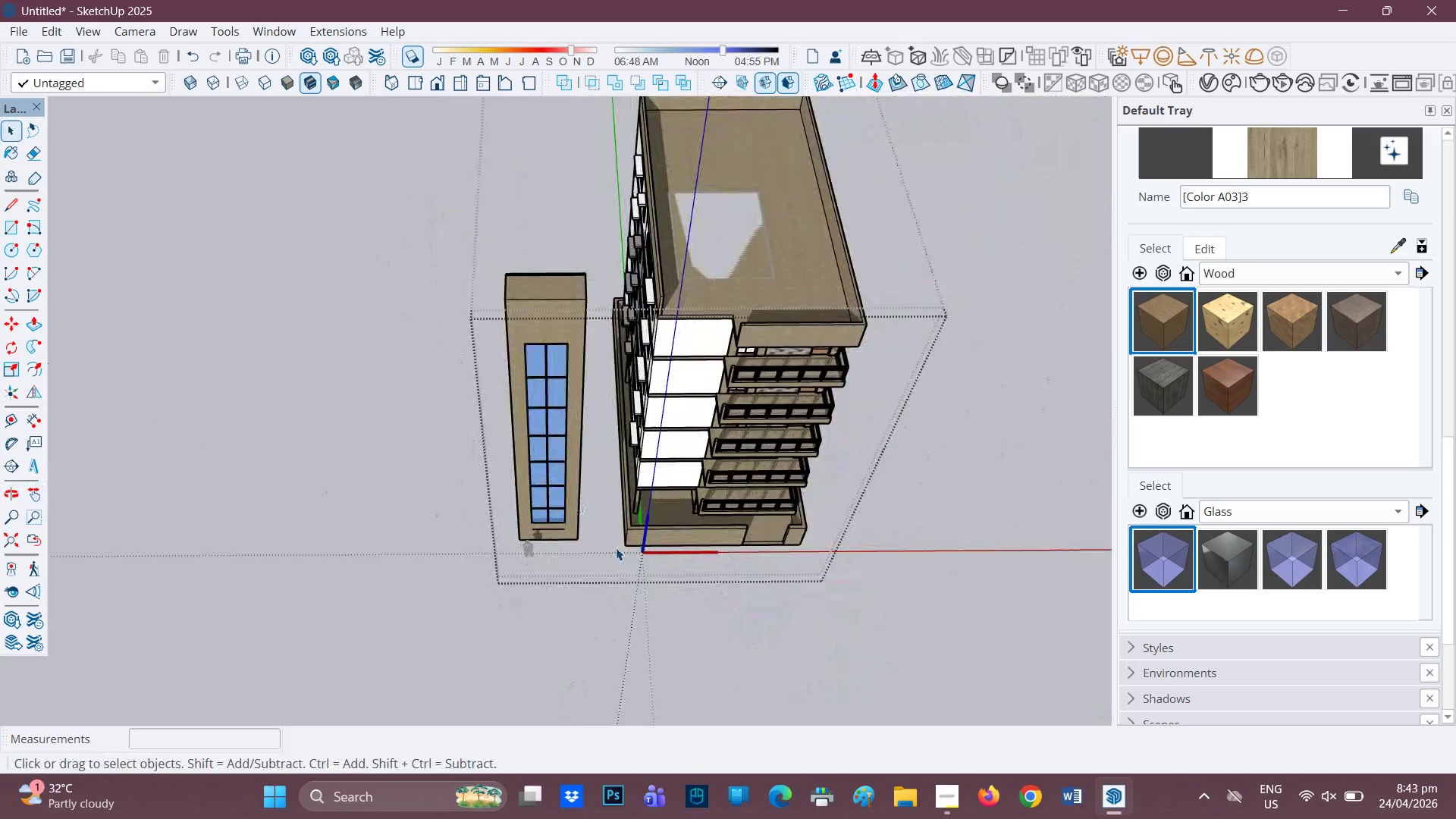 
scroll: coordinate [626, 413], scroll_direction: down, amount: 3.0
 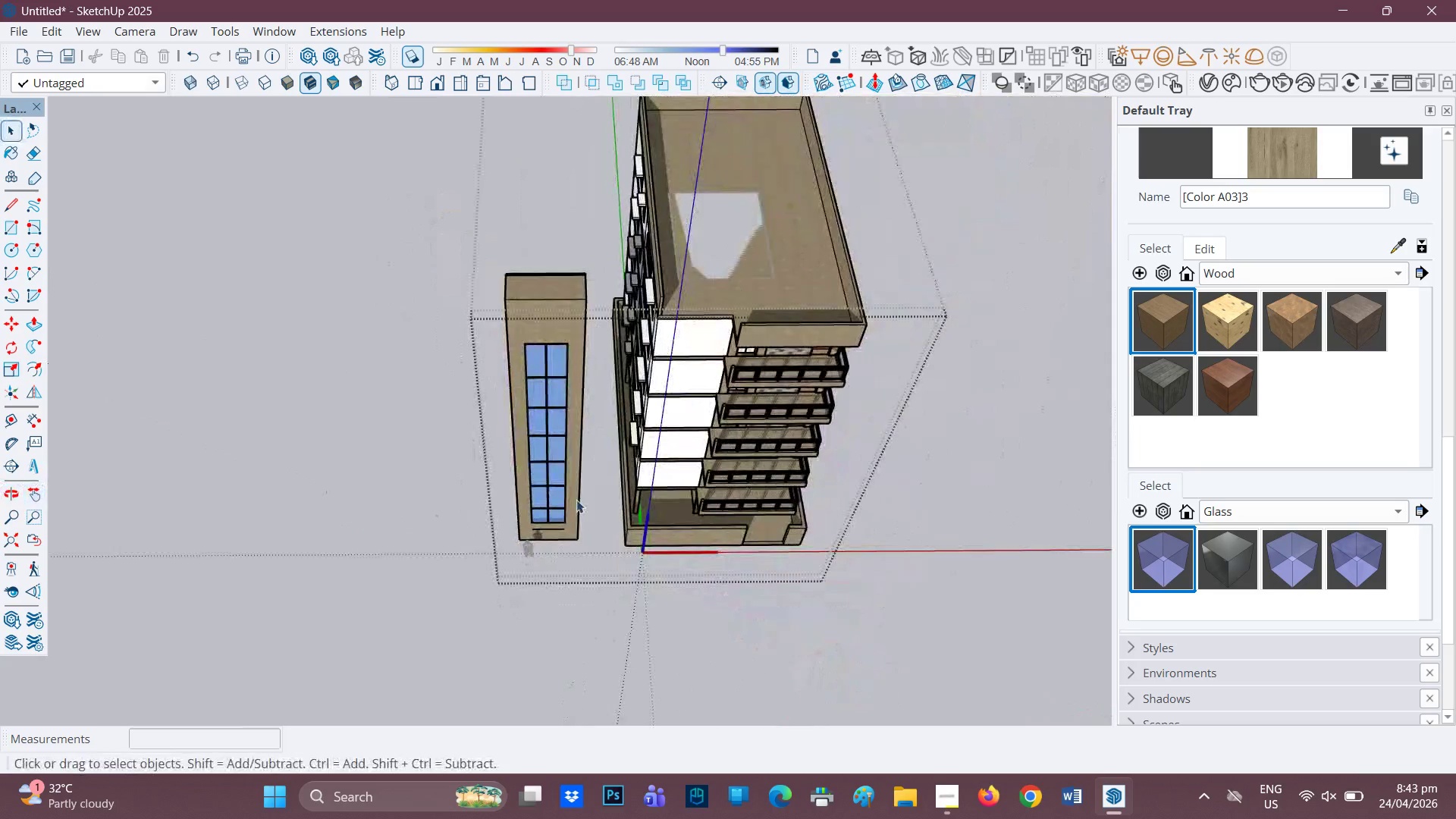 
left_click_drag(start_coordinate=[614, 548], to_coordinate=[422, 265])
 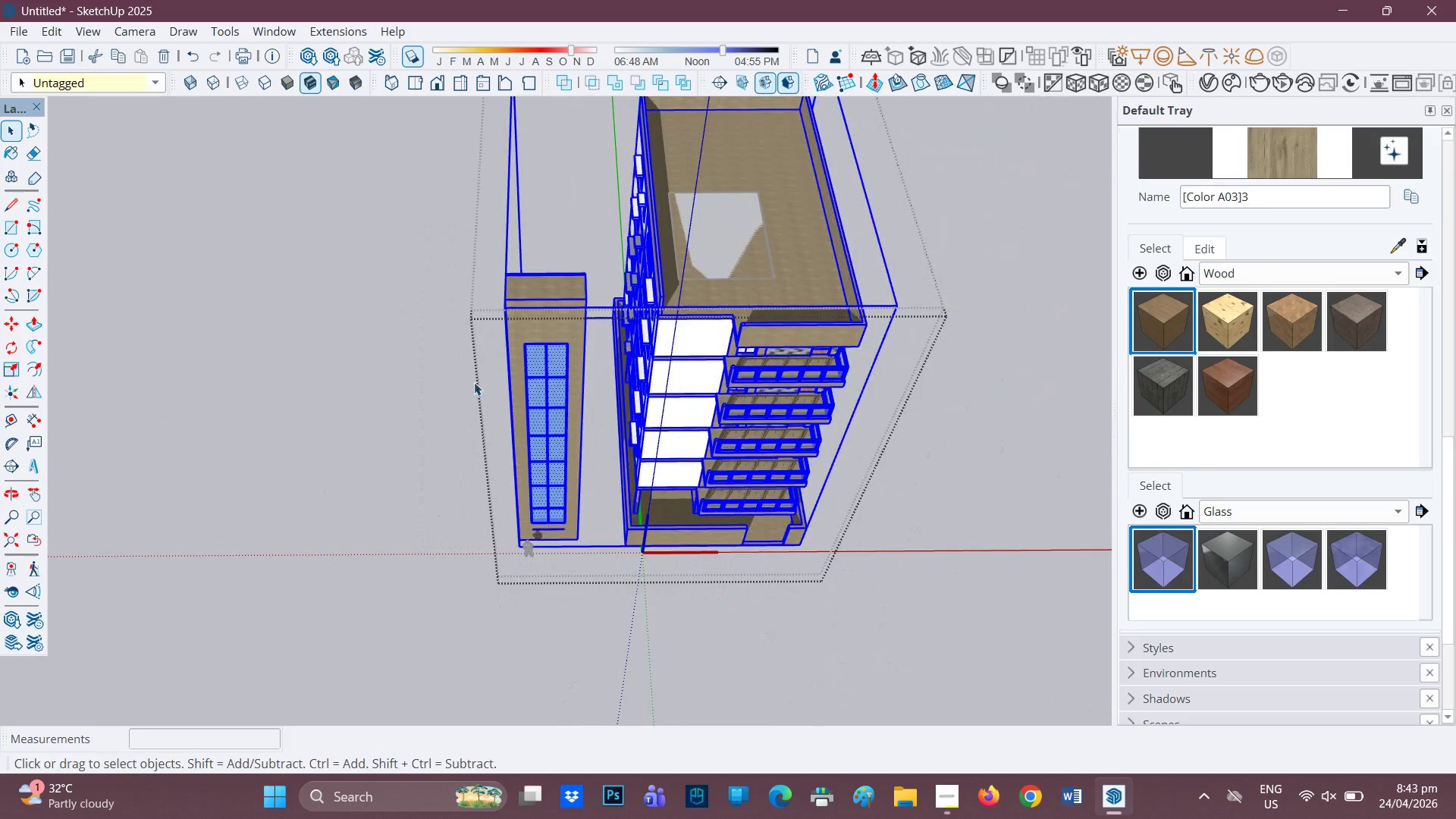 
left_click([474, 382])
 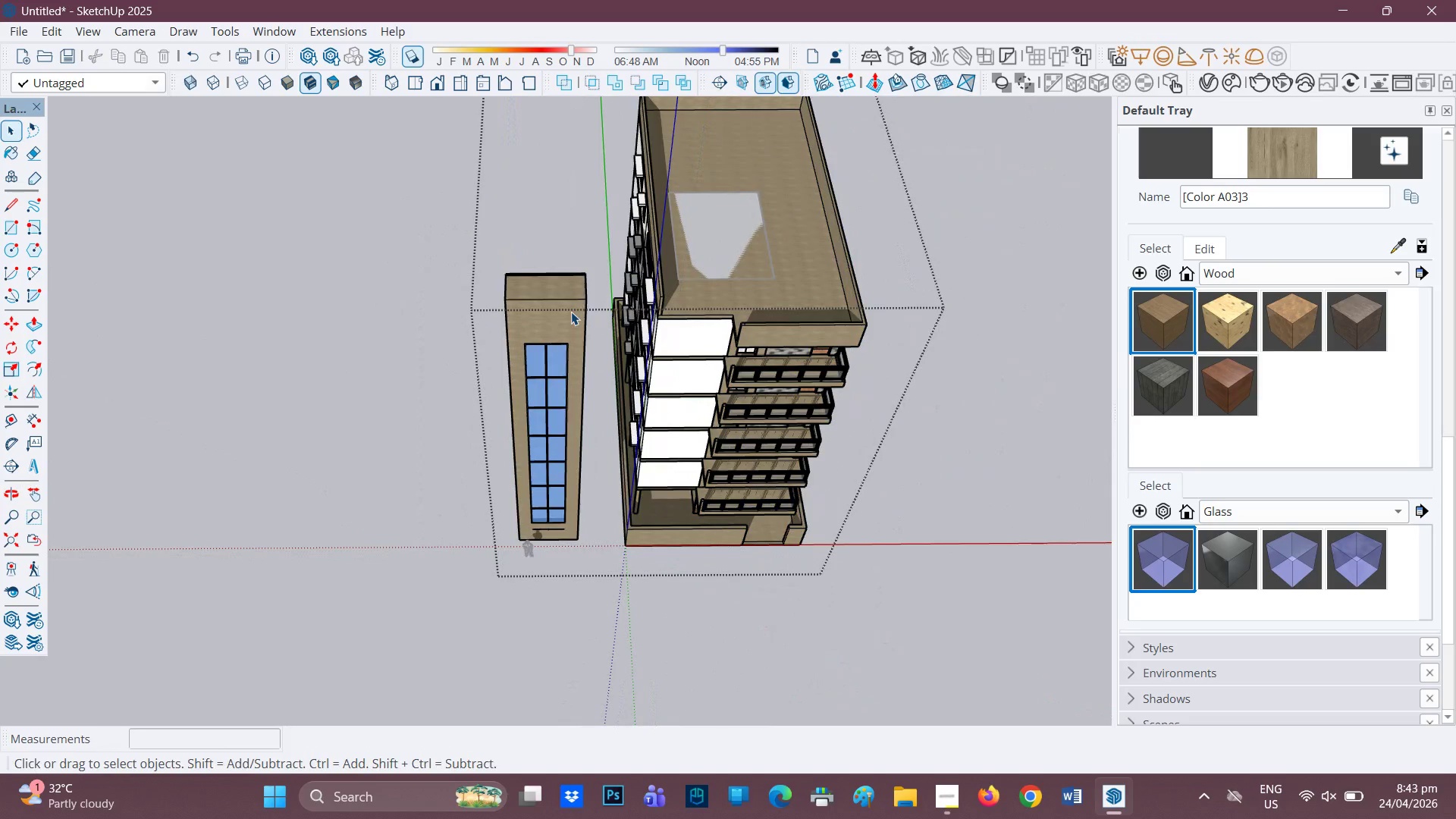 
double_click([571, 312])
 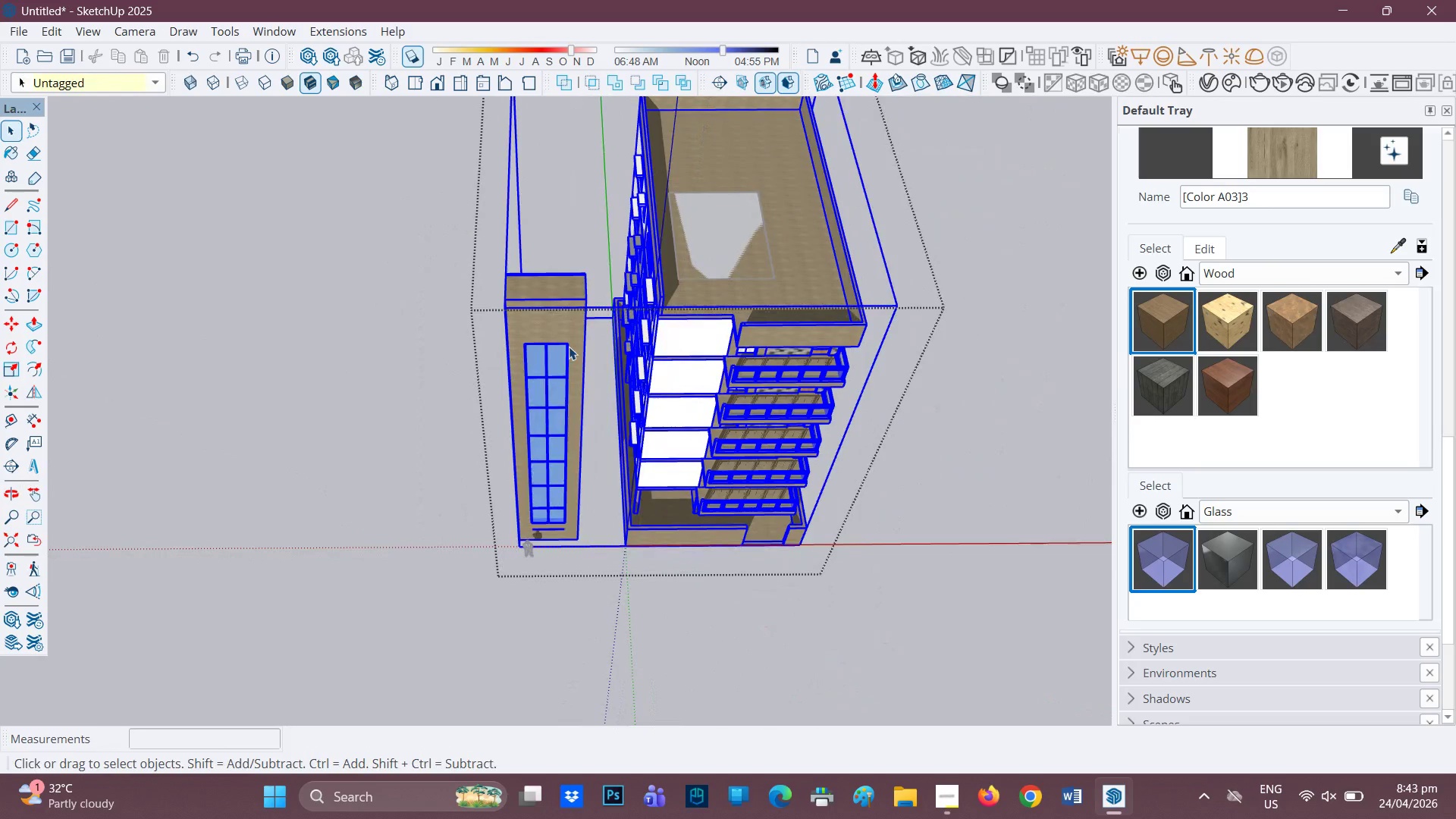 
double_click([563, 341])
 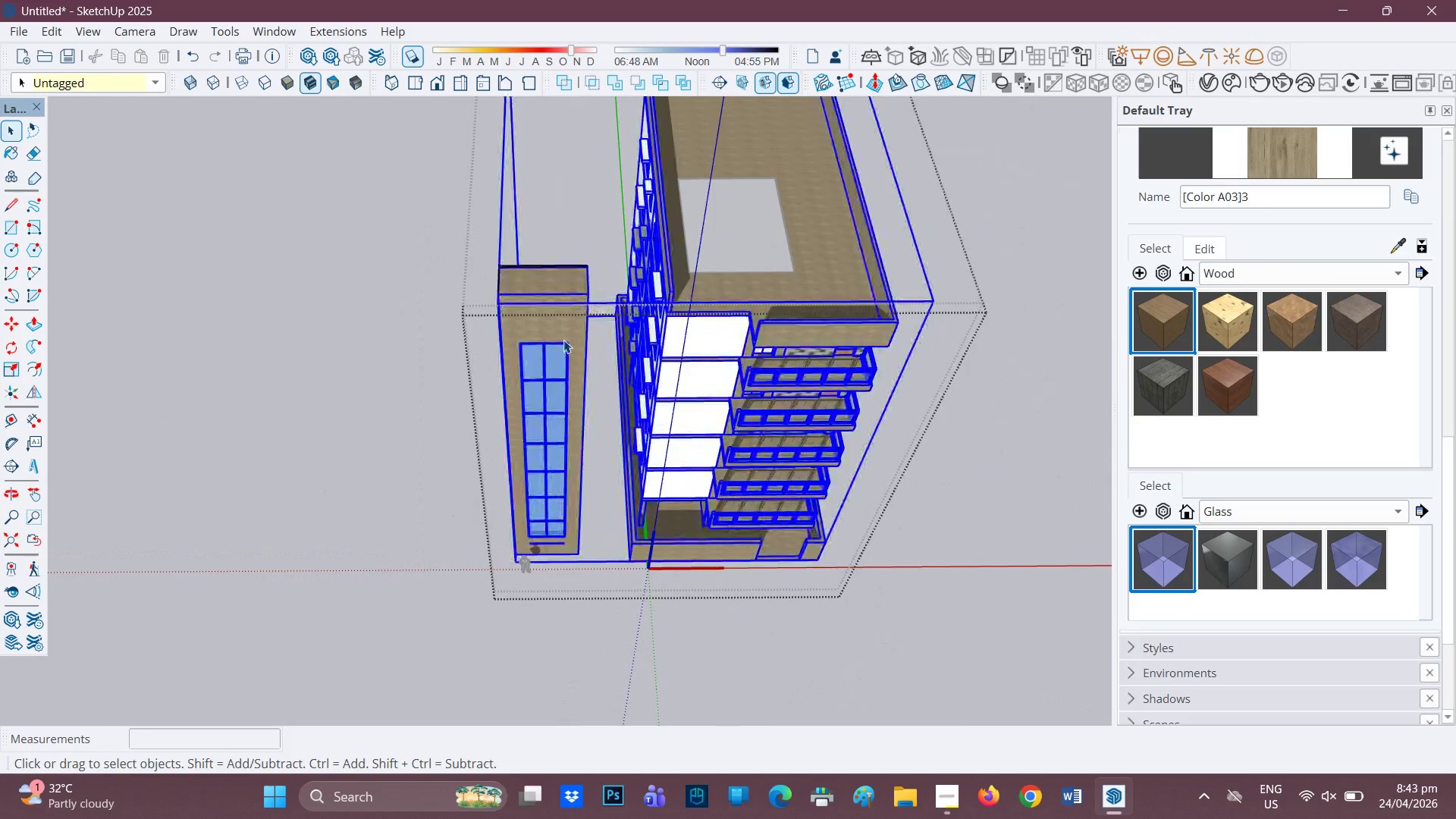 
scroll: coordinate [568, 347], scroll_direction: up, amount: 1.0
 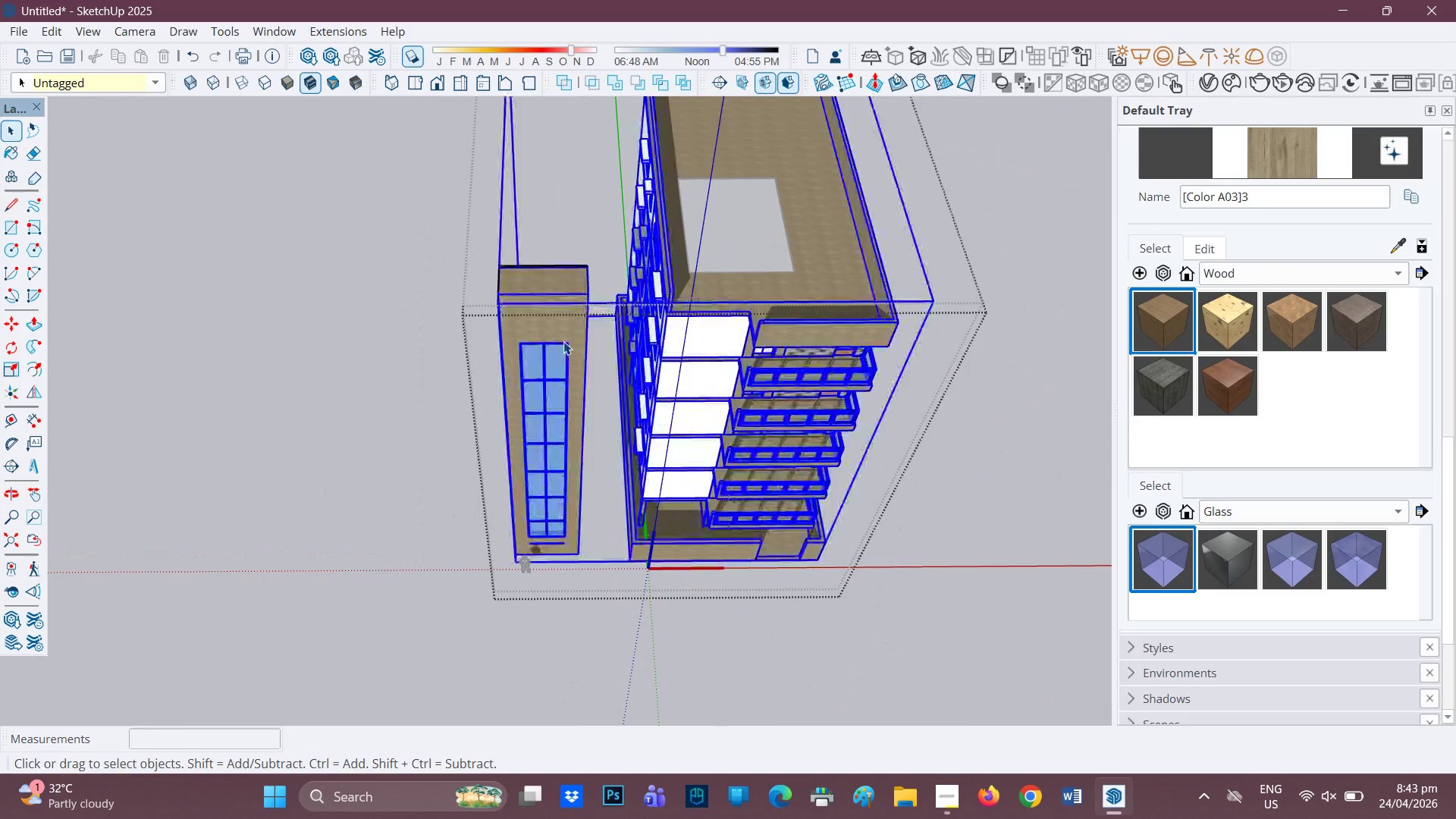 
triple_click([563, 338])
 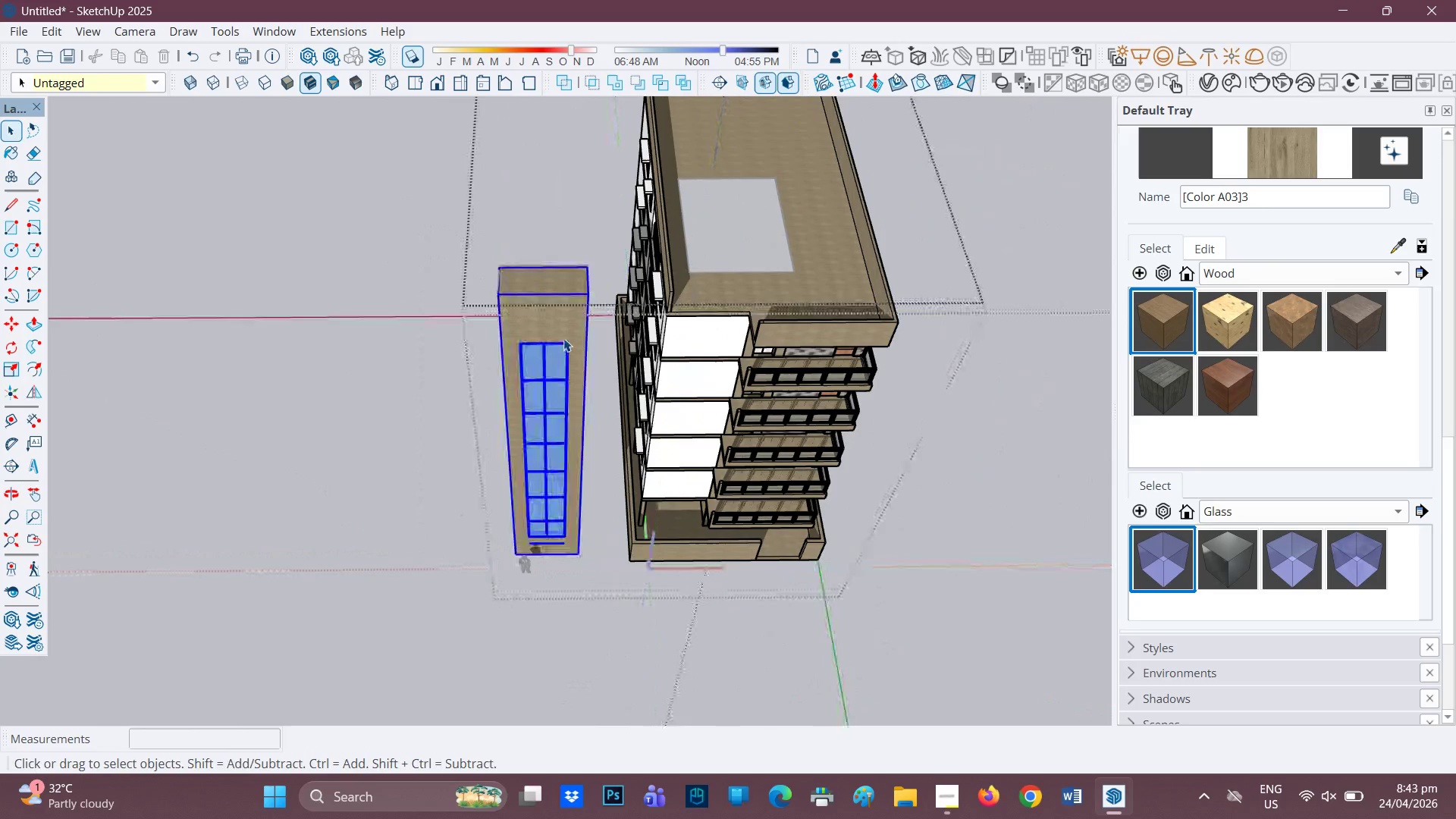 
triple_click([563, 338])
 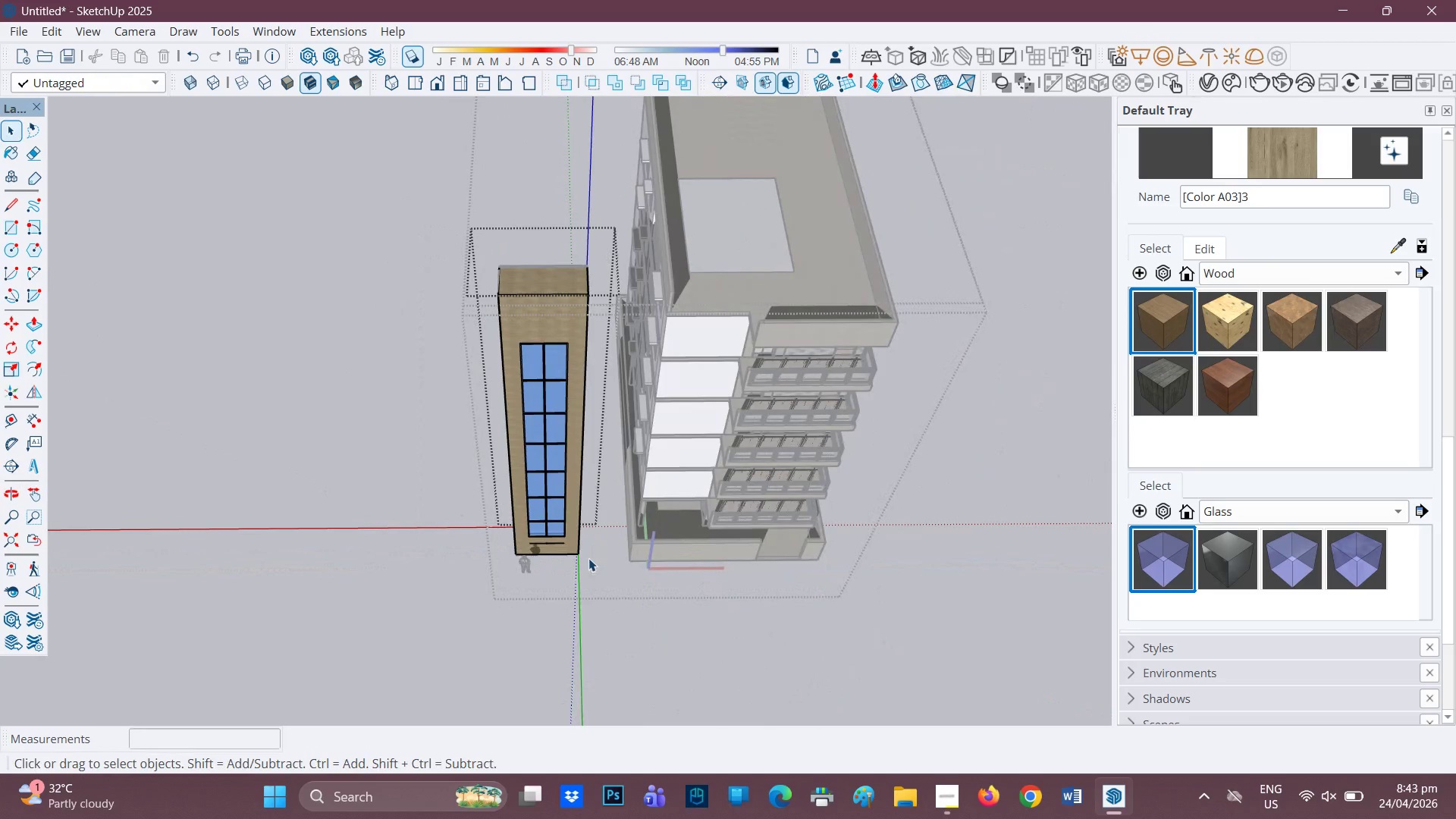 
left_click_drag(start_coordinate=[588, 558], to_coordinate=[462, 253])
 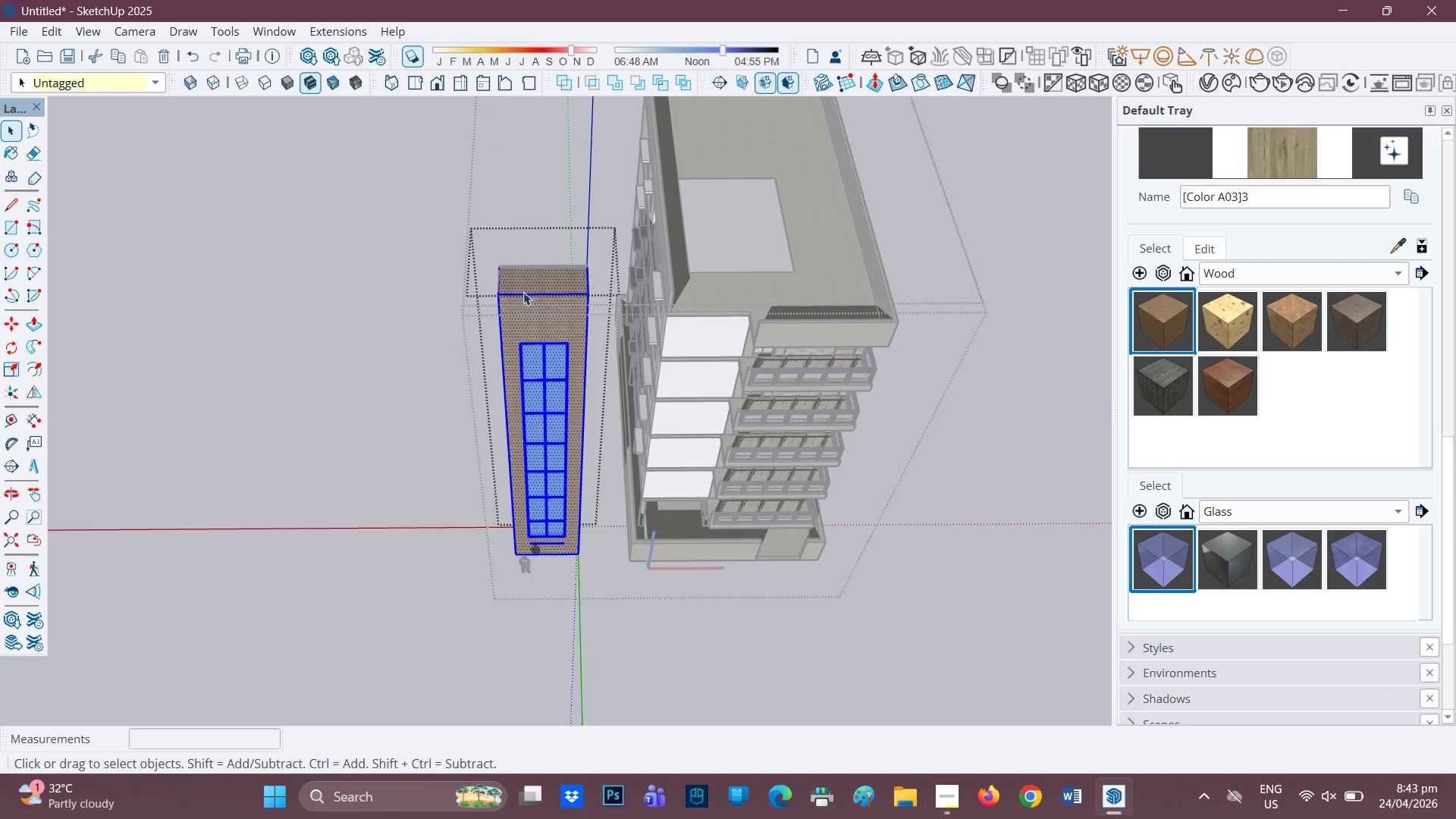 
scroll: coordinate [523, 294], scroll_direction: up, amount: 2.0
 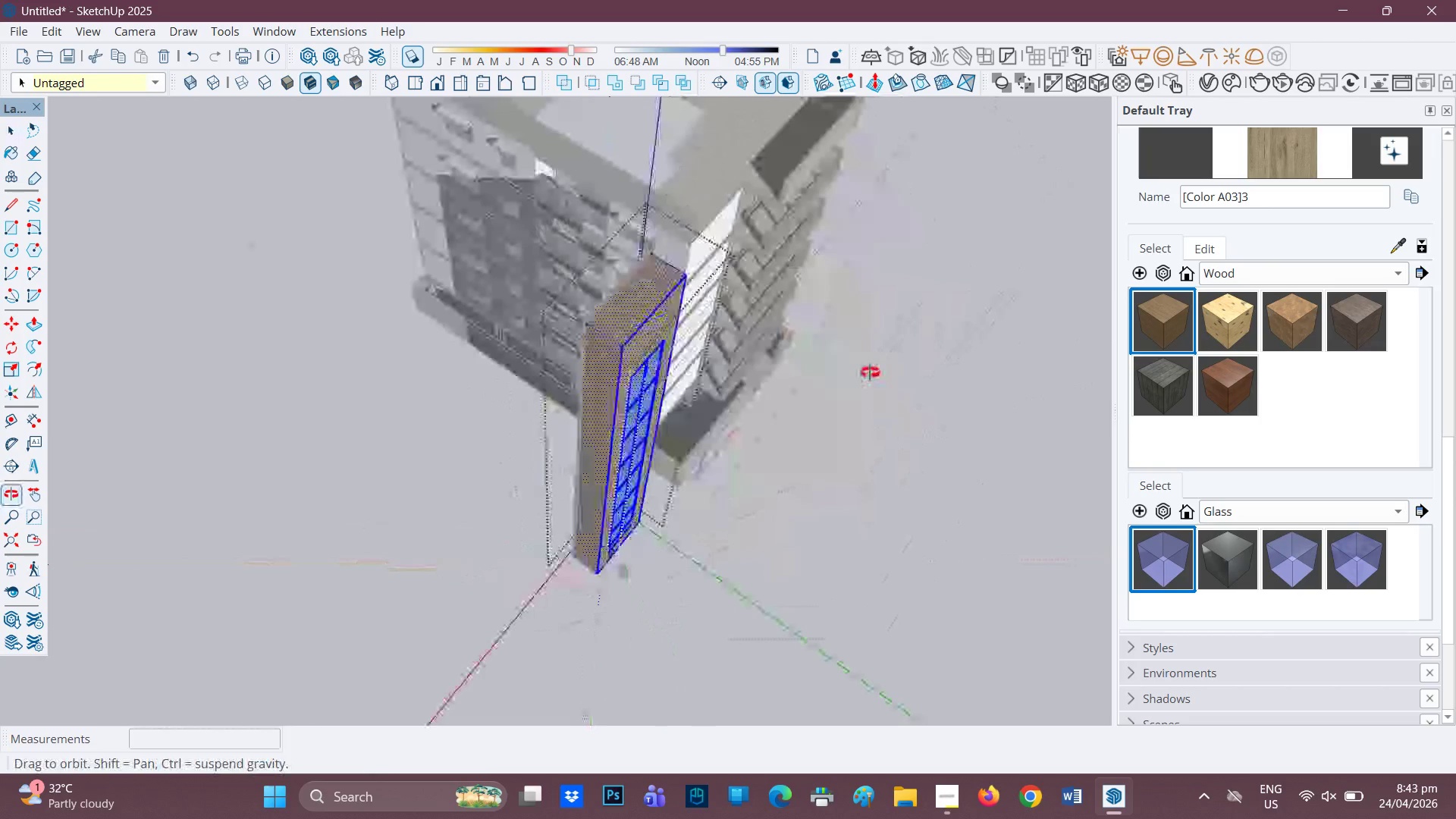 
key(Space)
 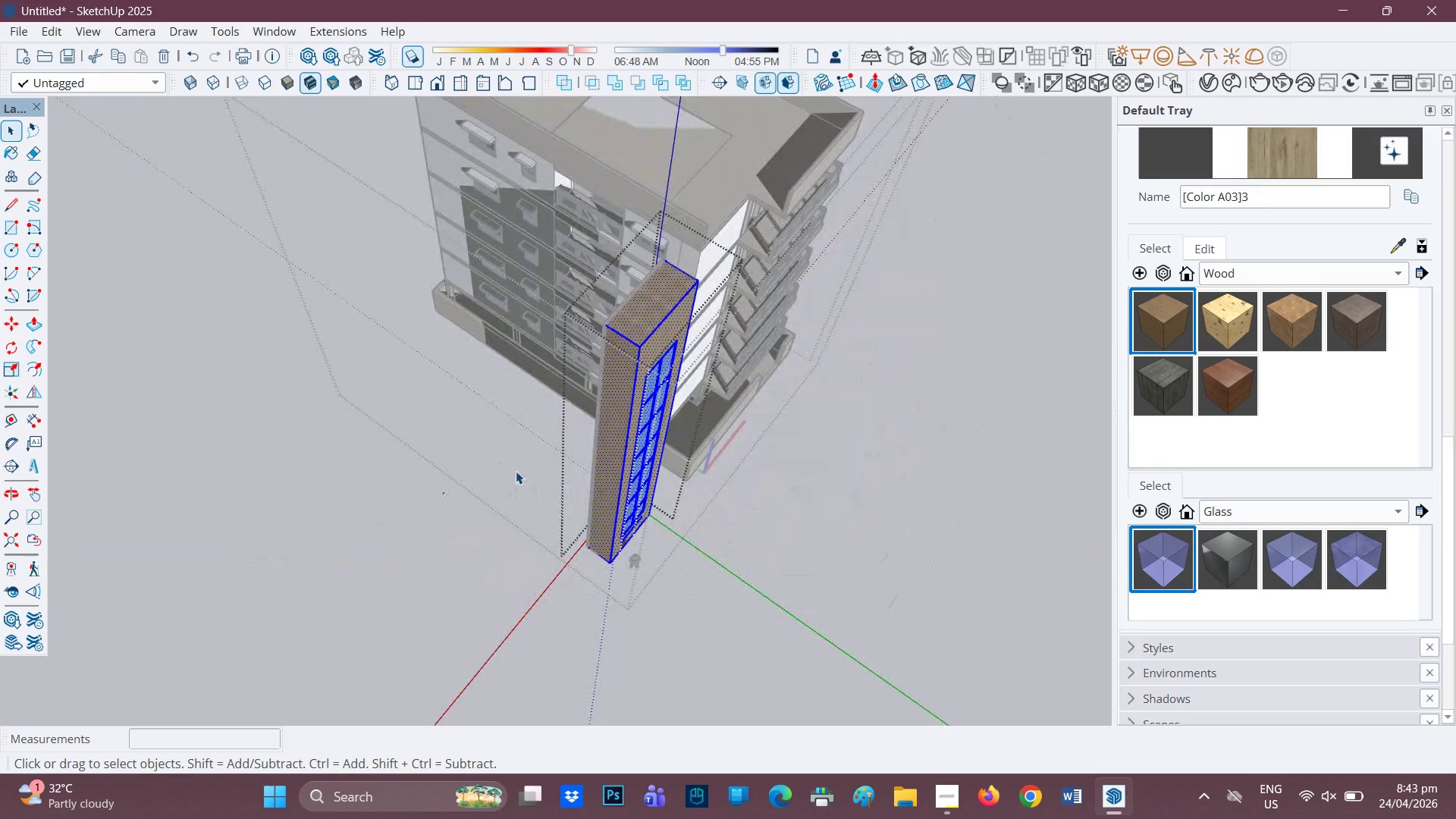 
scroll: coordinate [846, 361], scroll_direction: down, amount: 1.0
 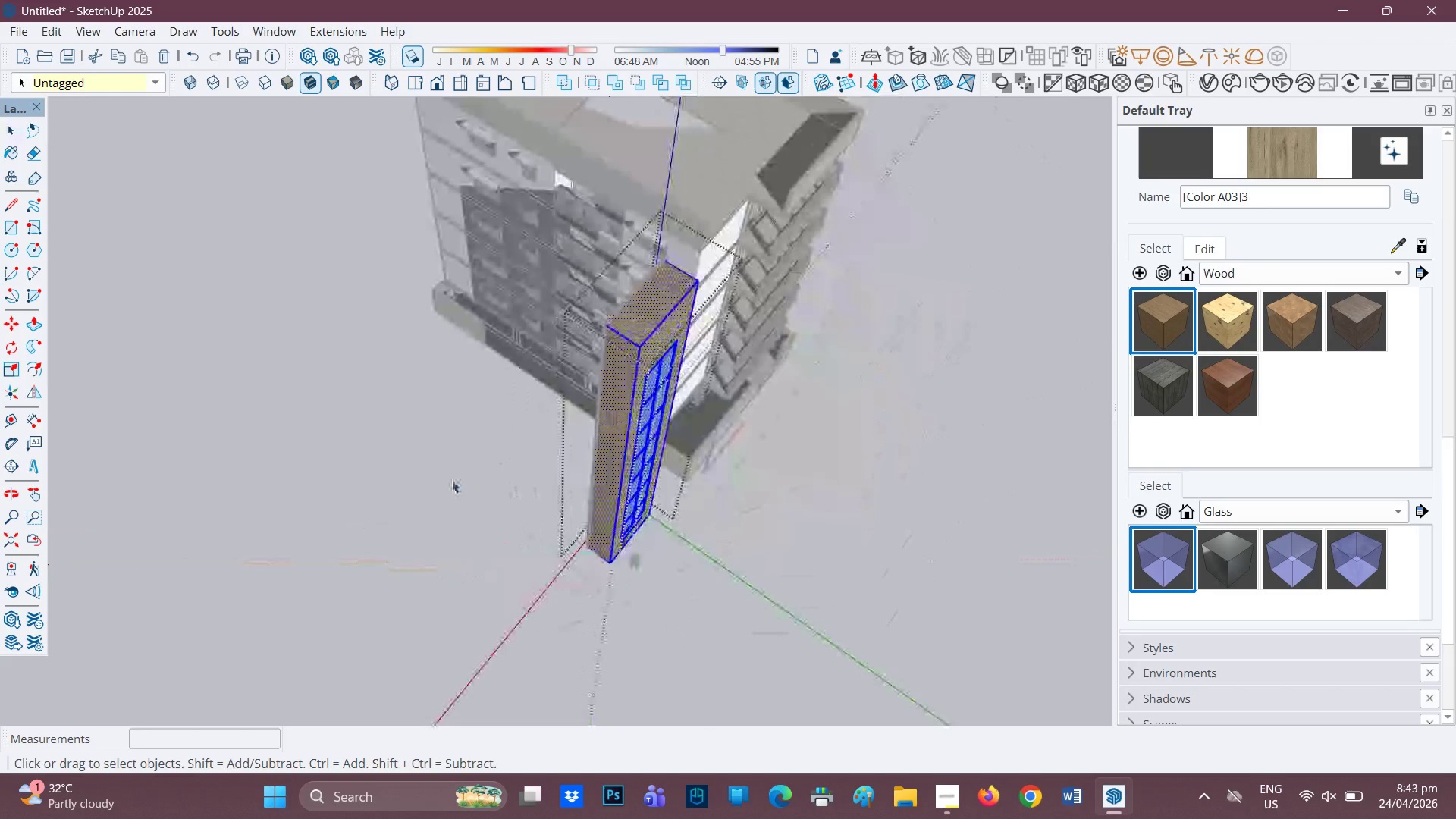 
left_click([499, 484])
 